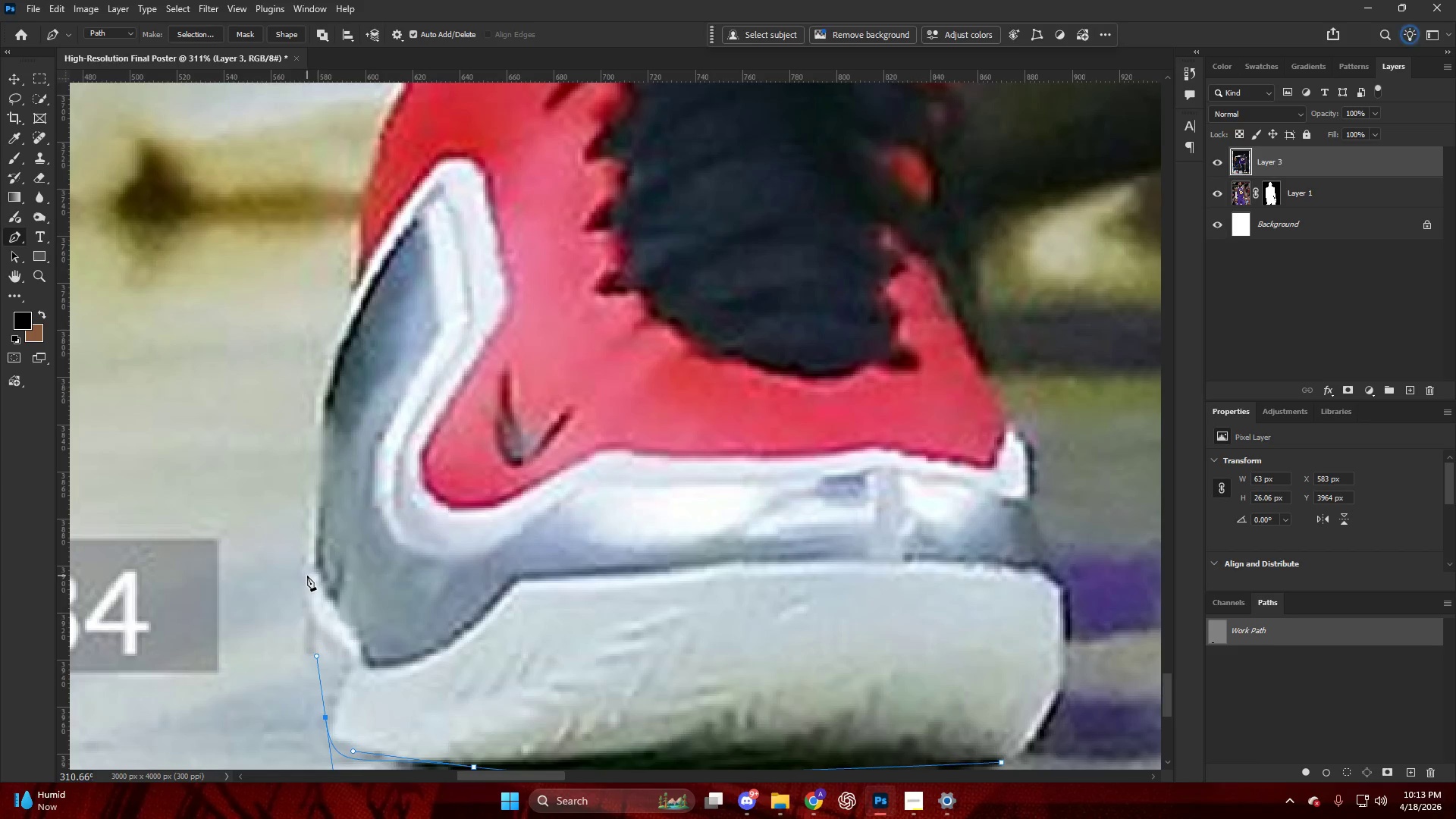 
left_click_drag(start_coordinate=[307, 575], to_coordinate=[305, 469])
 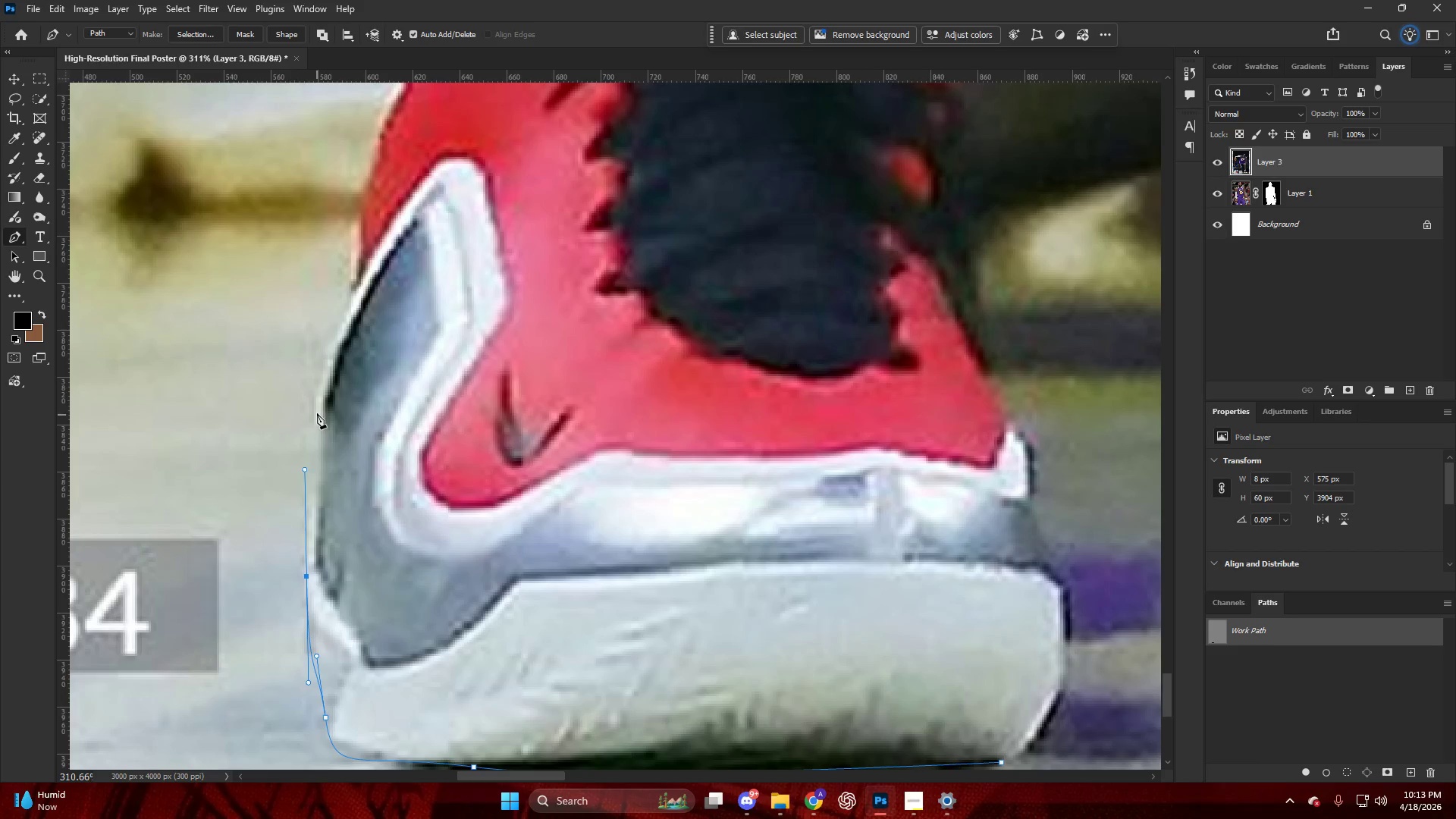 
scroll: coordinate [290, 569], scroll_direction: up, amount: 6.0
 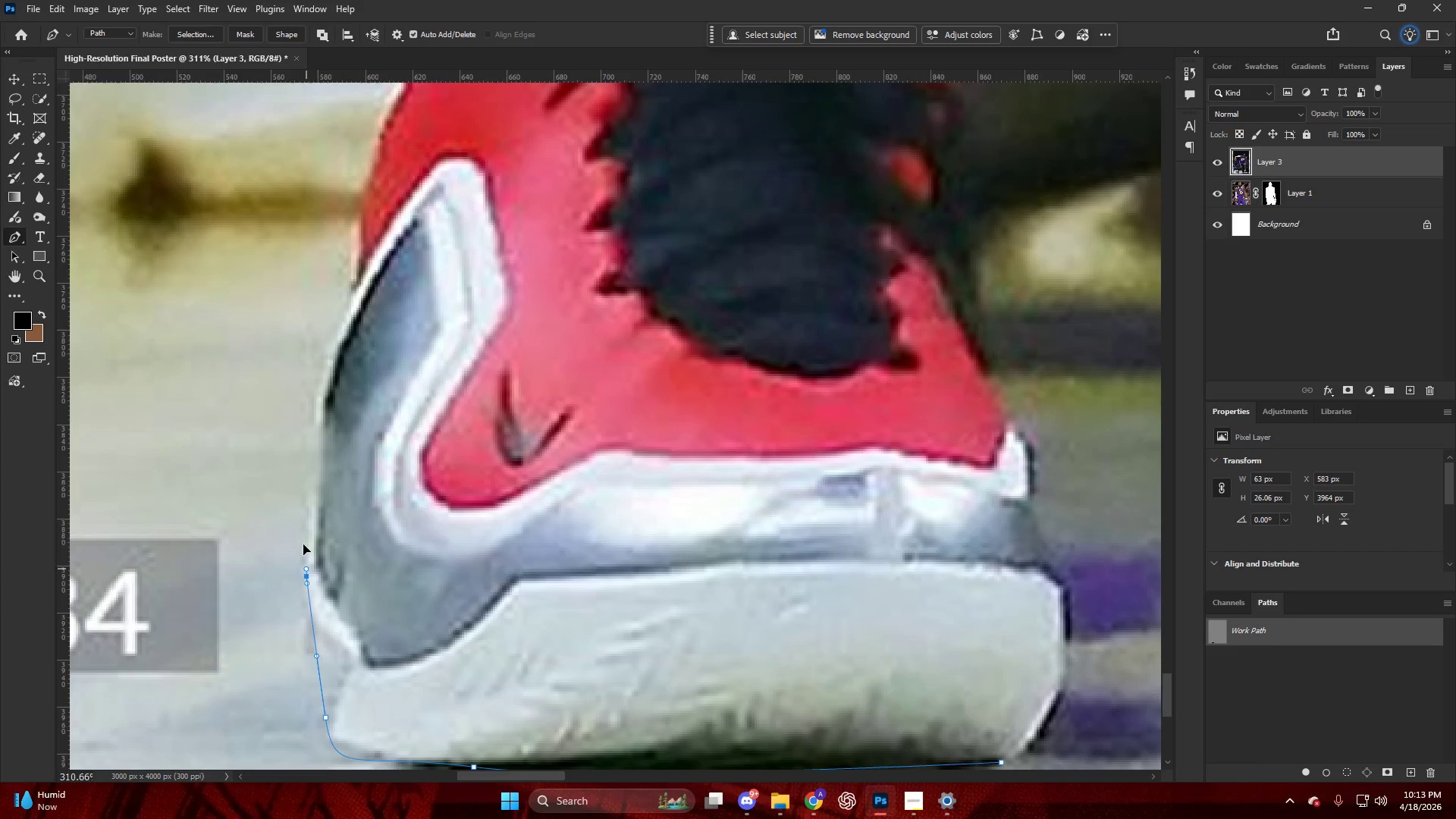 
left_click_drag(start_coordinate=[317, 410], to_coordinate=[315, 400])
 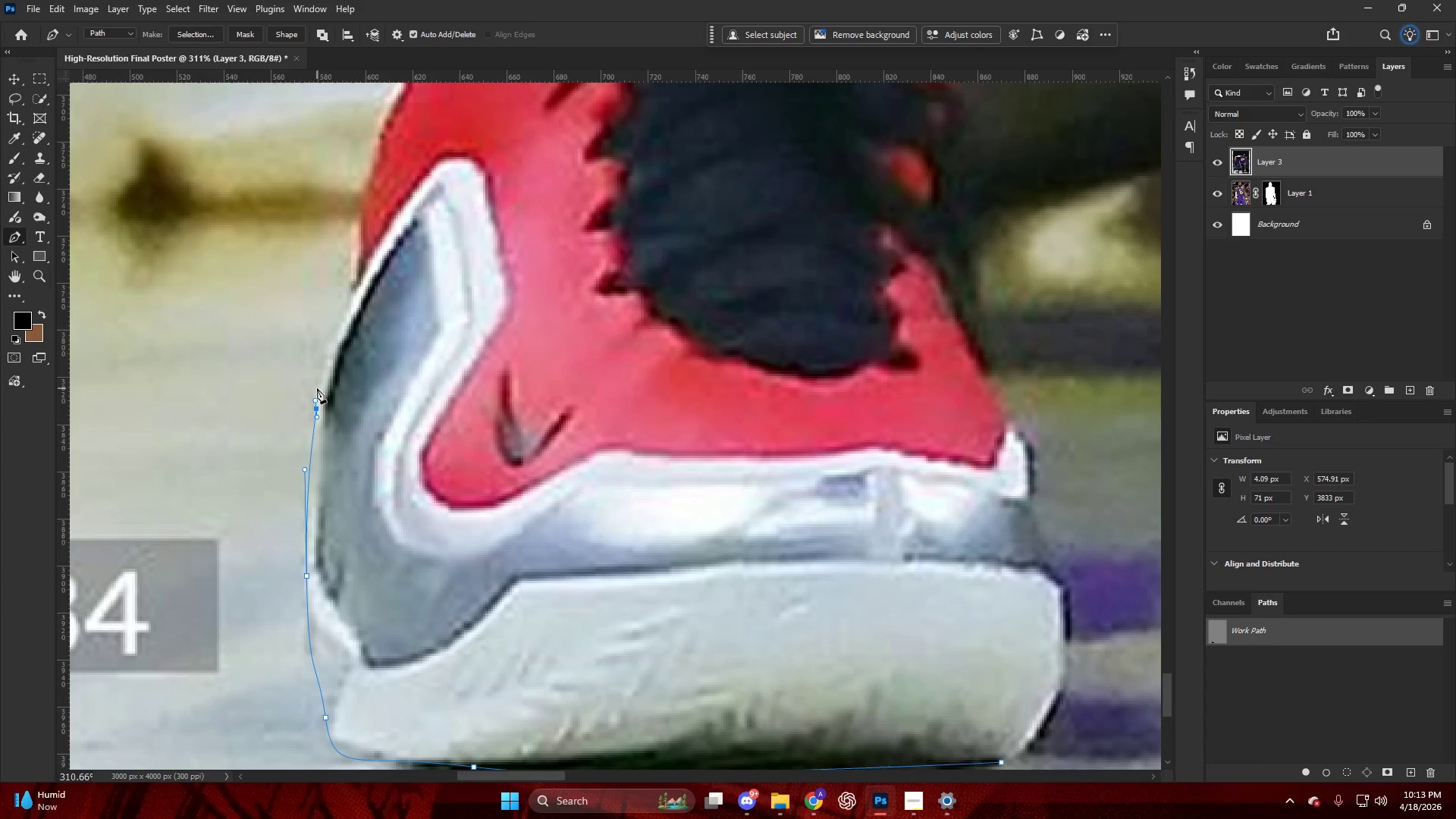 
scroll: coordinate [328, 377], scroll_direction: up, amount: 5.0
 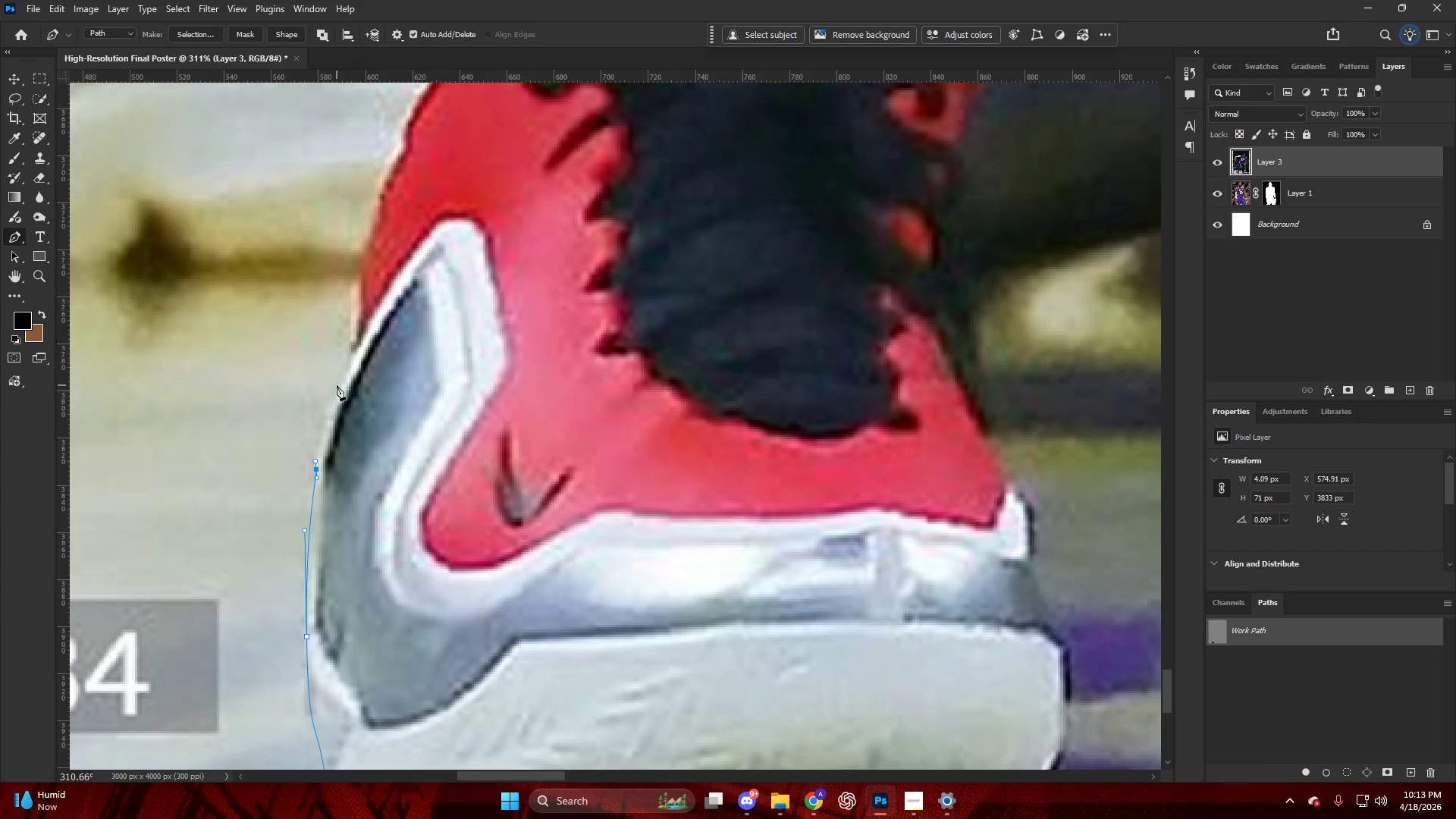 
left_click_drag(start_coordinate=[337, 385], to_coordinate=[340, 381])
 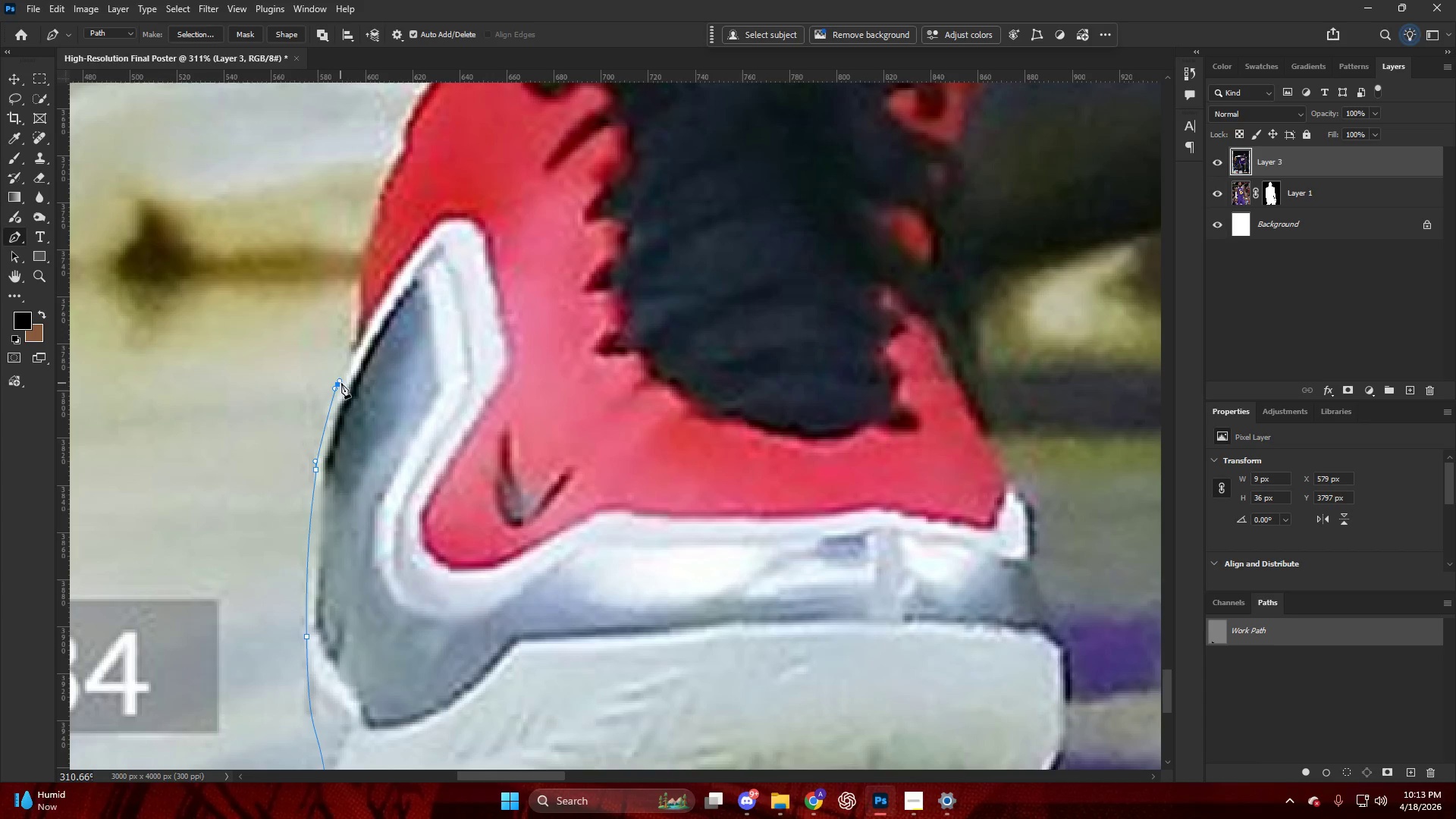 
key(Control+ControlLeft)
 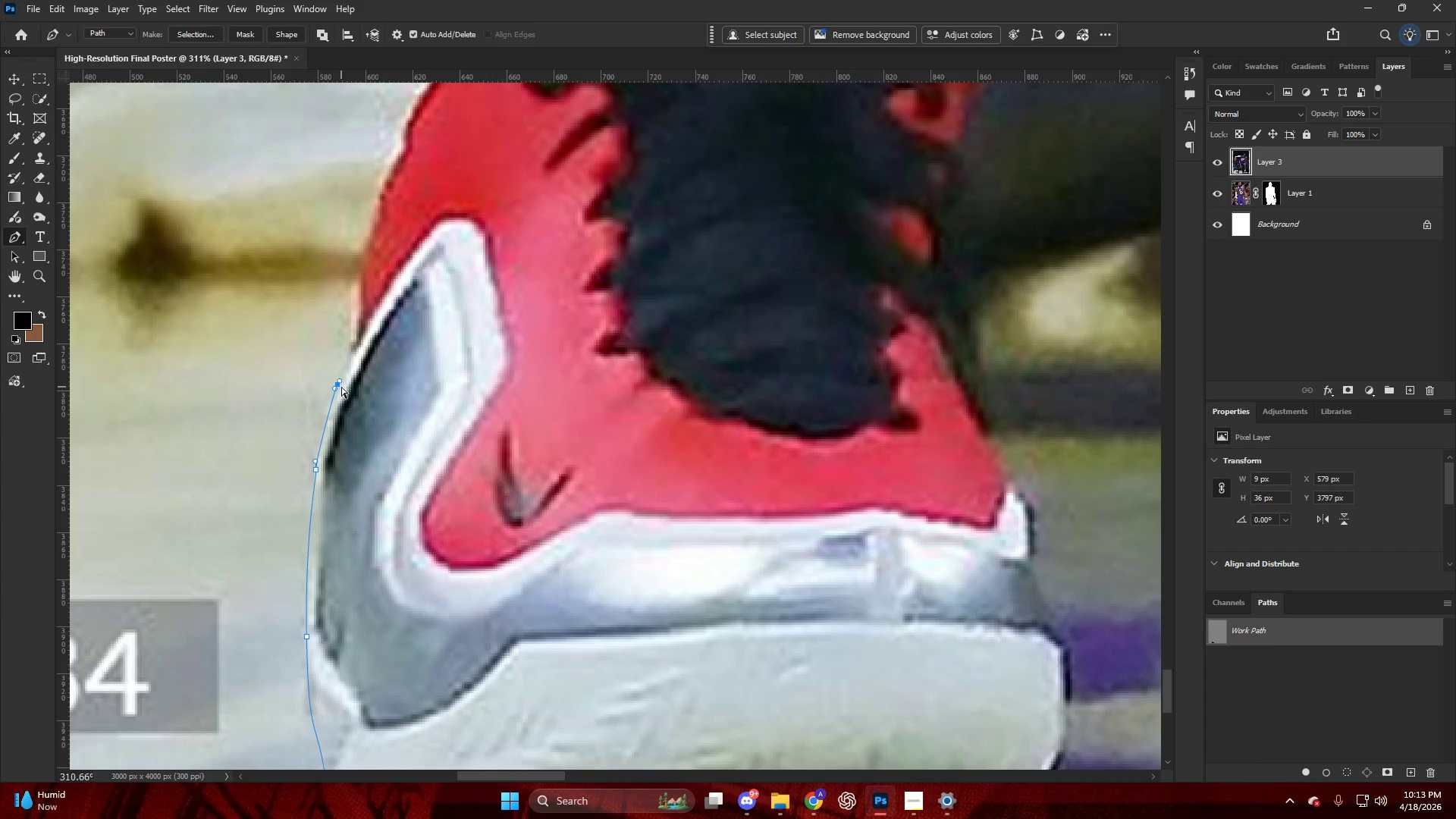 
key(Control+Z)
 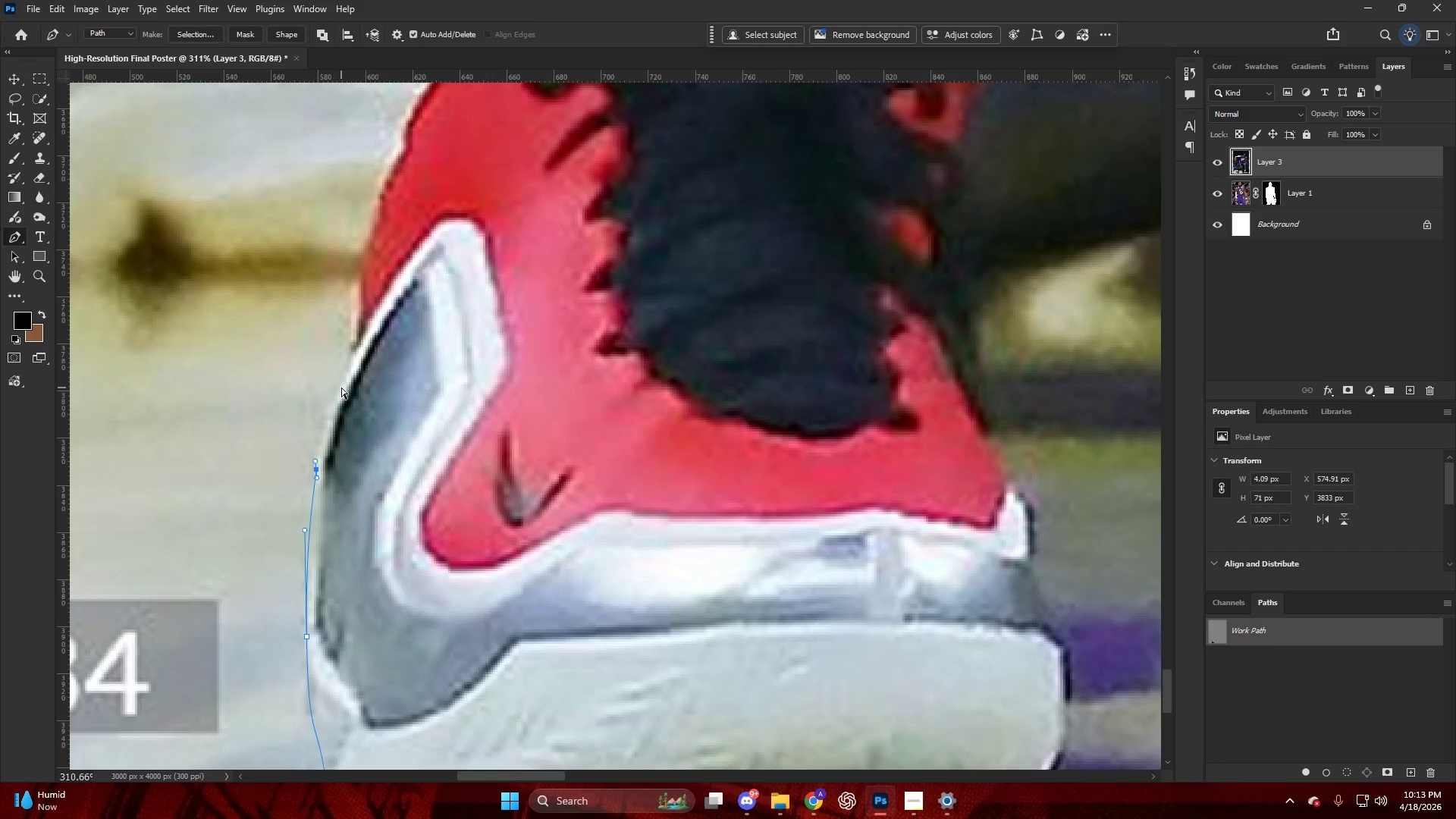 
left_click_drag(start_coordinate=[341, 387], to_coordinate=[359, 328])
 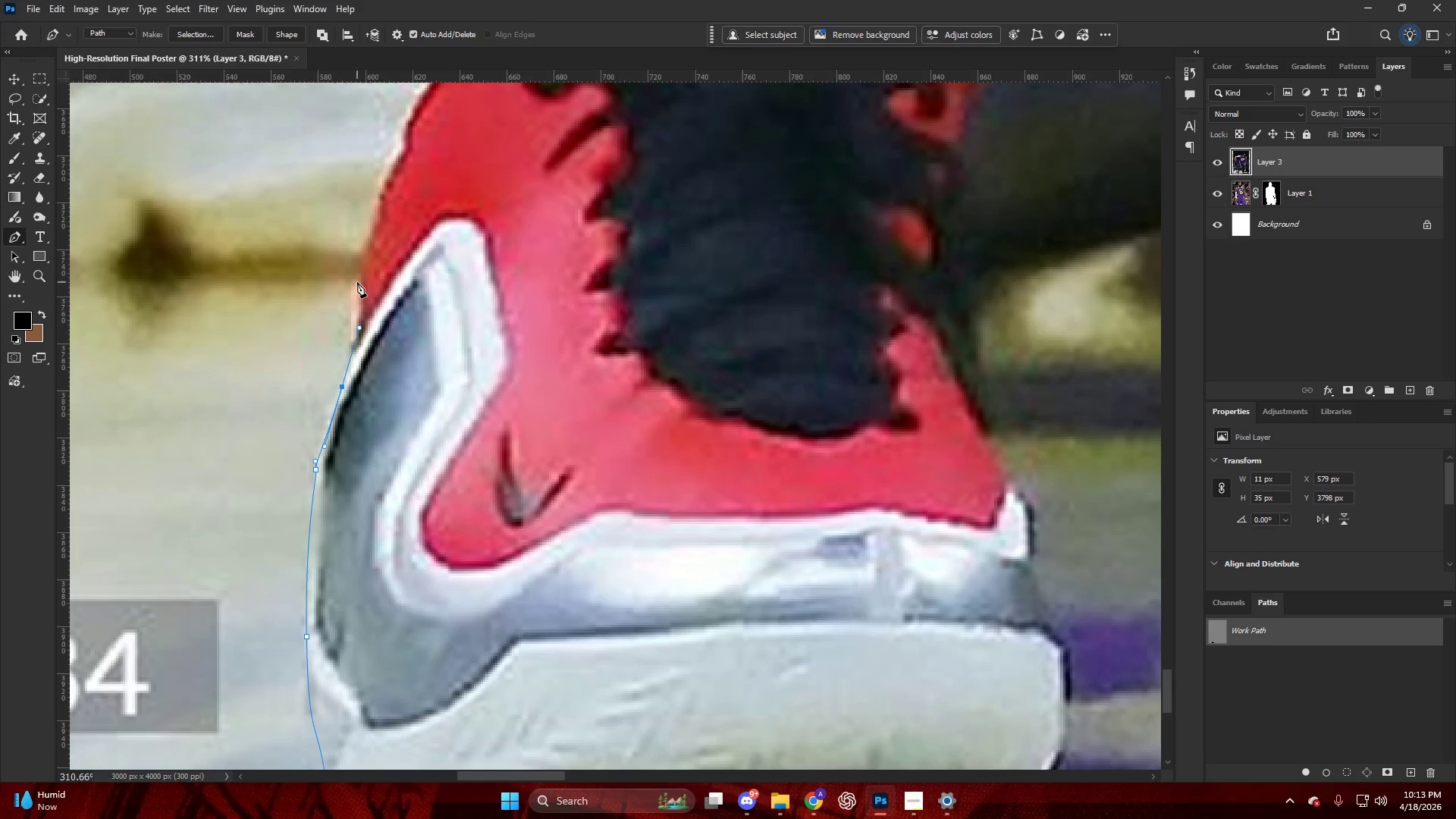 
left_click_drag(start_coordinate=[357, 280], to_coordinate=[357, 271])
 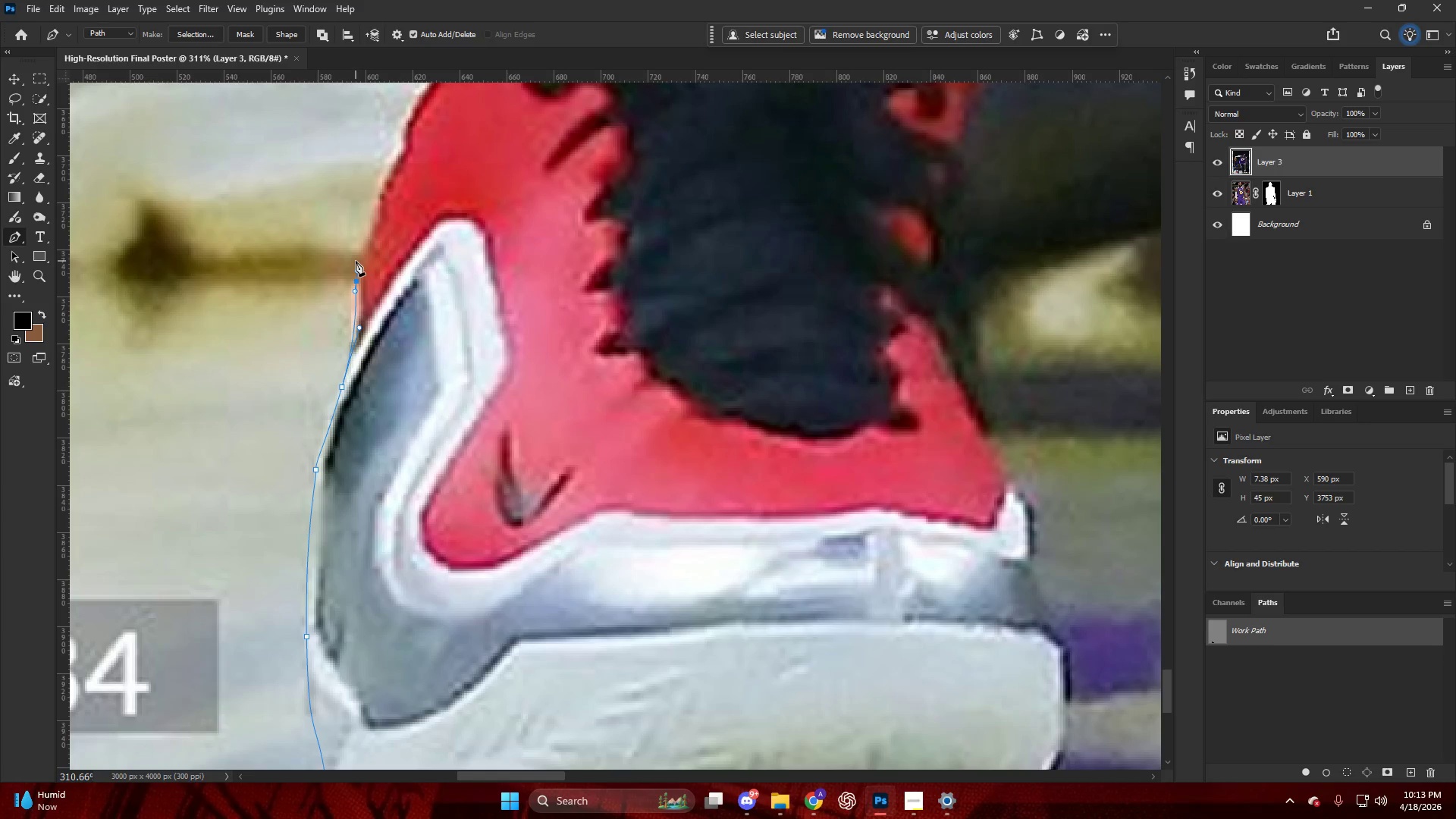 
wait(5.42)
 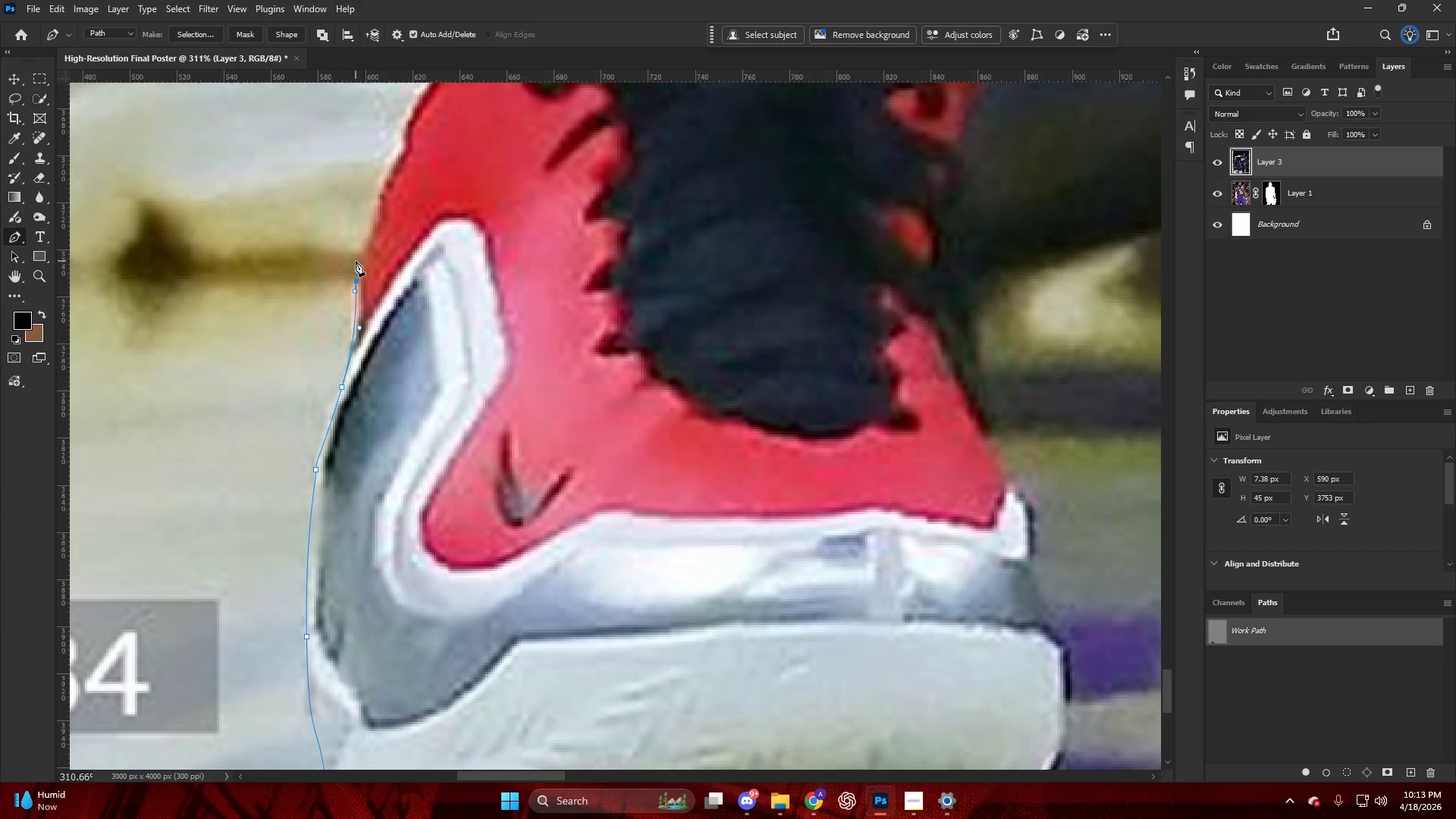 
key(Alt+AltLeft)
 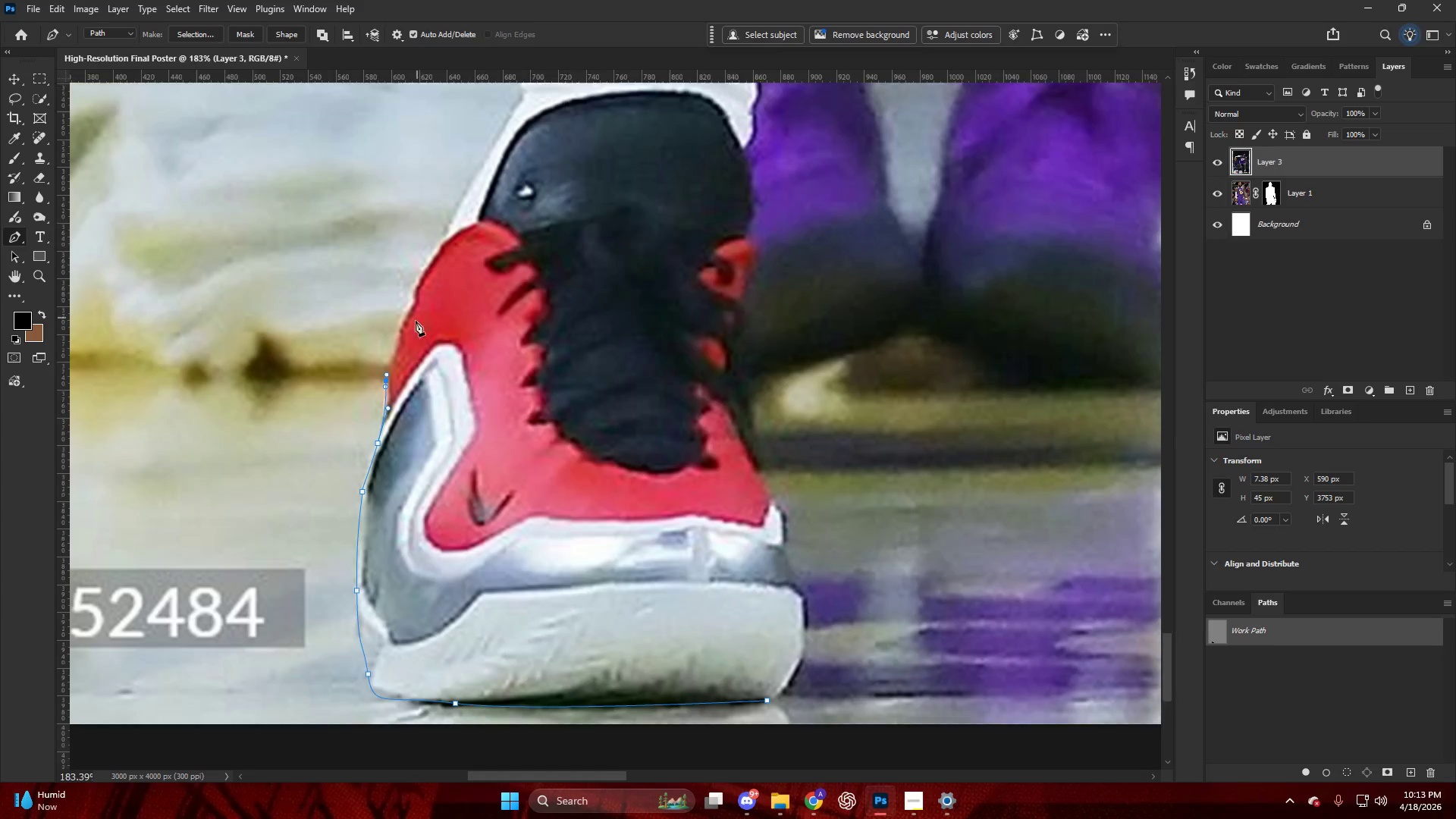 
hold_key(key=AltLeft, duration=0.58)
scroll: coordinate [378, 395], scroll_direction: up, amount: 21.0
 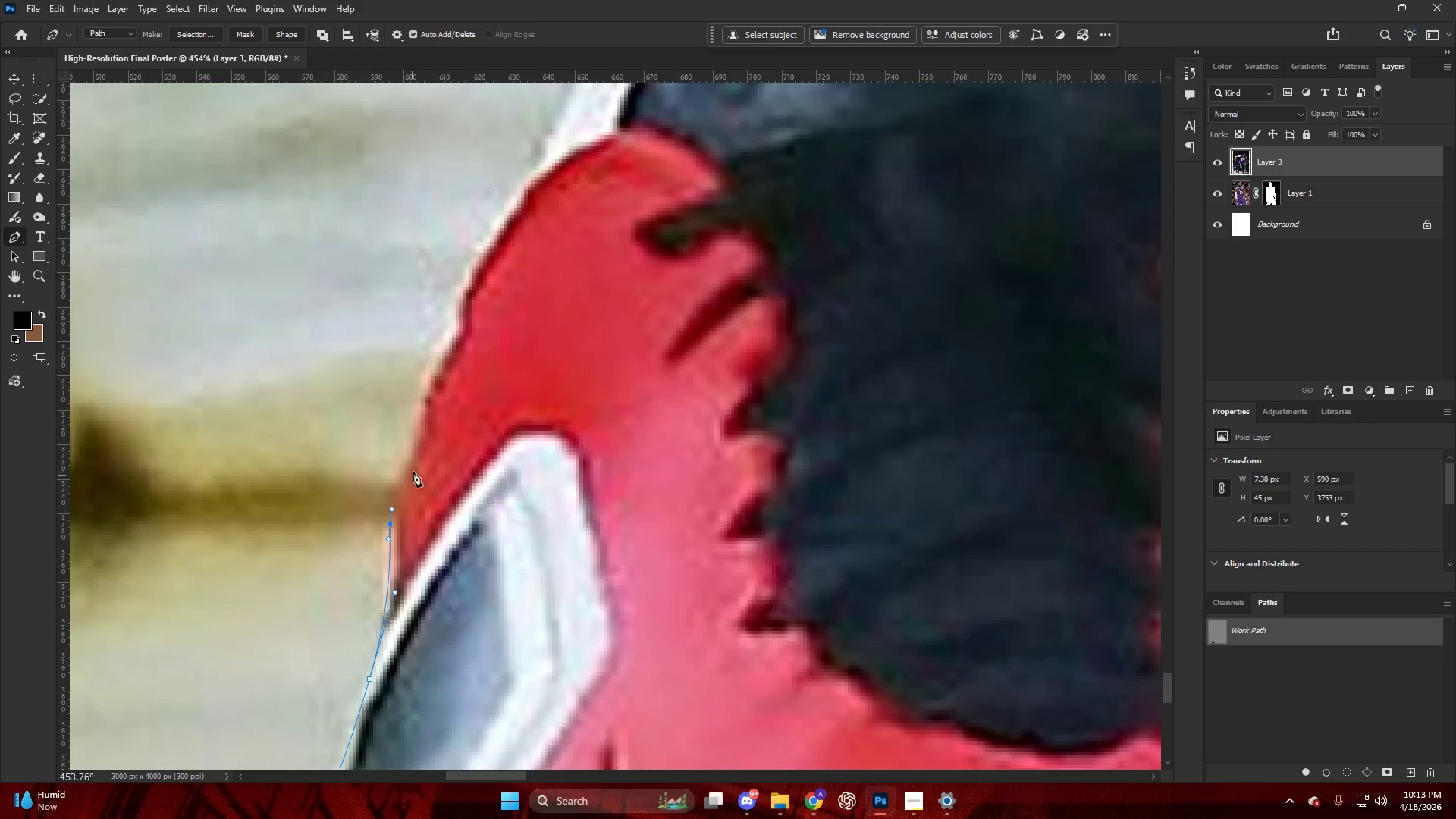 
left_click_drag(start_coordinate=[413, 469], to_coordinate=[421, 445])
 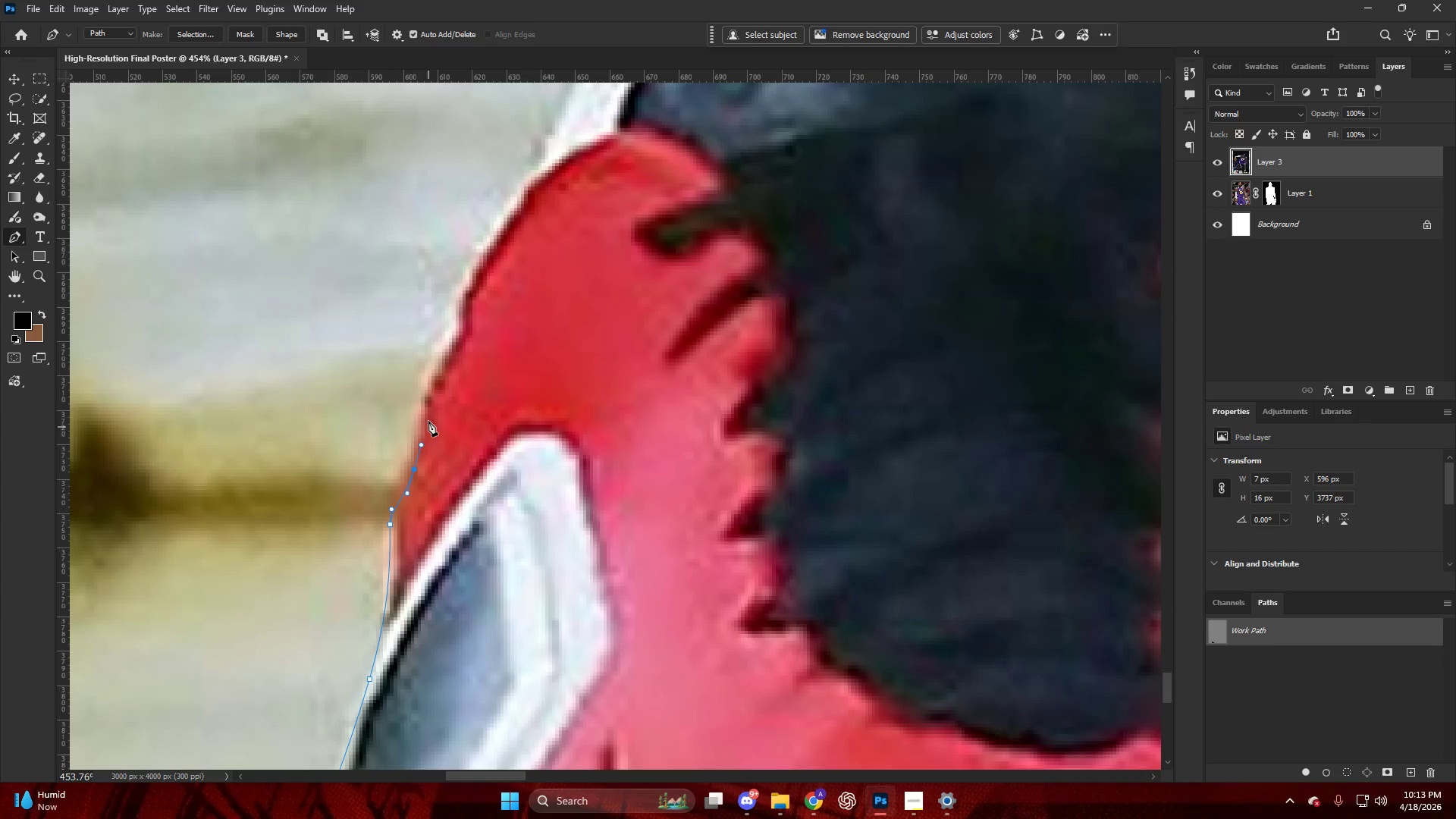 
left_click_drag(start_coordinate=[428, 419], to_coordinate=[429, 400])
 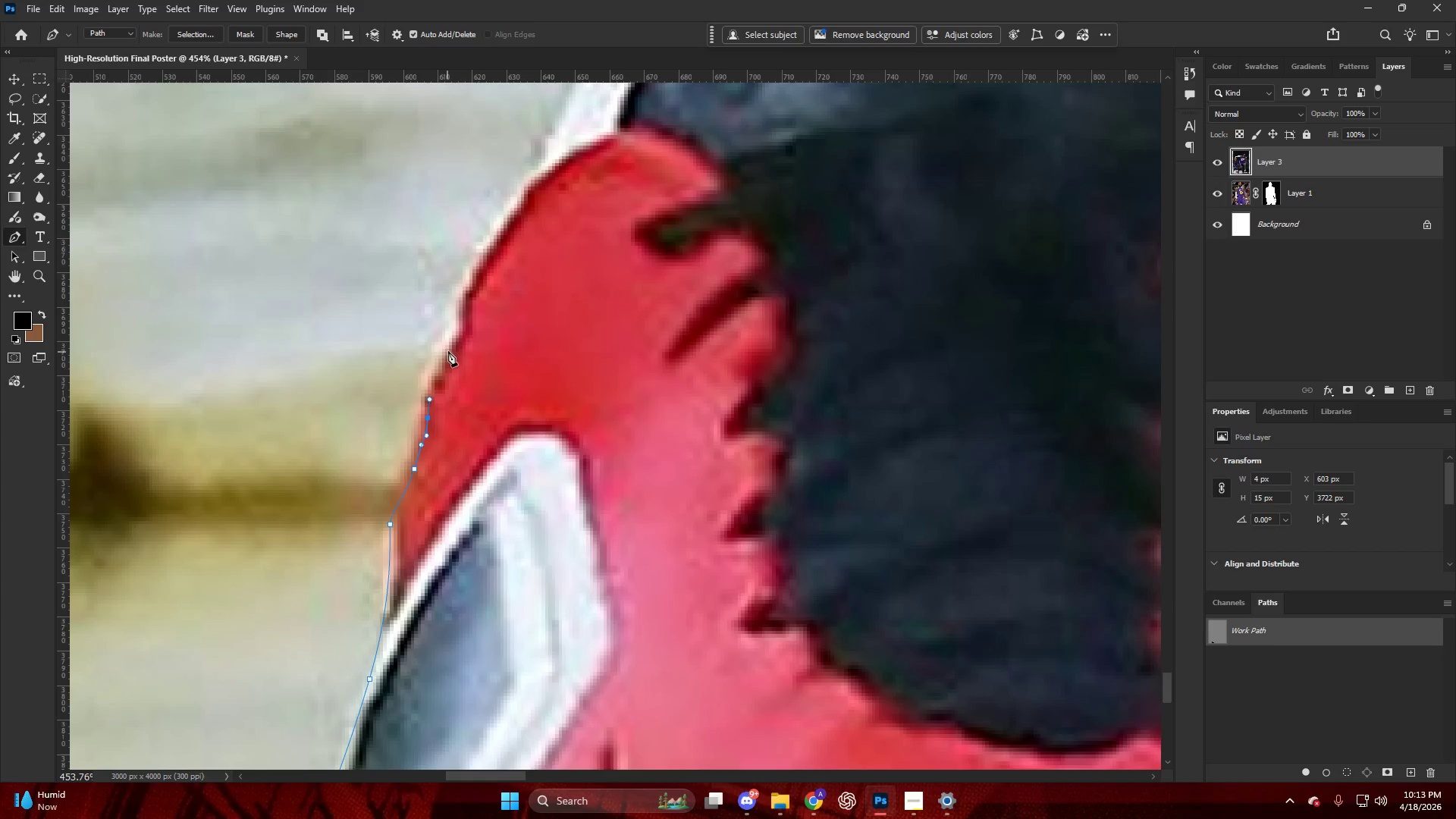 
left_click_drag(start_coordinate=[450, 345], to_coordinate=[470, 309])
 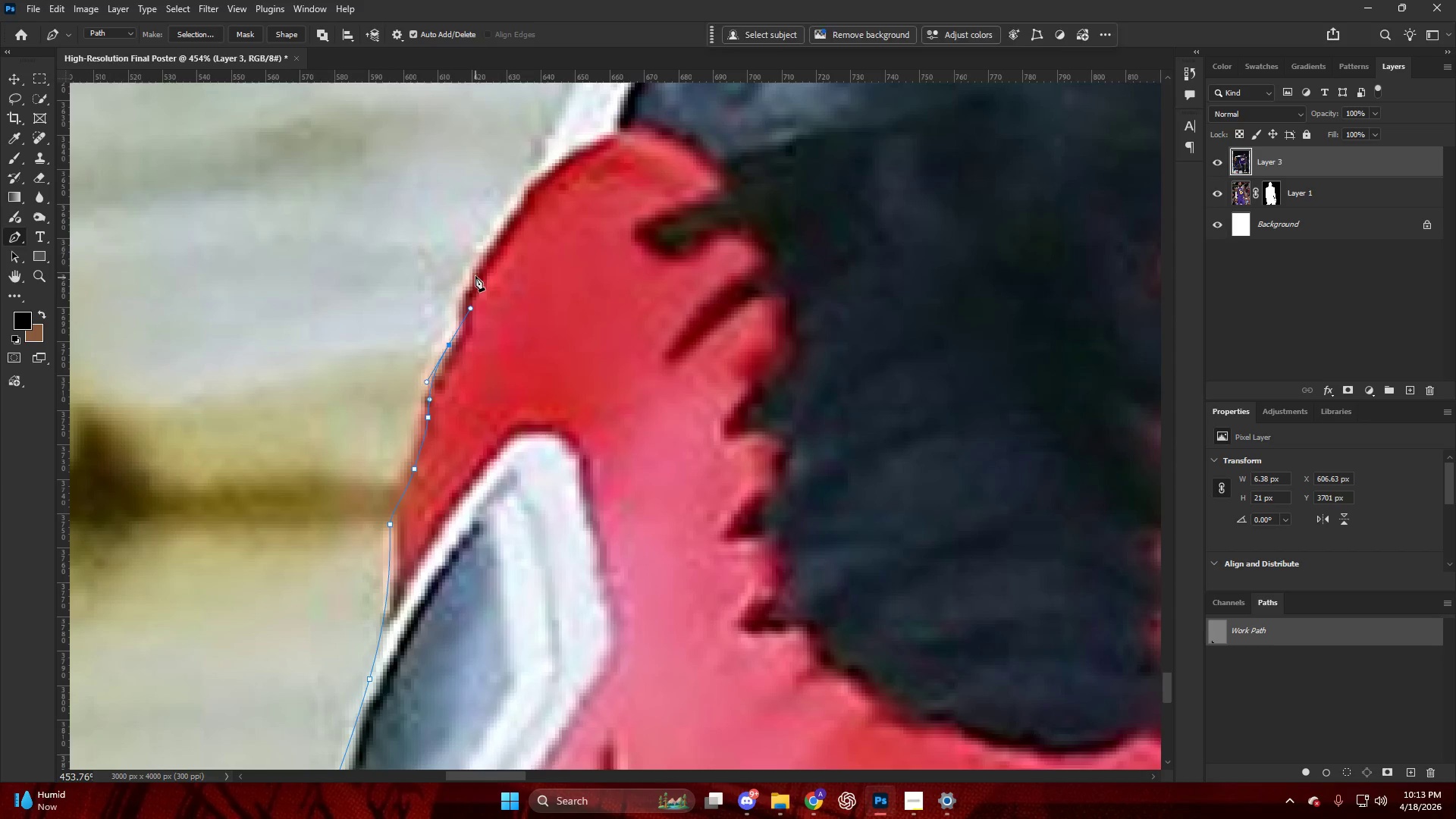 
left_click_drag(start_coordinate=[475, 275], to_coordinate=[491, 250])
 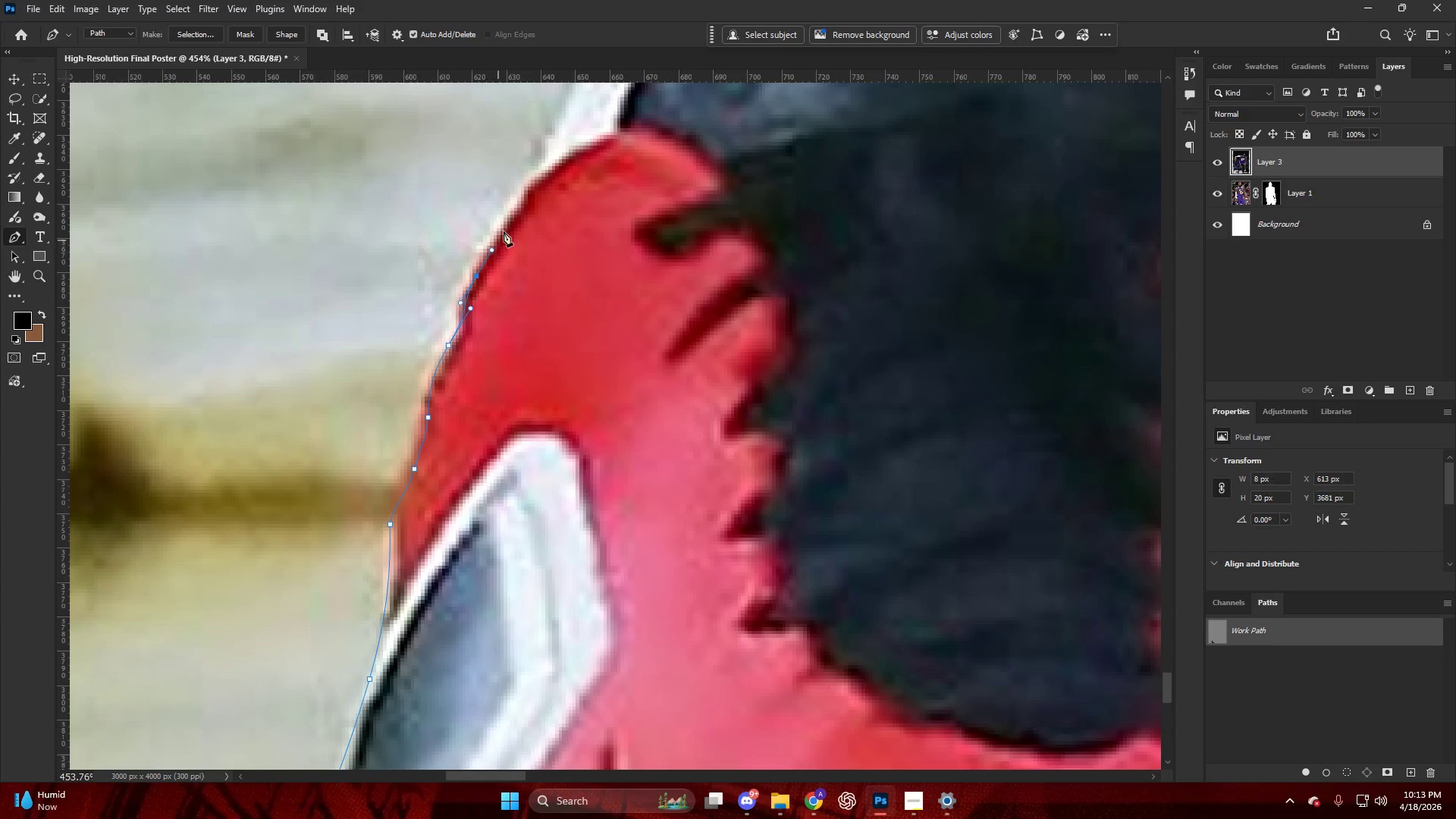 
key(Alt+AltLeft)
 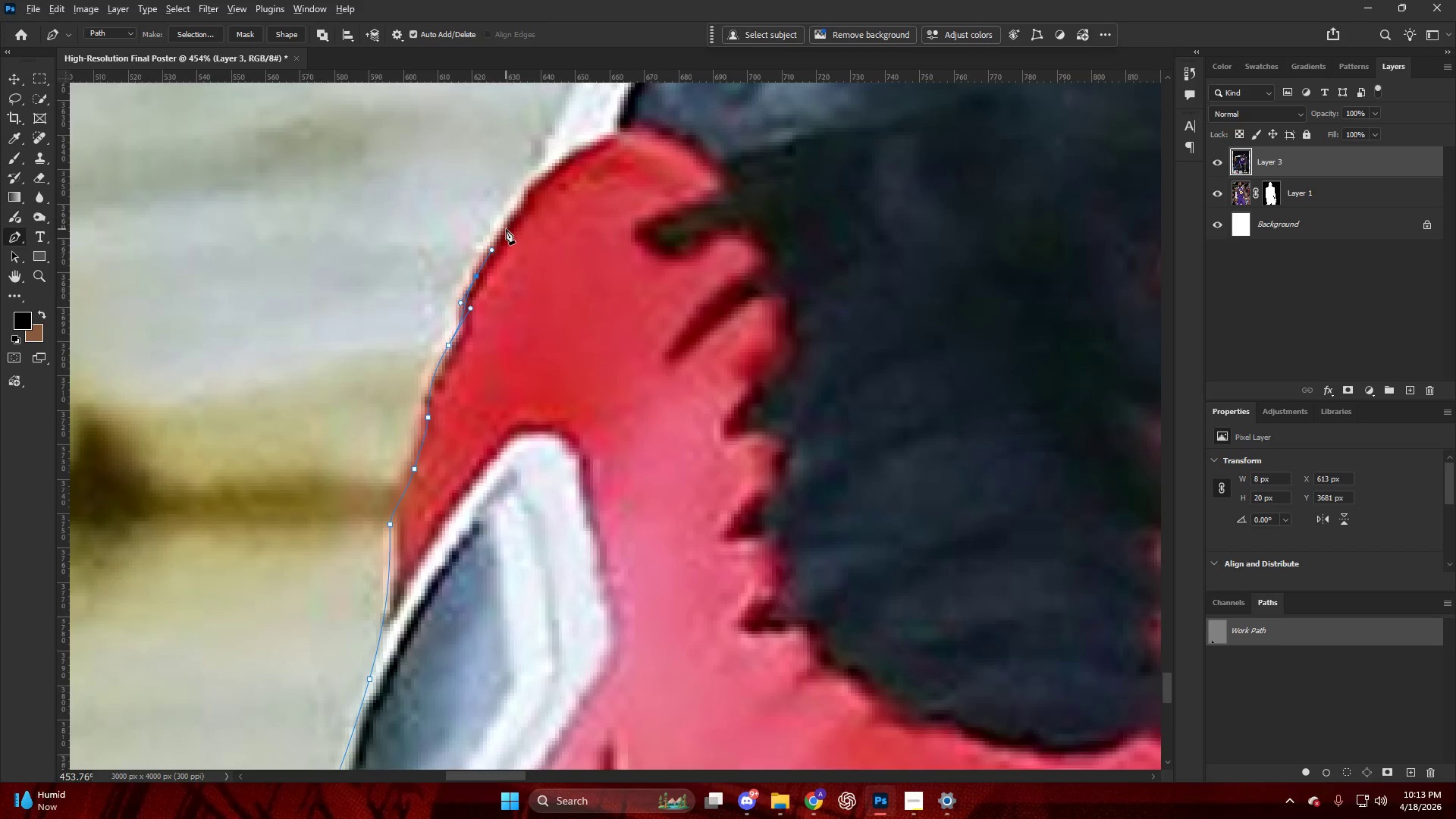 
hold_key(key=AltLeft, duration=0.33)
scroll: coordinate [513, 317], scroll_direction: up, amount: 11.0
 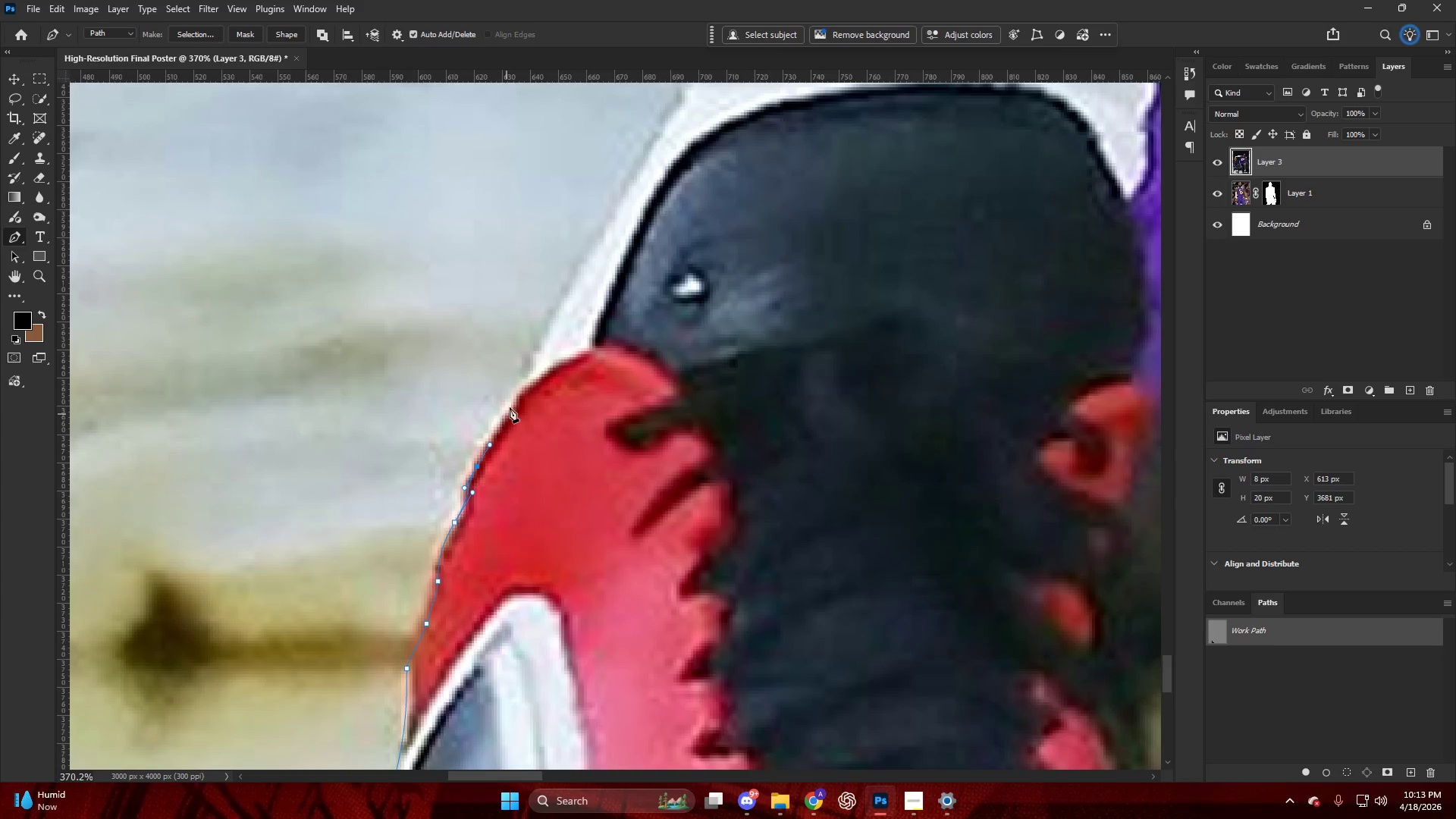 
left_click_drag(start_coordinate=[510, 406], to_coordinate=[522, 379])
 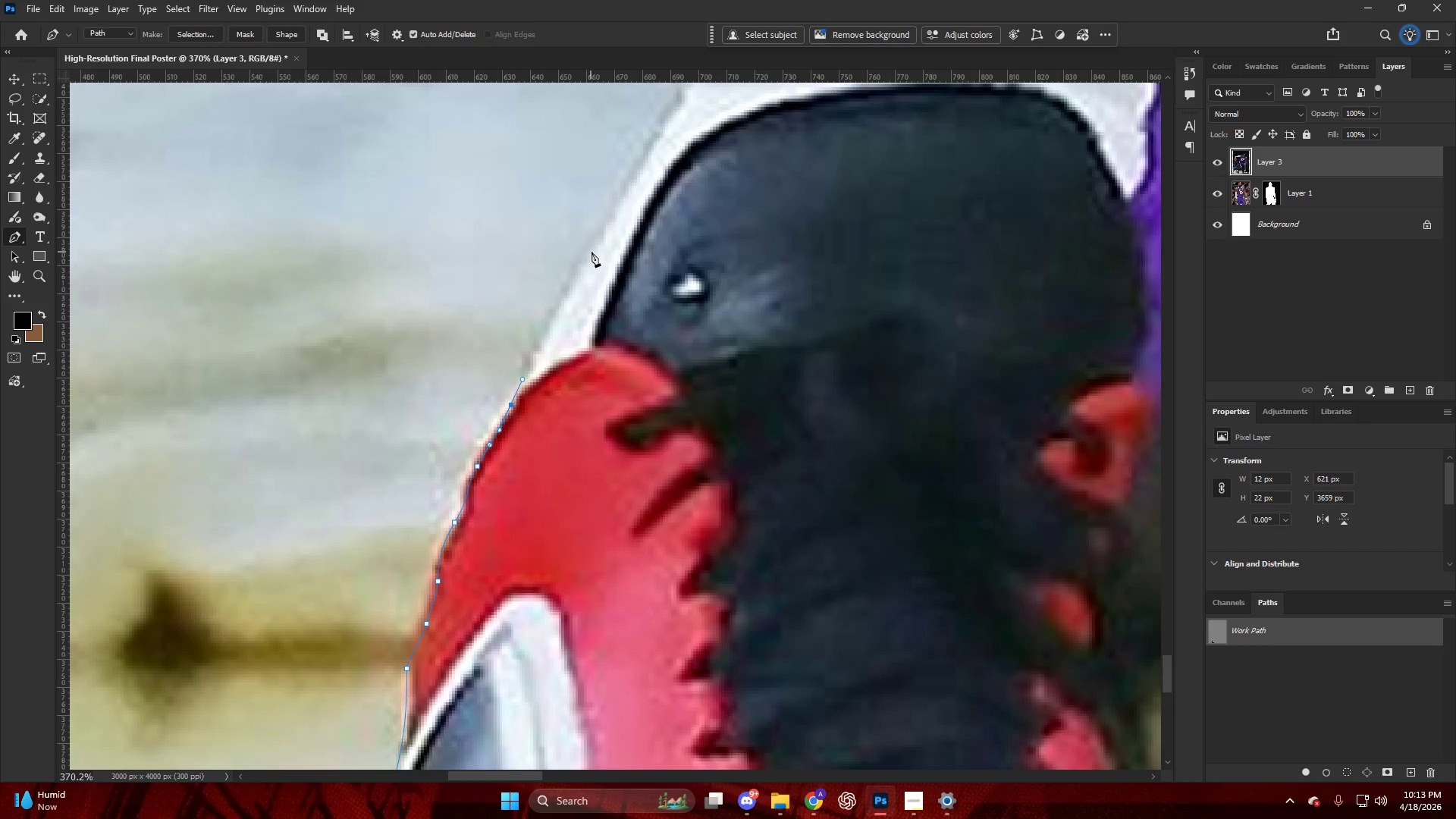 
left_click_drag(start_coordinate=[594, 249], to_coordinate=[632, 194])
 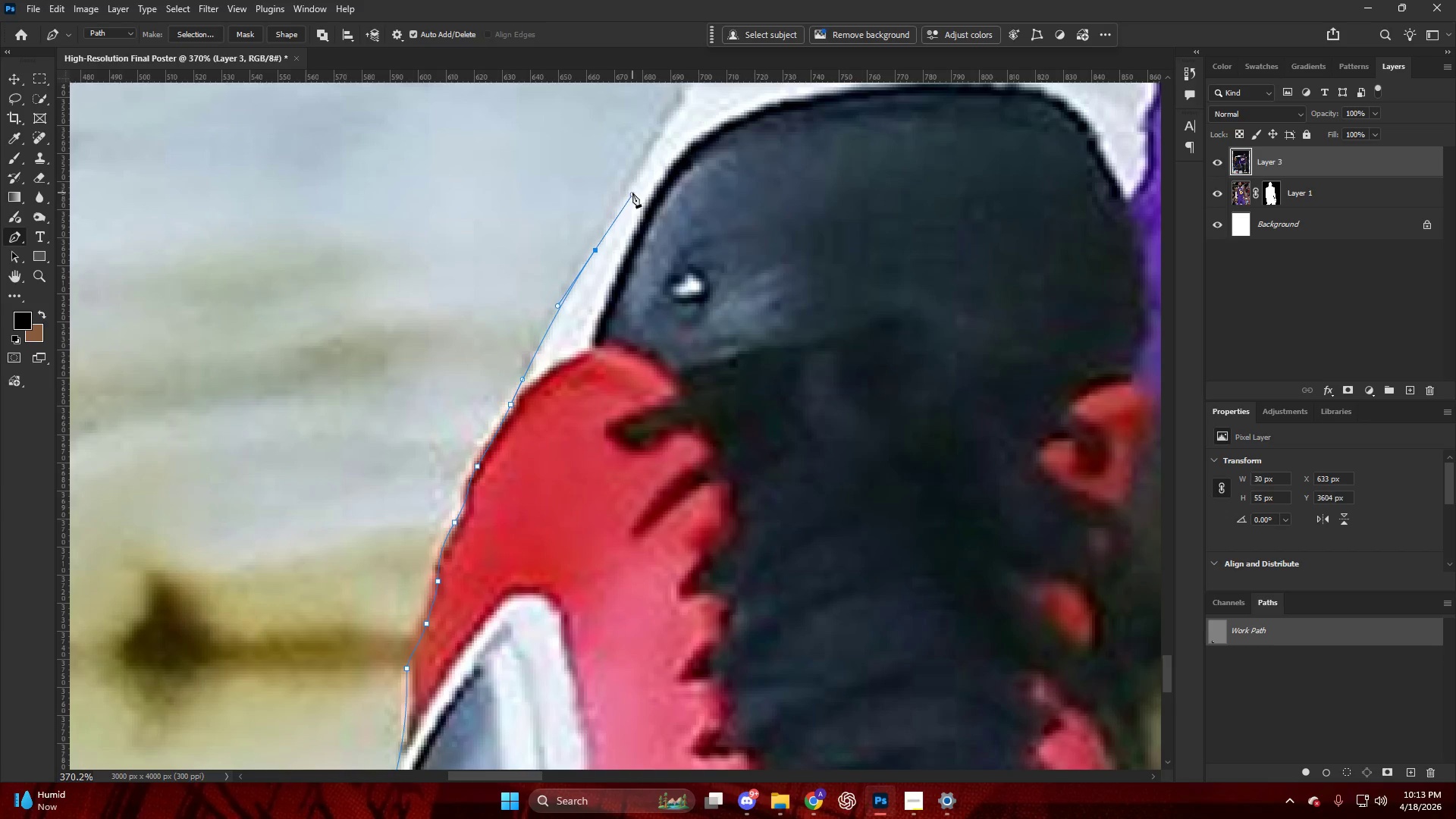 
hold_key(key=AltLeft, duration=0.41)
 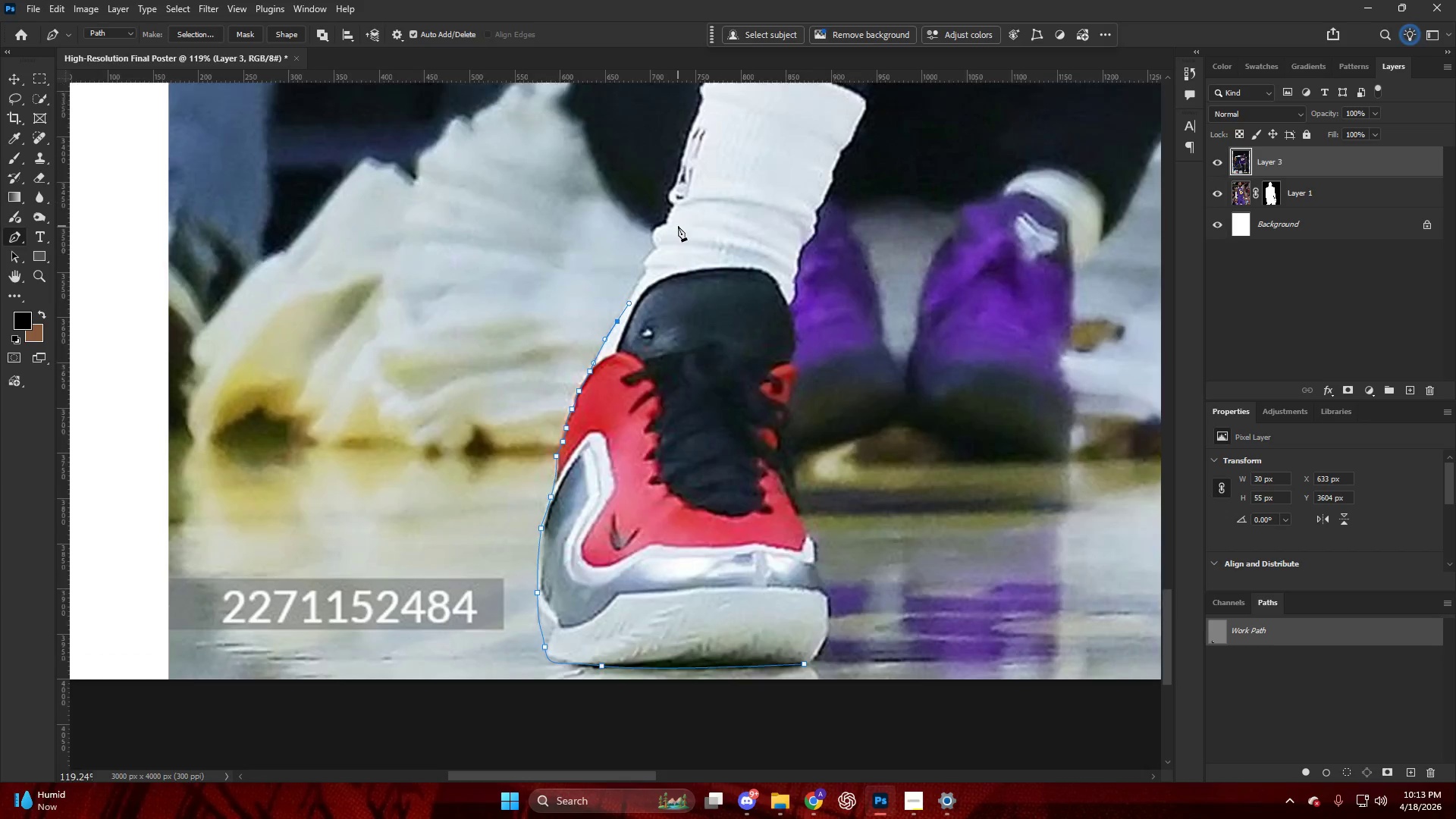 
hold_key(key=AltLeft, duration=0.72)
 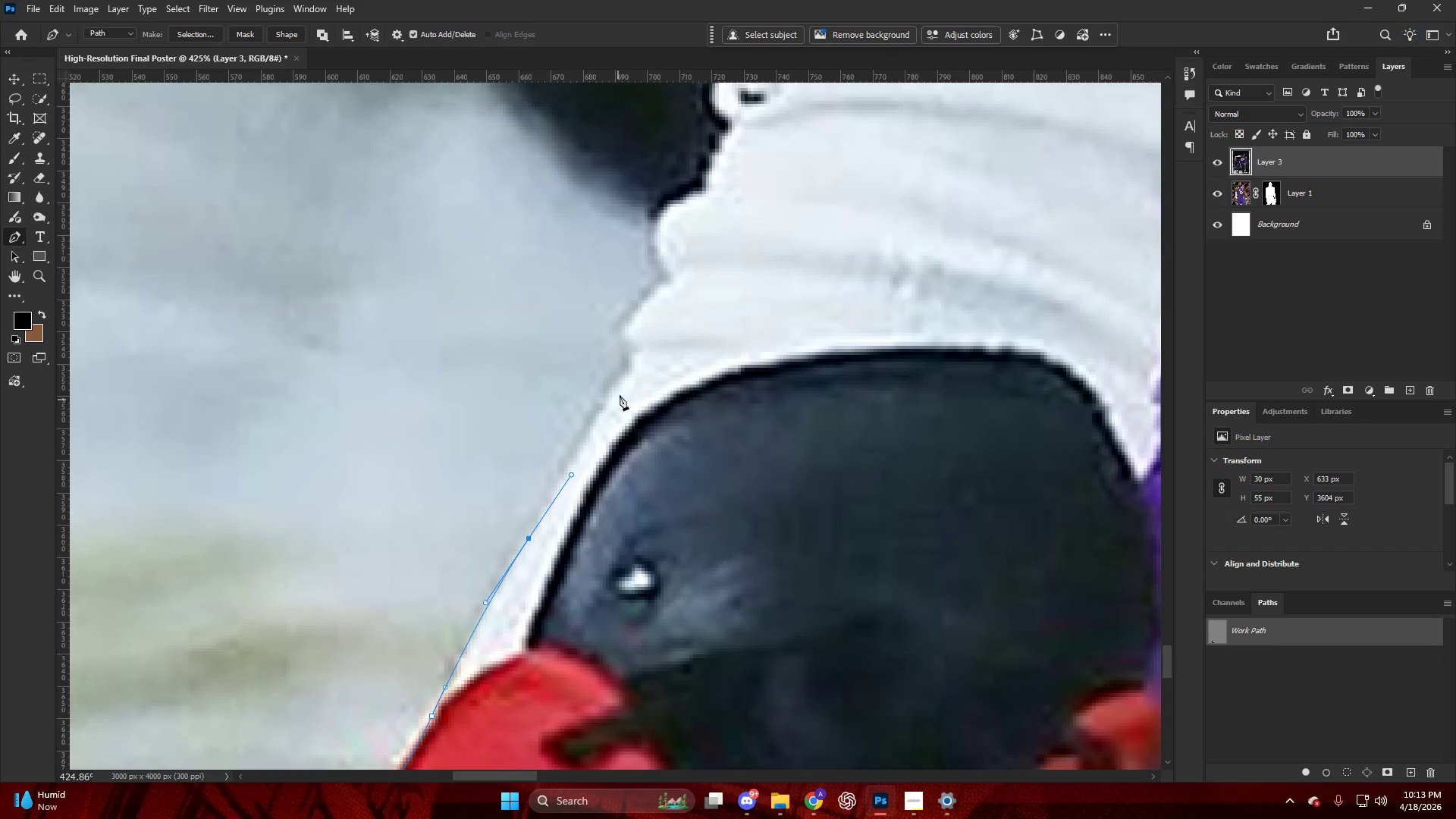 
left_click_drag(start_coordinate=[620, 394], to_coordinate=[636, 356])
 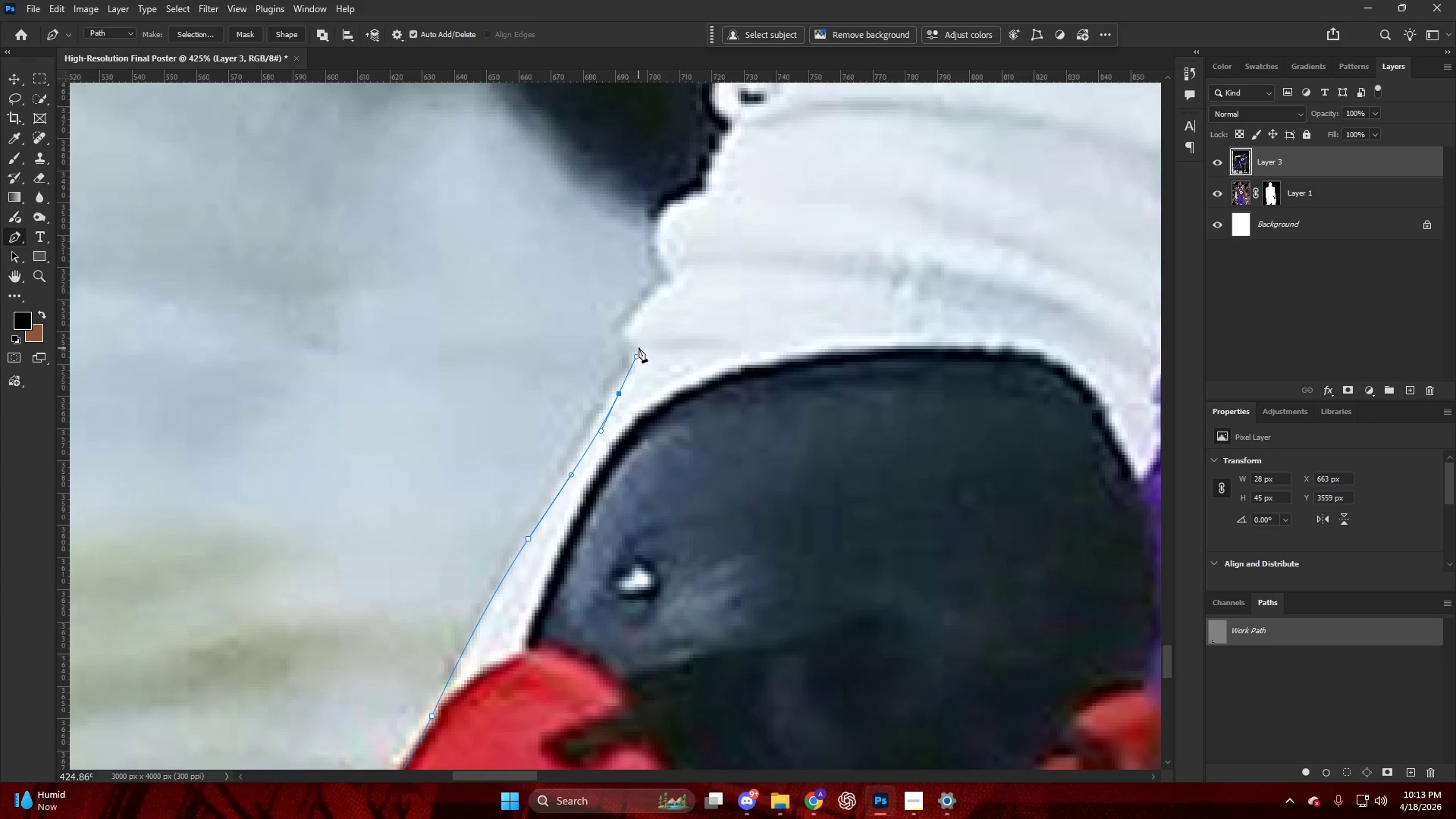 
scroll: coordinate [613, 340], scroll_direction: up, amount: 11.0
 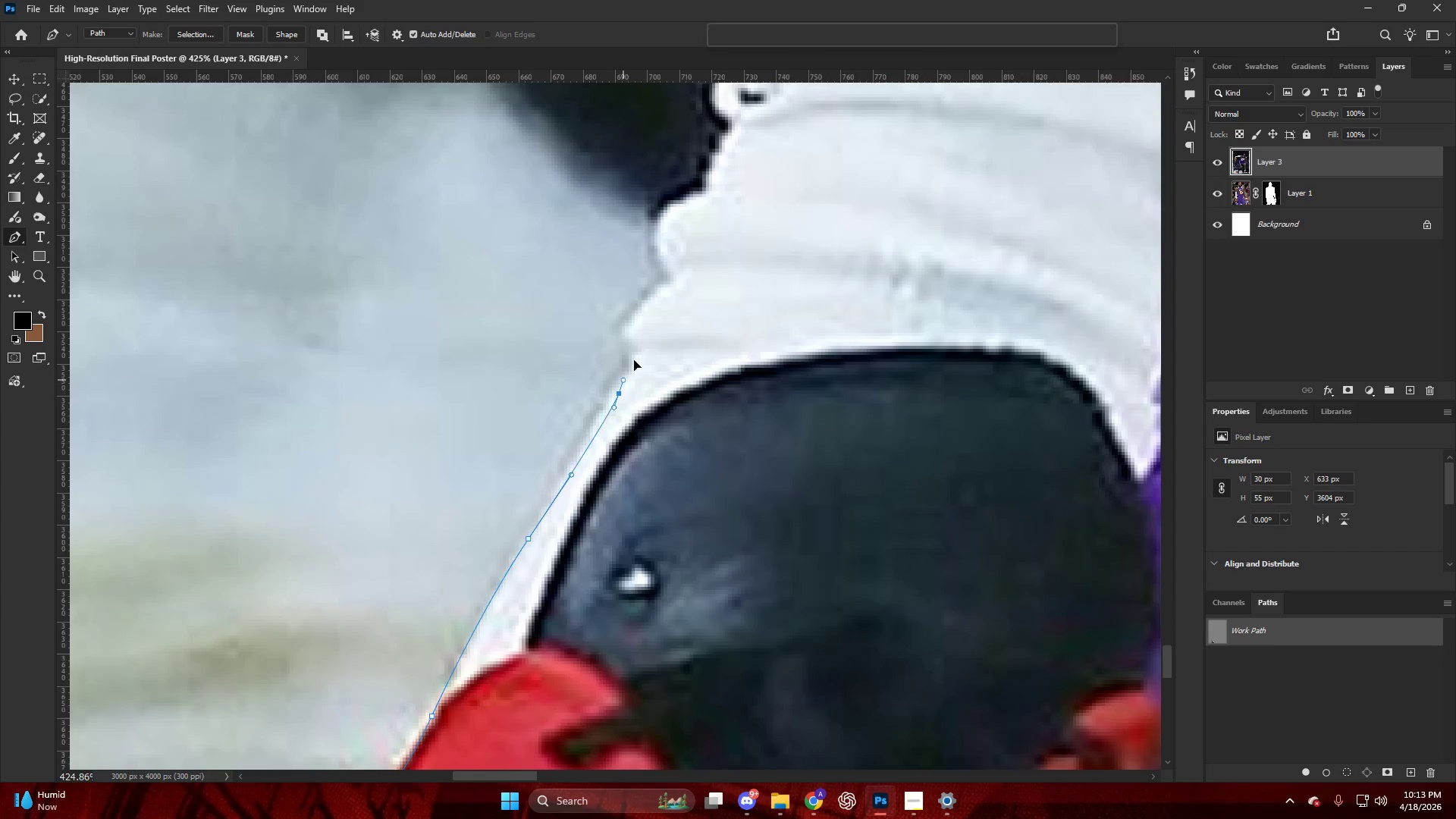 
left_click_drag(start_coordinate=[635, 344], to_coordinate=[630, 334])
 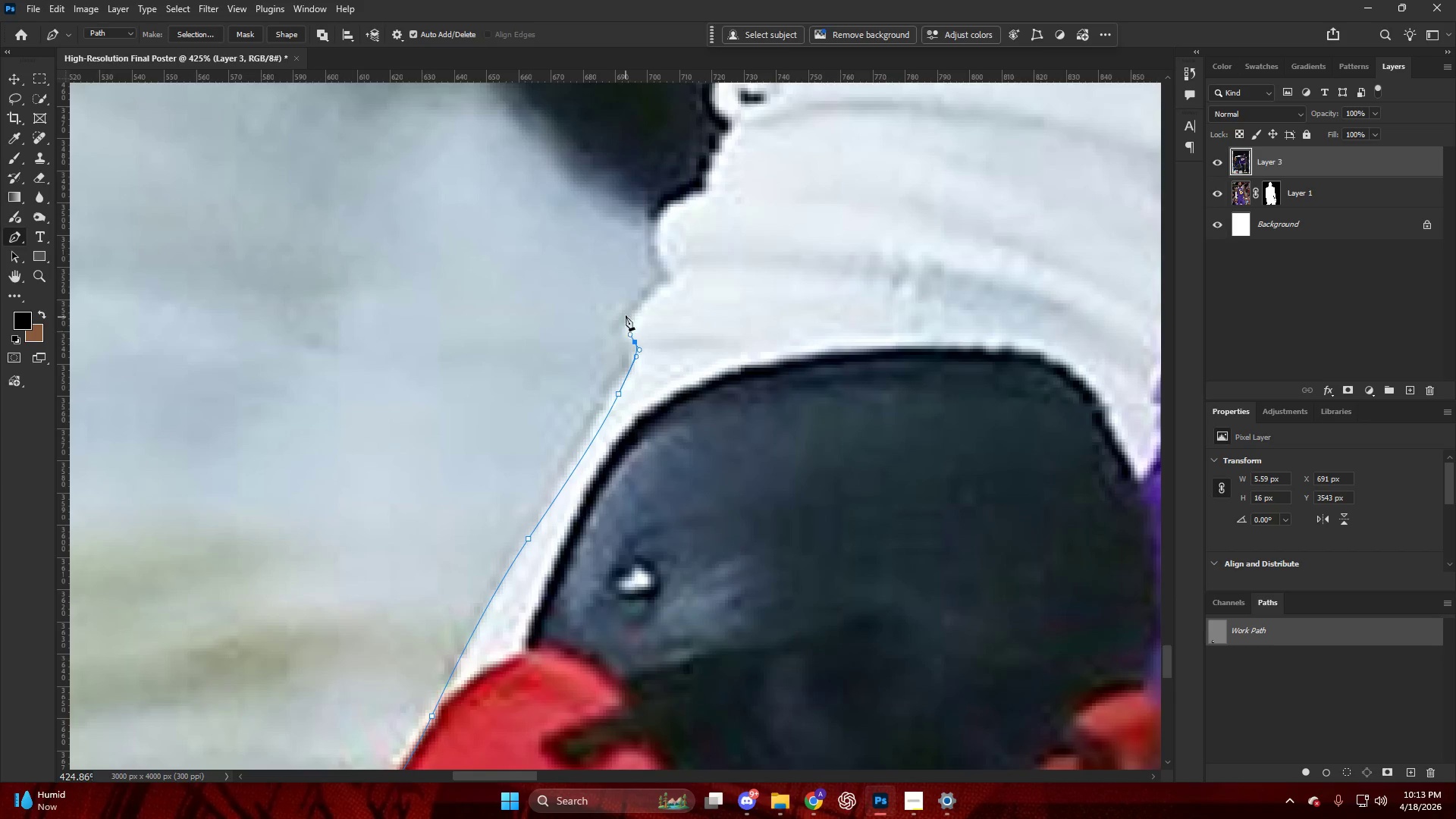 
left_click_drag(start_coordinate=[628, 312], to_coordinate=[650, 284])
 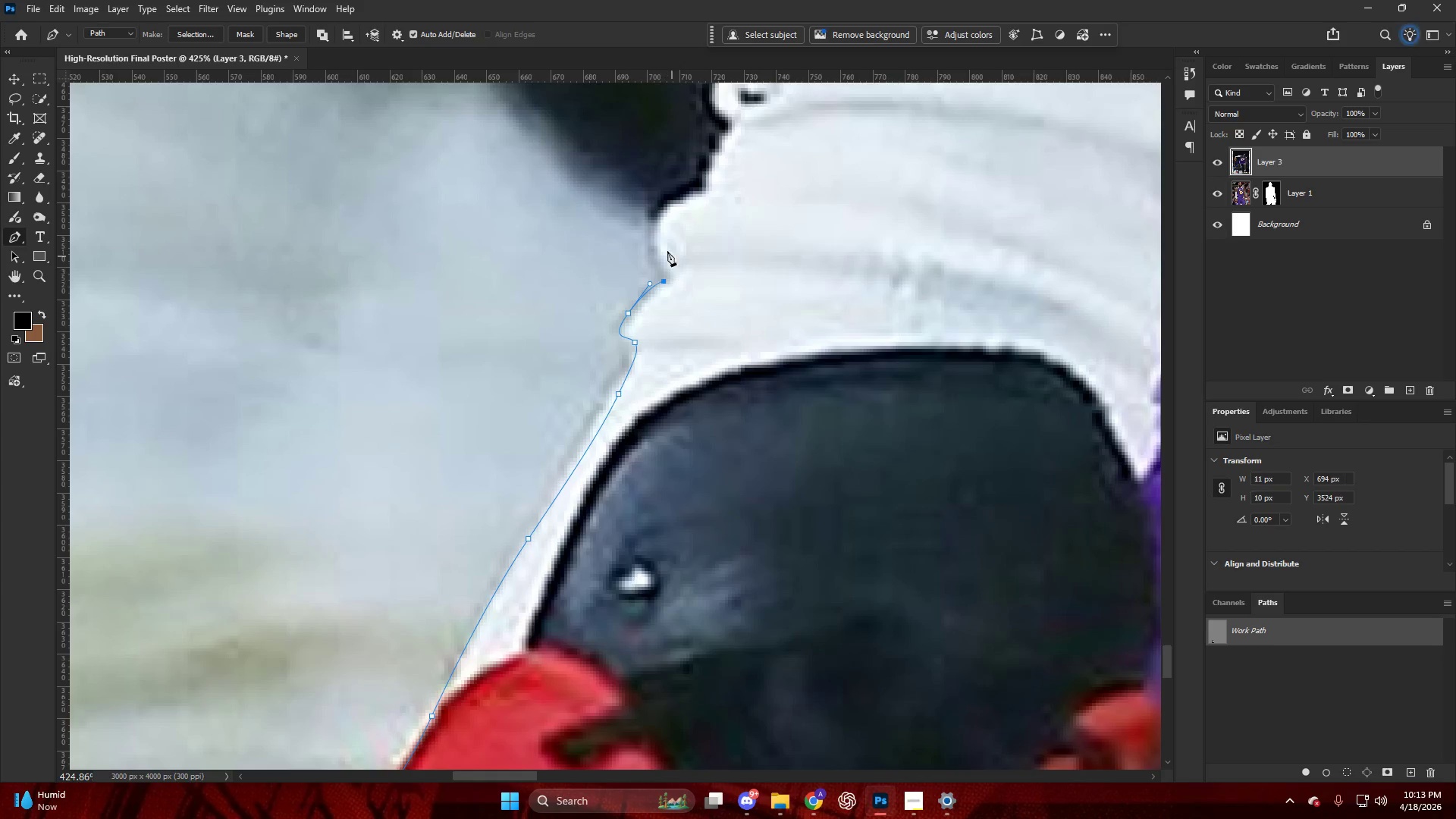 
left_click_drag(start_coordinate=[660, 226], to_coordinate=[668, 208])
 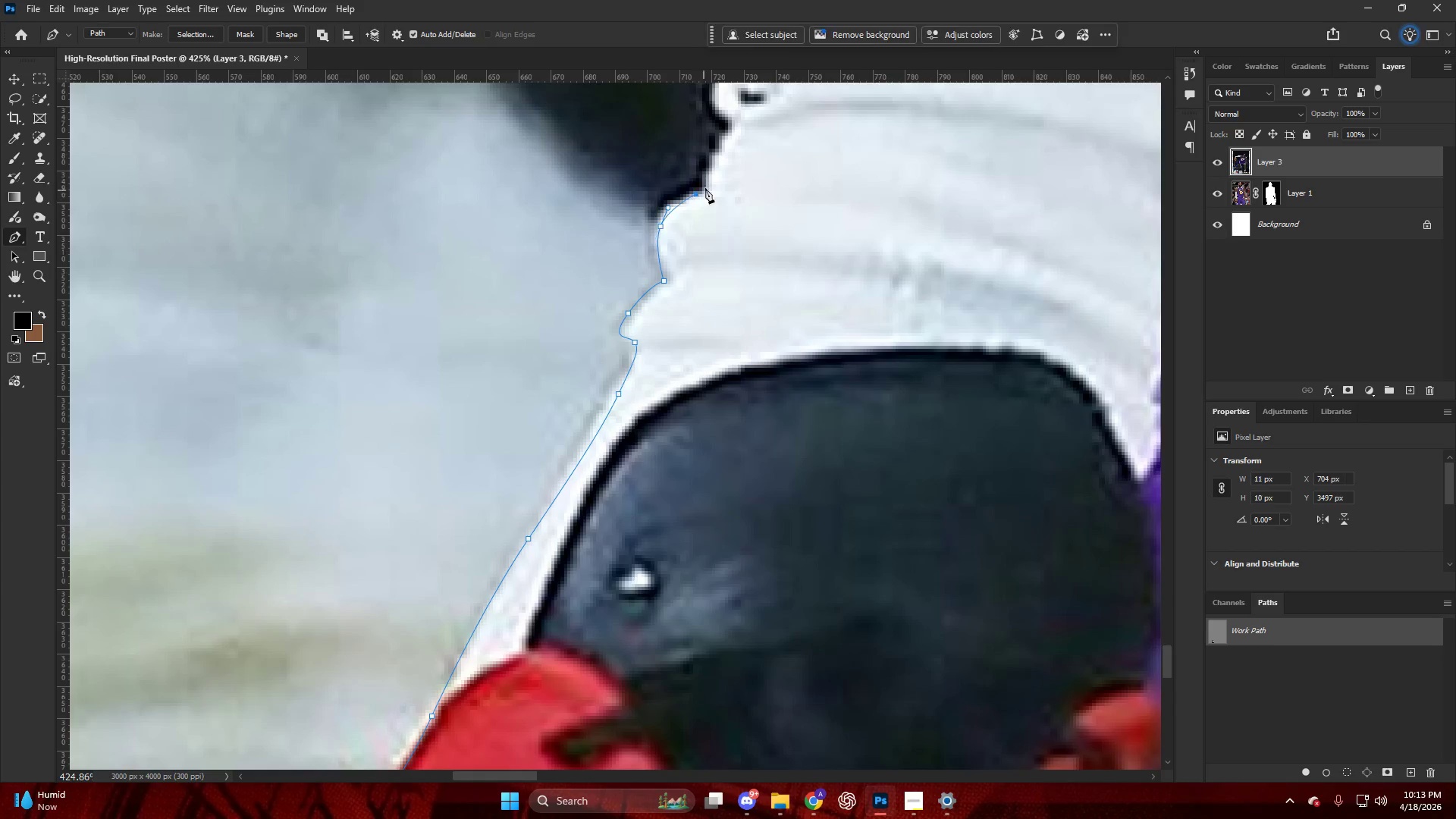 
left_click_drag(start_coordinate=[711, 168], to_coordinate=[713, 157])
 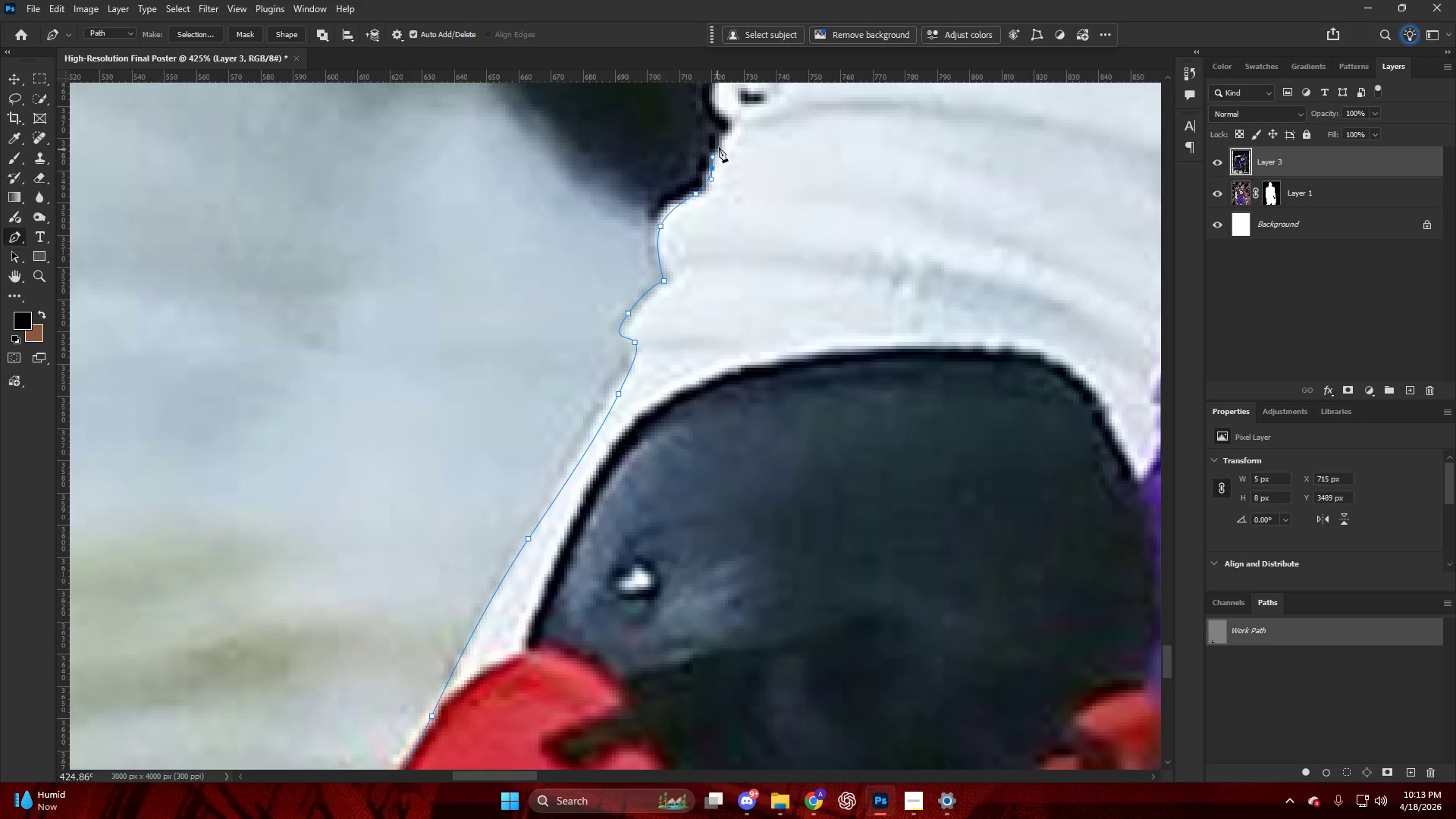 
left_click_drag(start_coordinate=[720, 146], to_coordinate=[733, 129])
 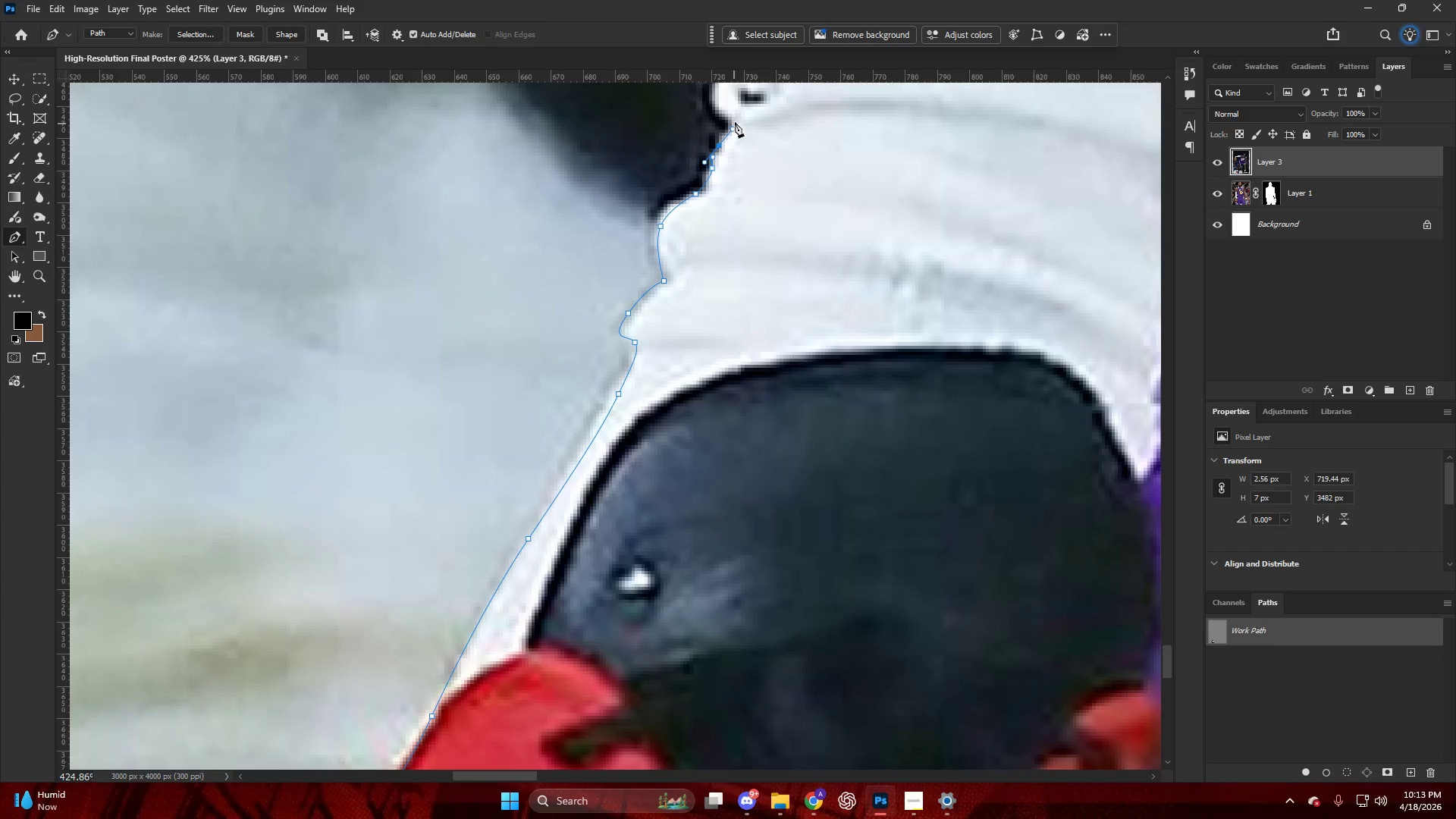 
hold_key(key=AltLeft, duration=0.47)
hold_key(key=AltLeft, duration=0.73)
scroll: coordinate [712, 328], scroll_direction: up, amount: 14.0
 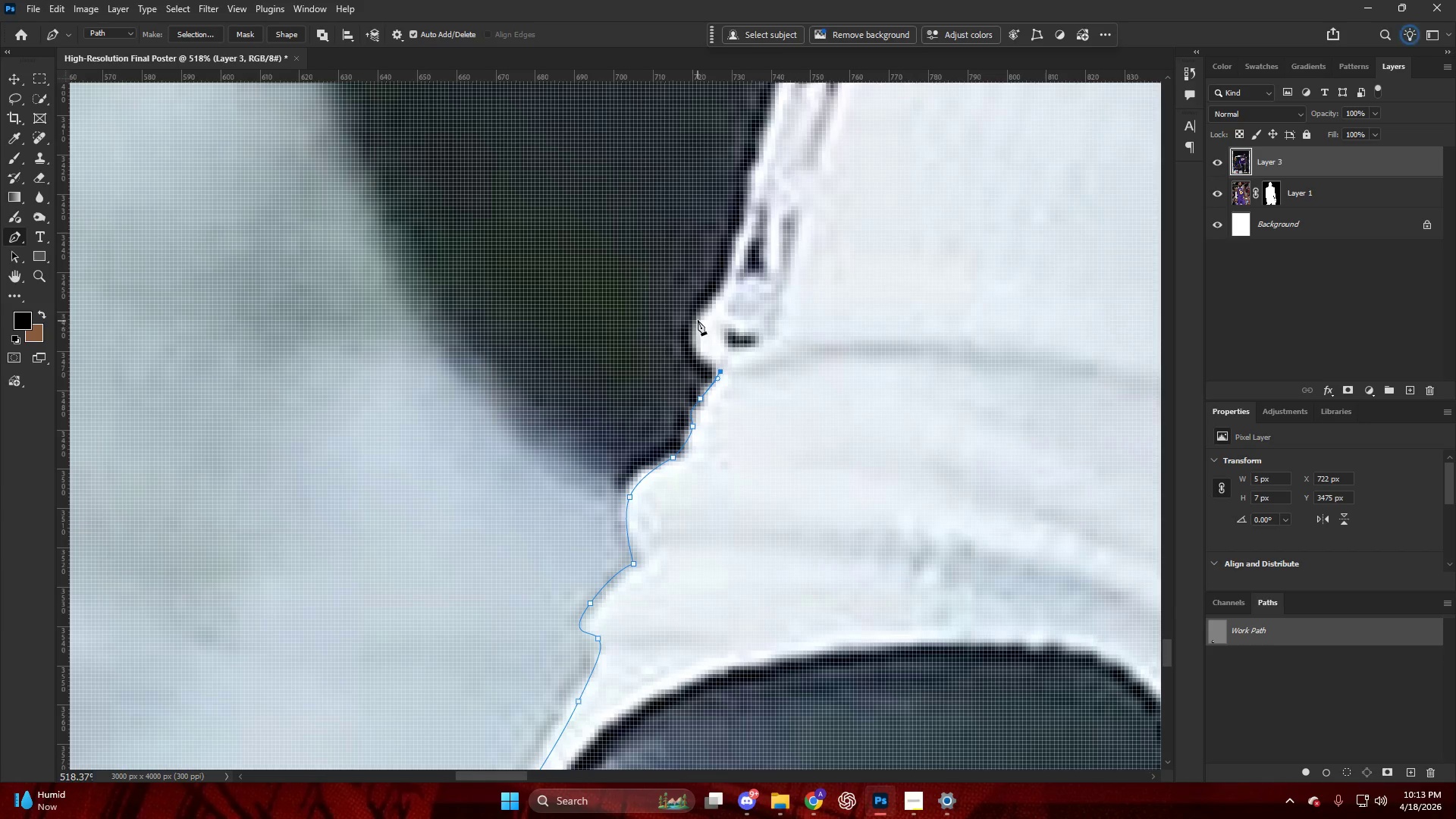 
left_click_drag(start_coordinate=[698, 320], to_coordinate=[722, 278])
 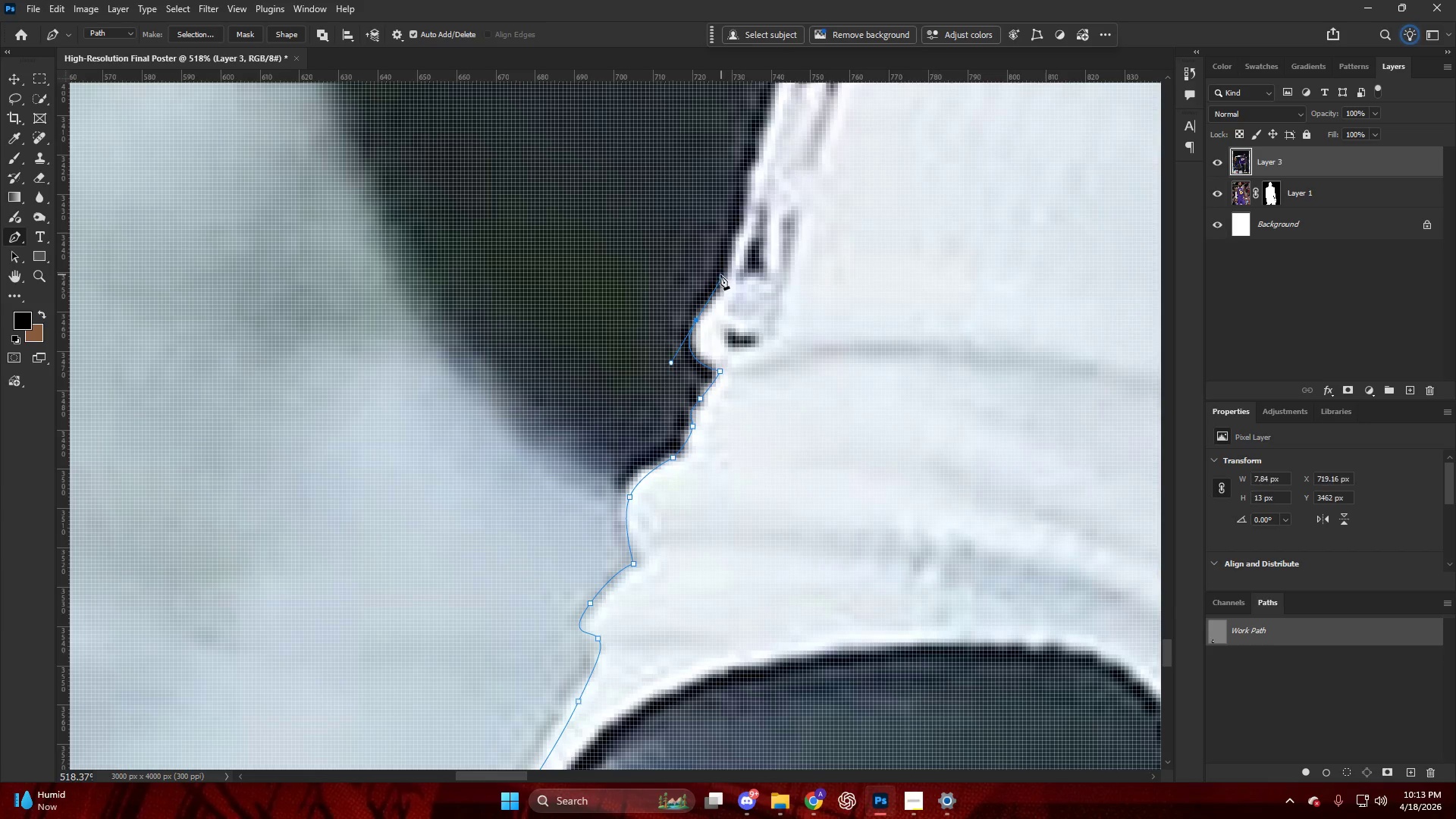 
key(Alt+AltLeft)
 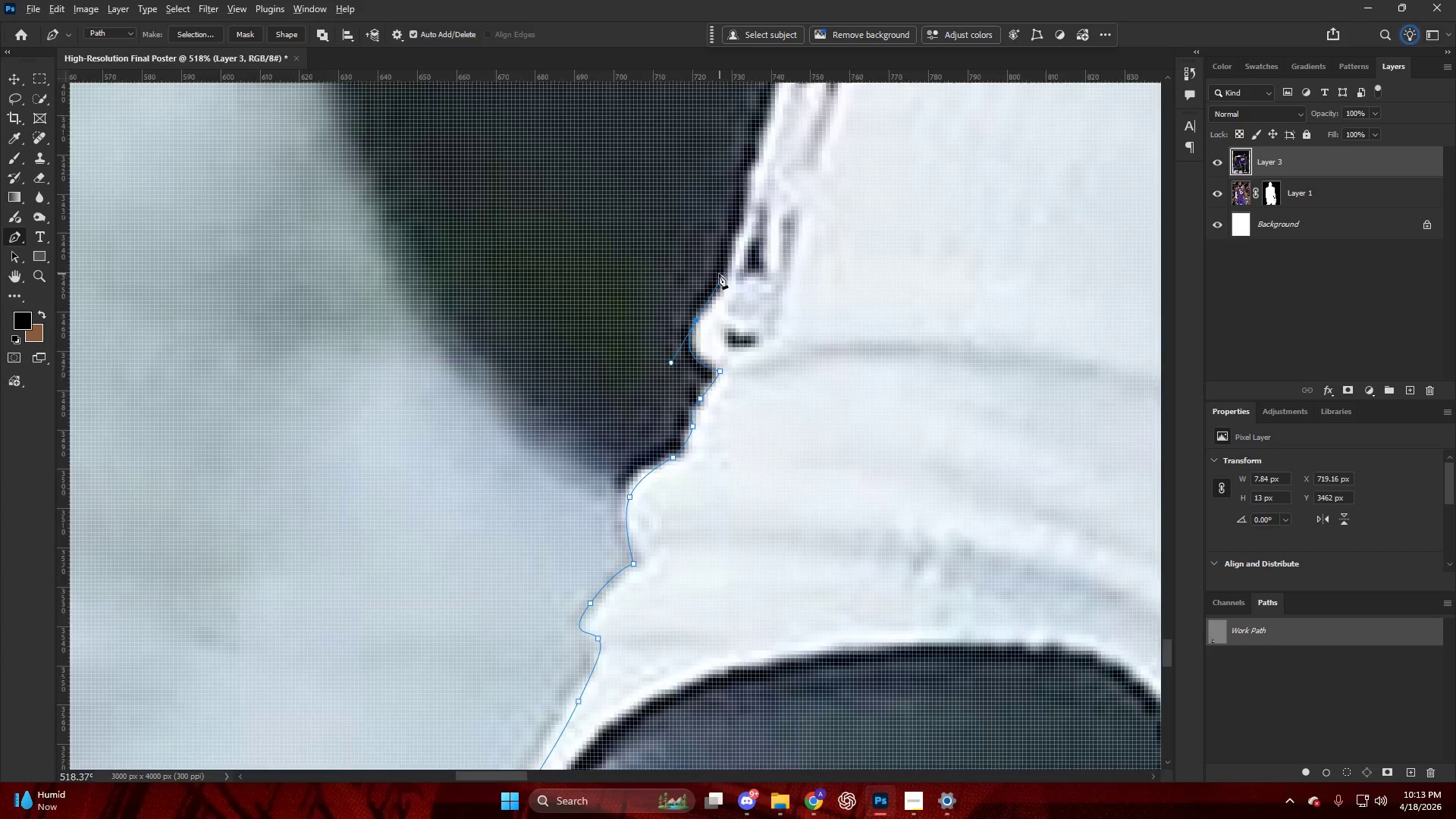 
key(Alt+AltLeft)
 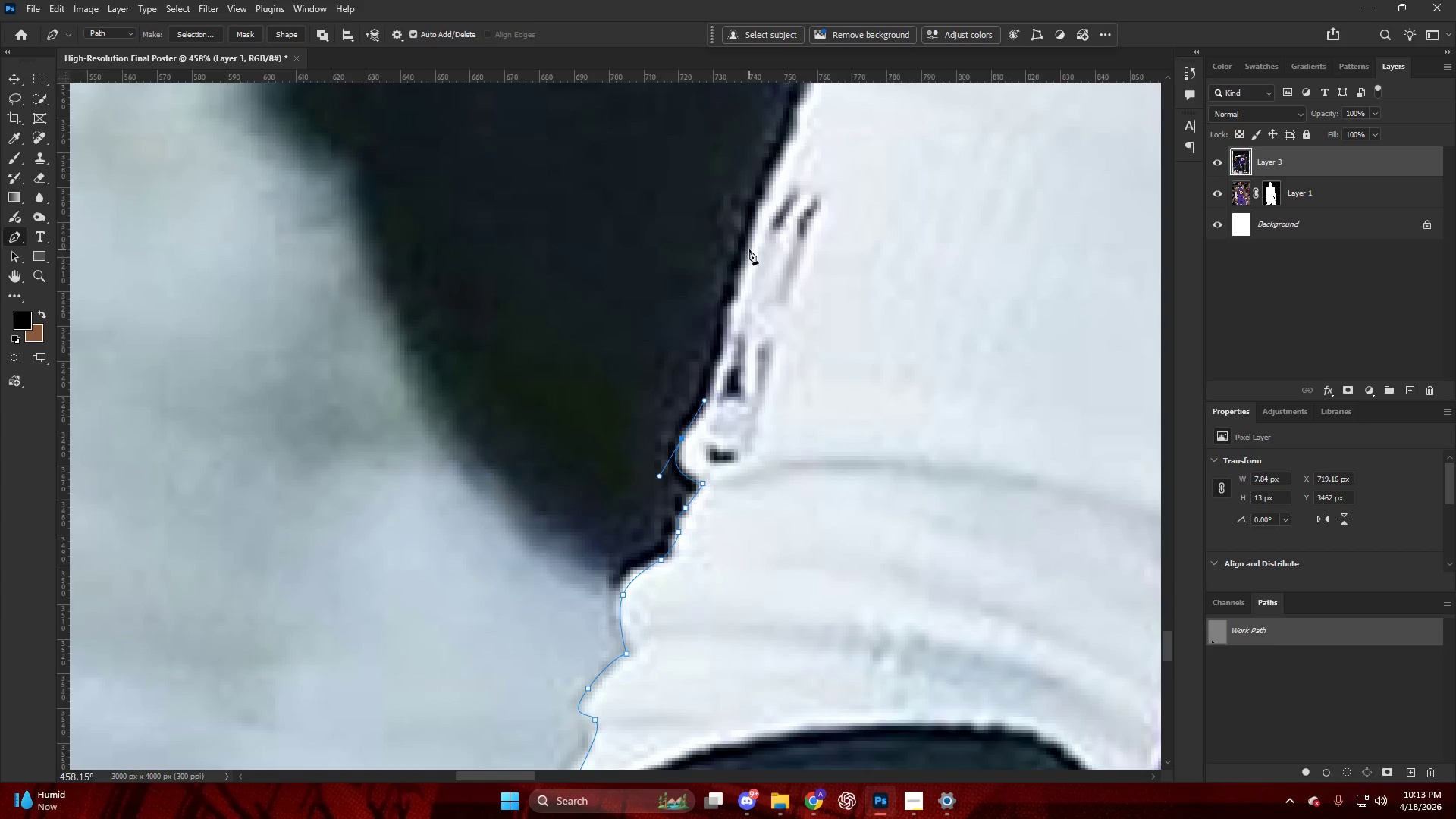 
left_click_drag(start_coordinate=[749, 245], to_coordinate=[778, 158])
 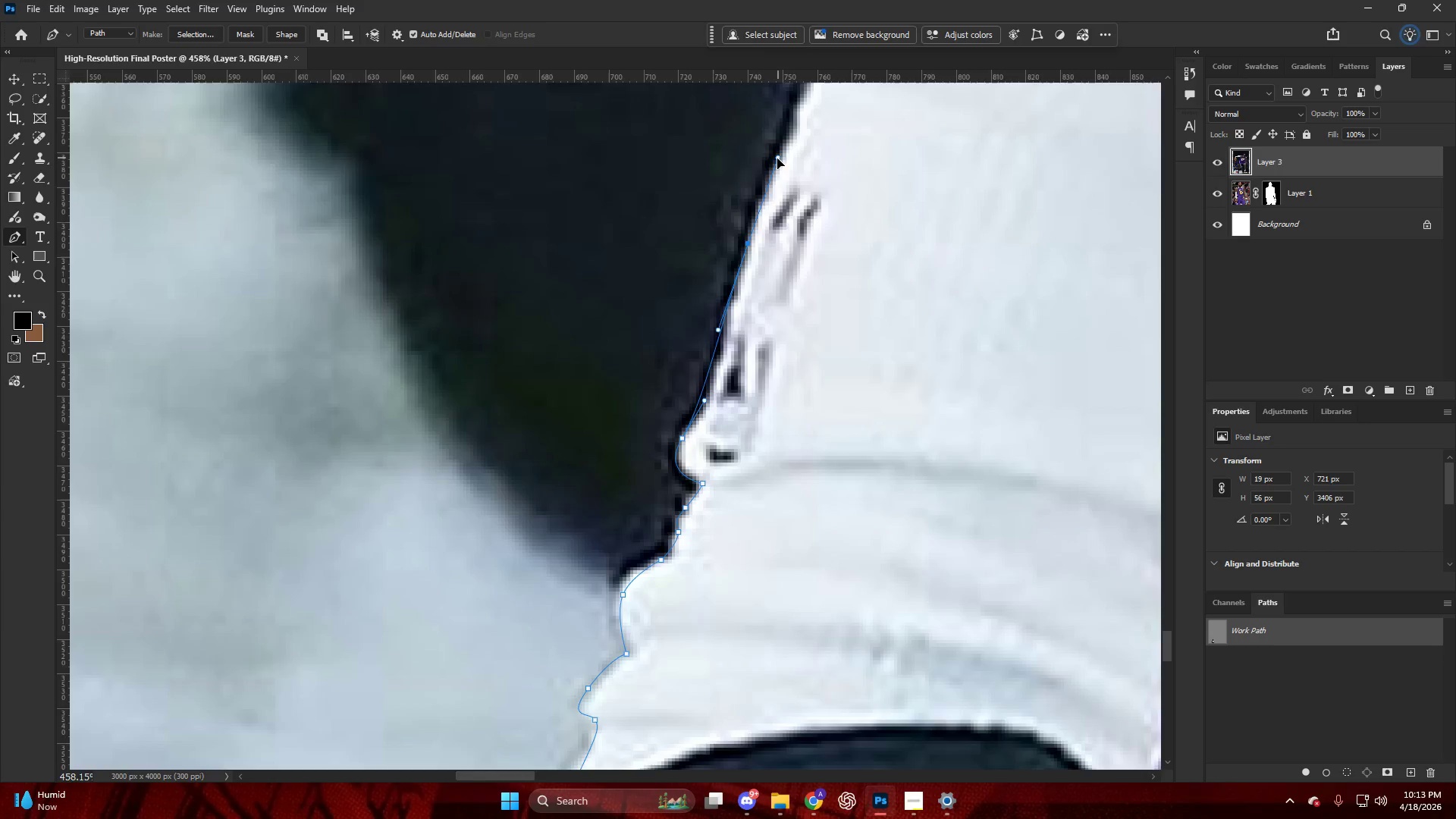 
scroll: coordinate [750, 253], scroll_direction: up, amount: 5.0
 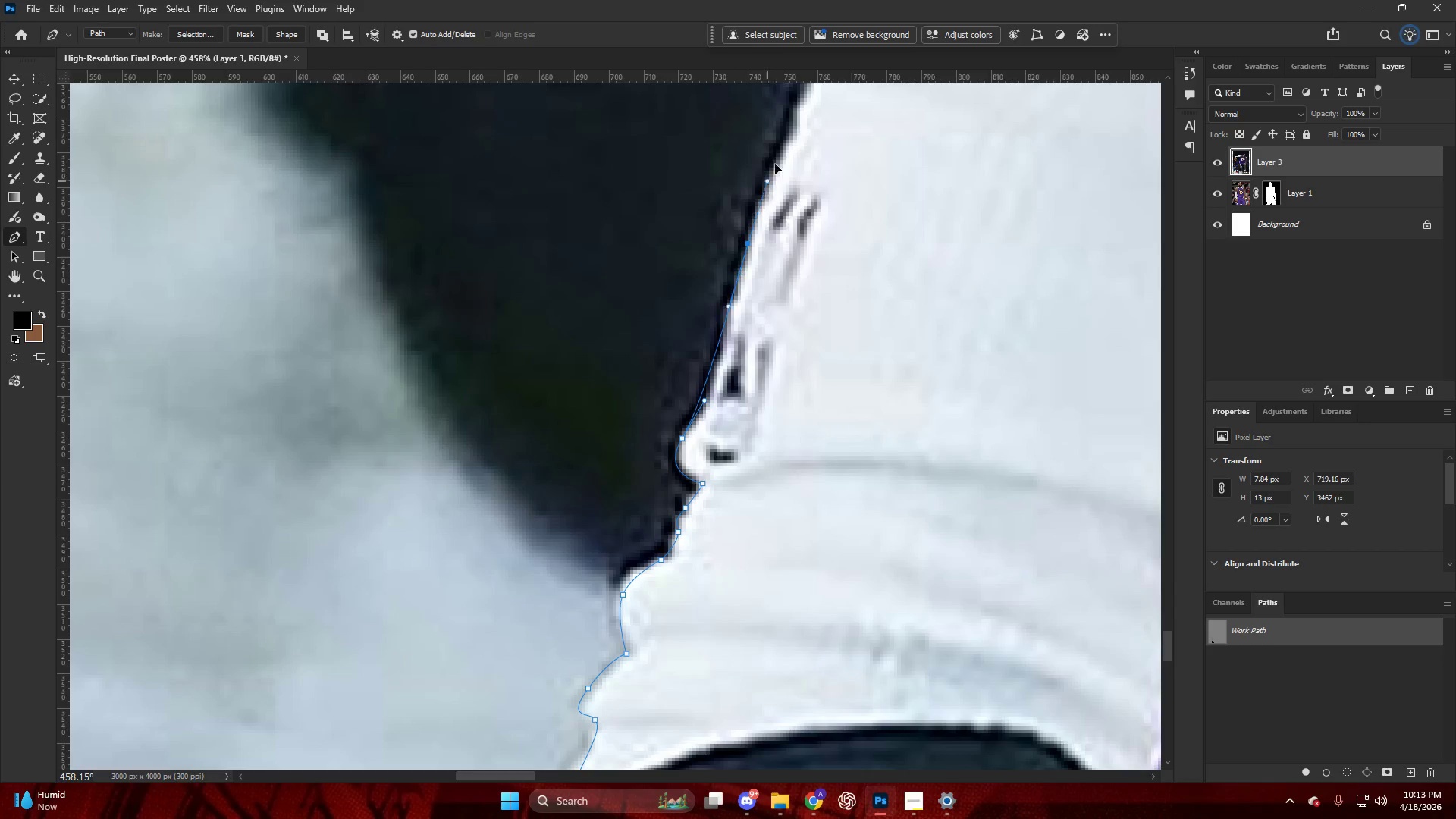 
hold_key(key=AltLeft, duration=0.44)
hold_key(key=AltLeft, duration=0.44)
scroll: coordinate [781, 305], scroll_direction: up, amount: 11.0
 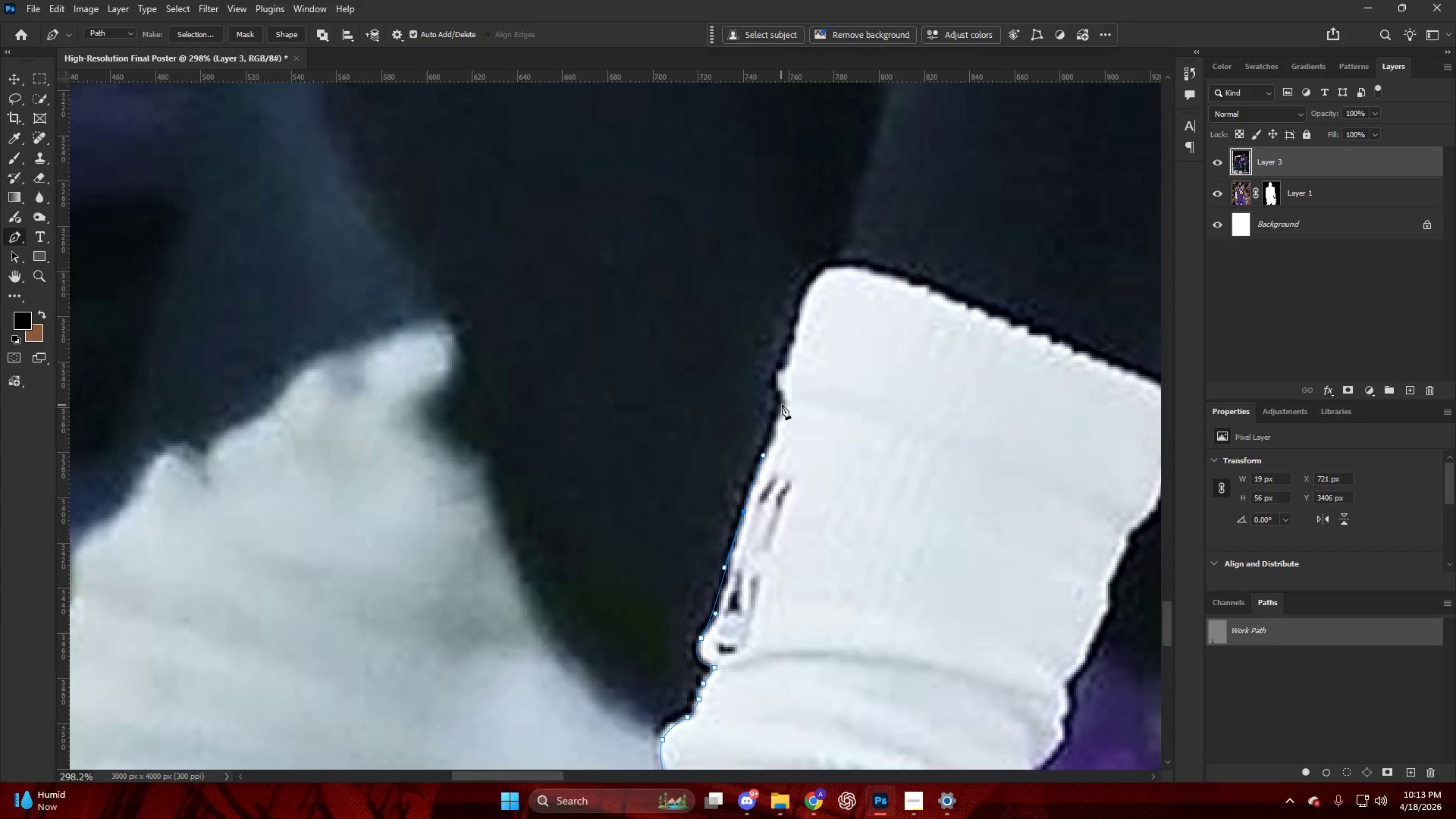 
left_click_drag(start_coordinate=[782, 403], to_coordinate=[783, 391])
 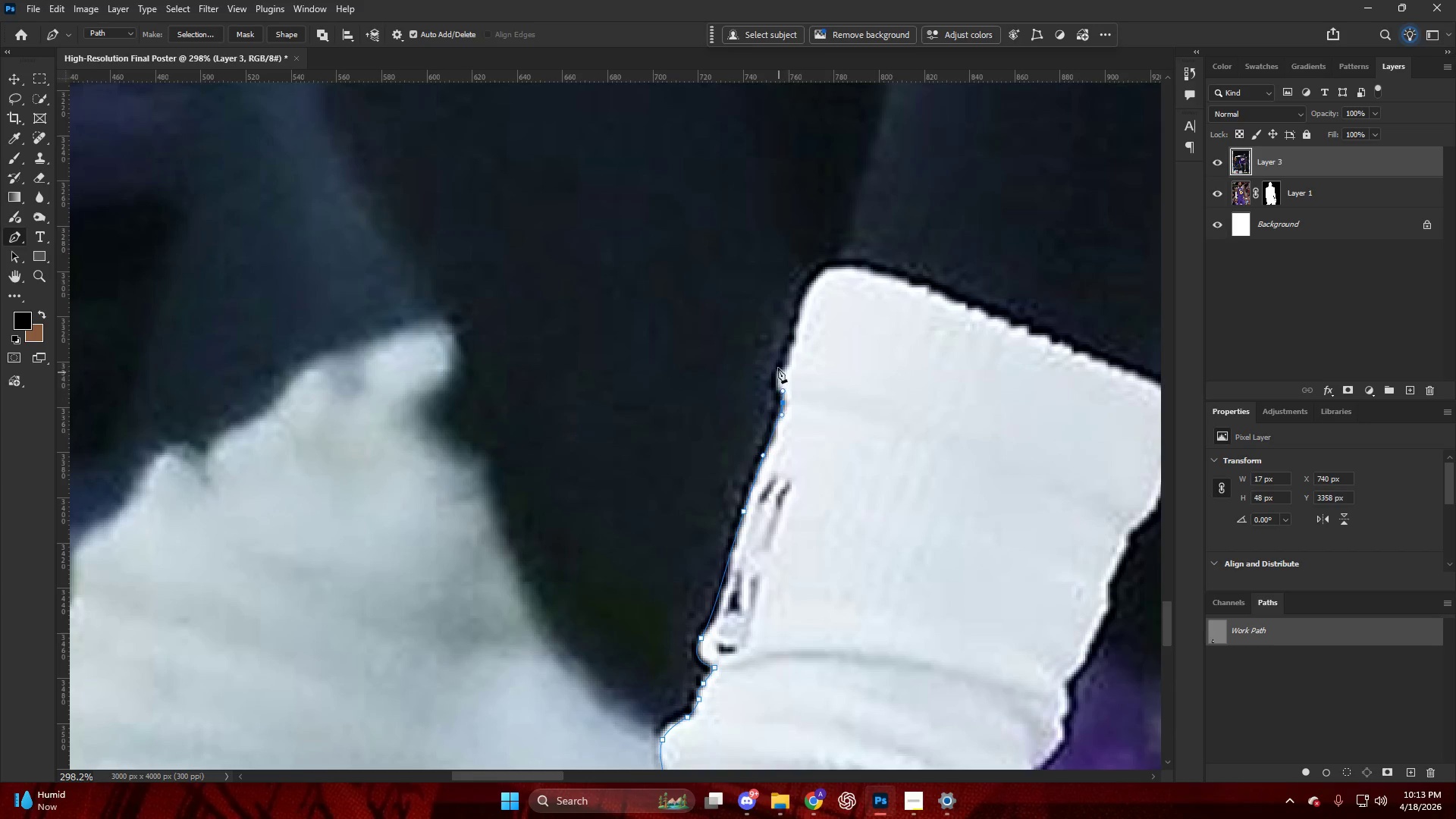 
left_click_drag(start_coordinate=[778, 366], to_coordinate=[783, 354])
 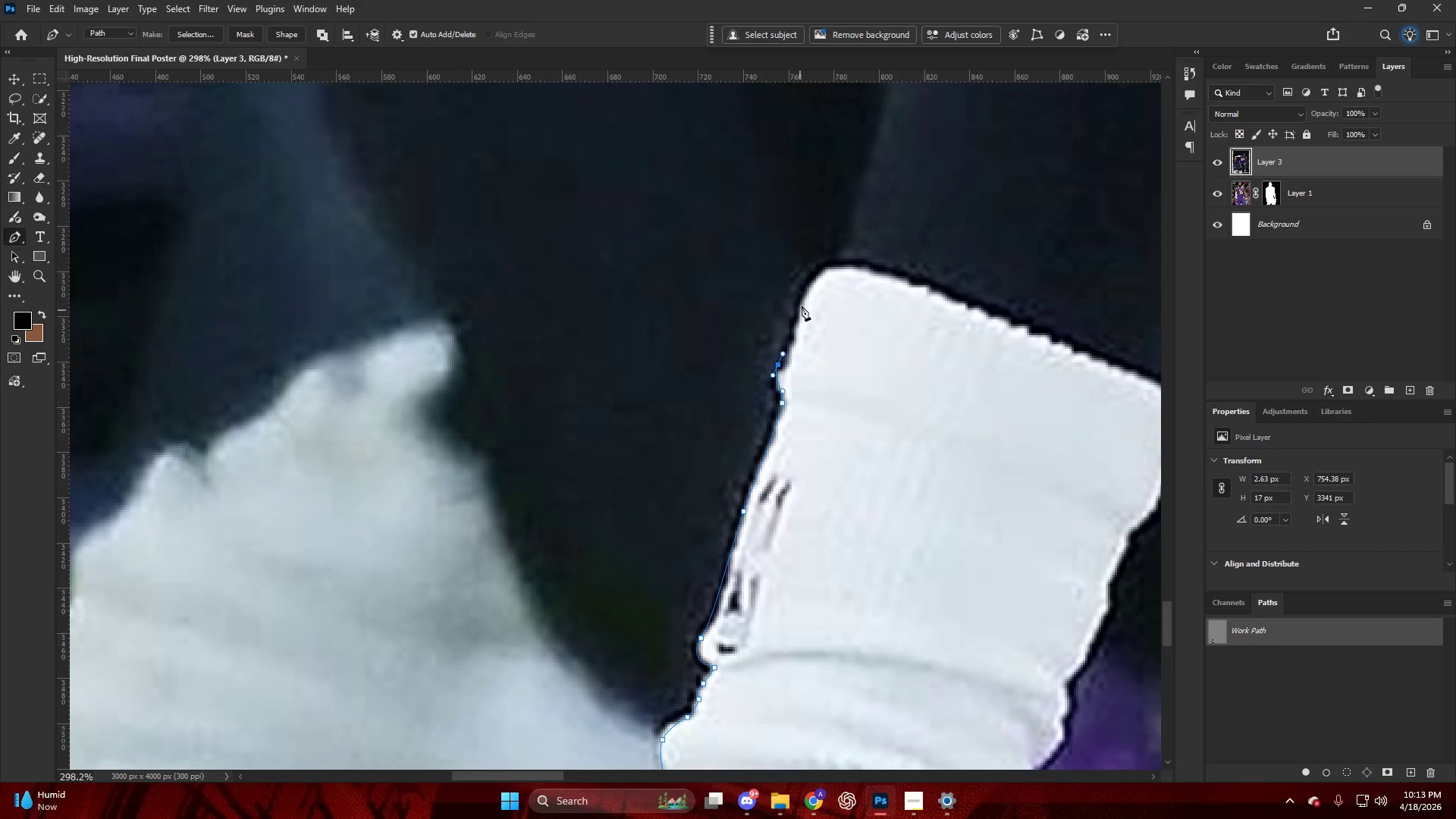 
left_click_drag(start_coordinate=[804, 300], to_coordinate=[808, 288])
 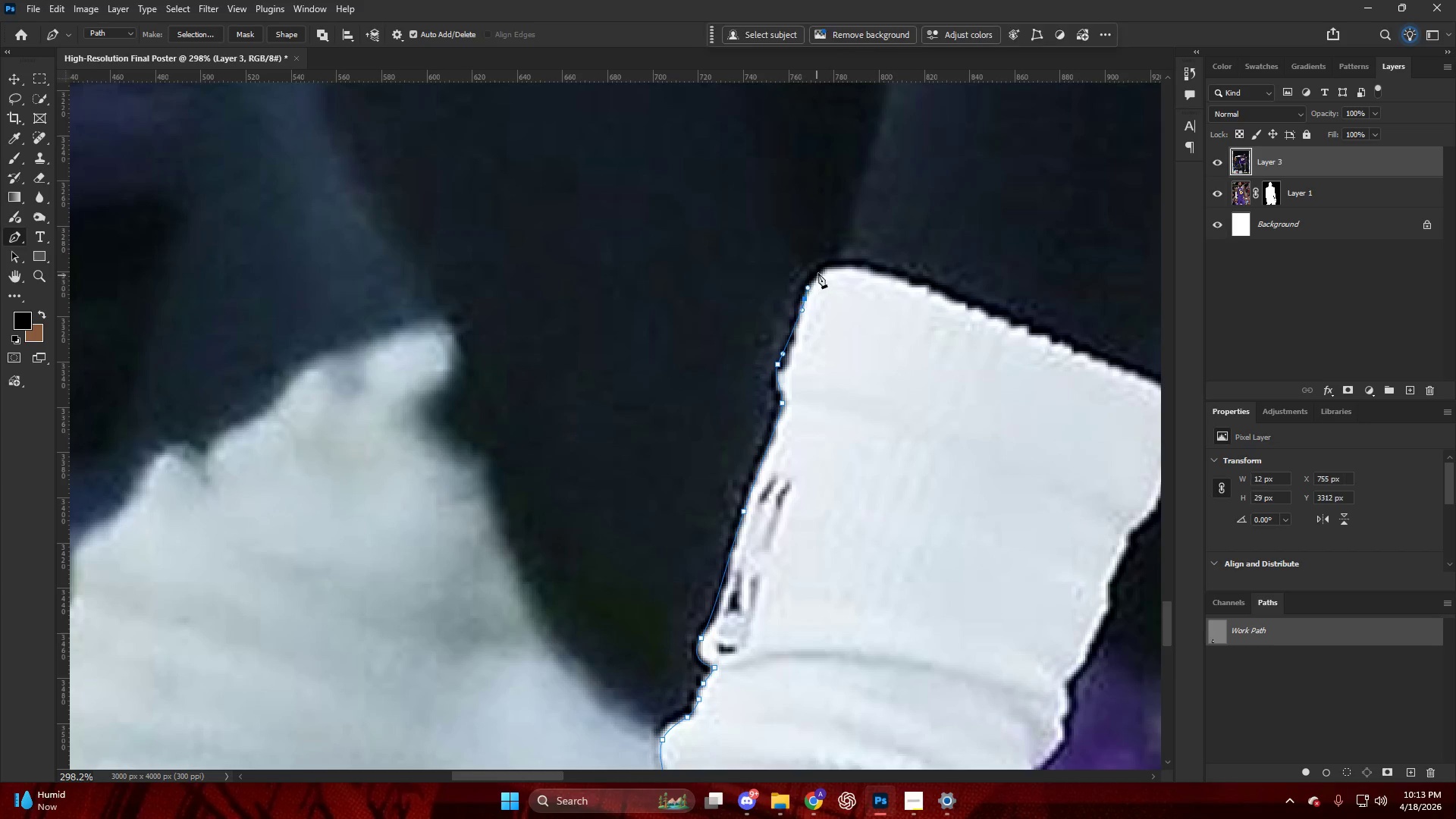 
left_click_drag(start_coordinate=[820, 273], to_coordinate=[827, 270])
 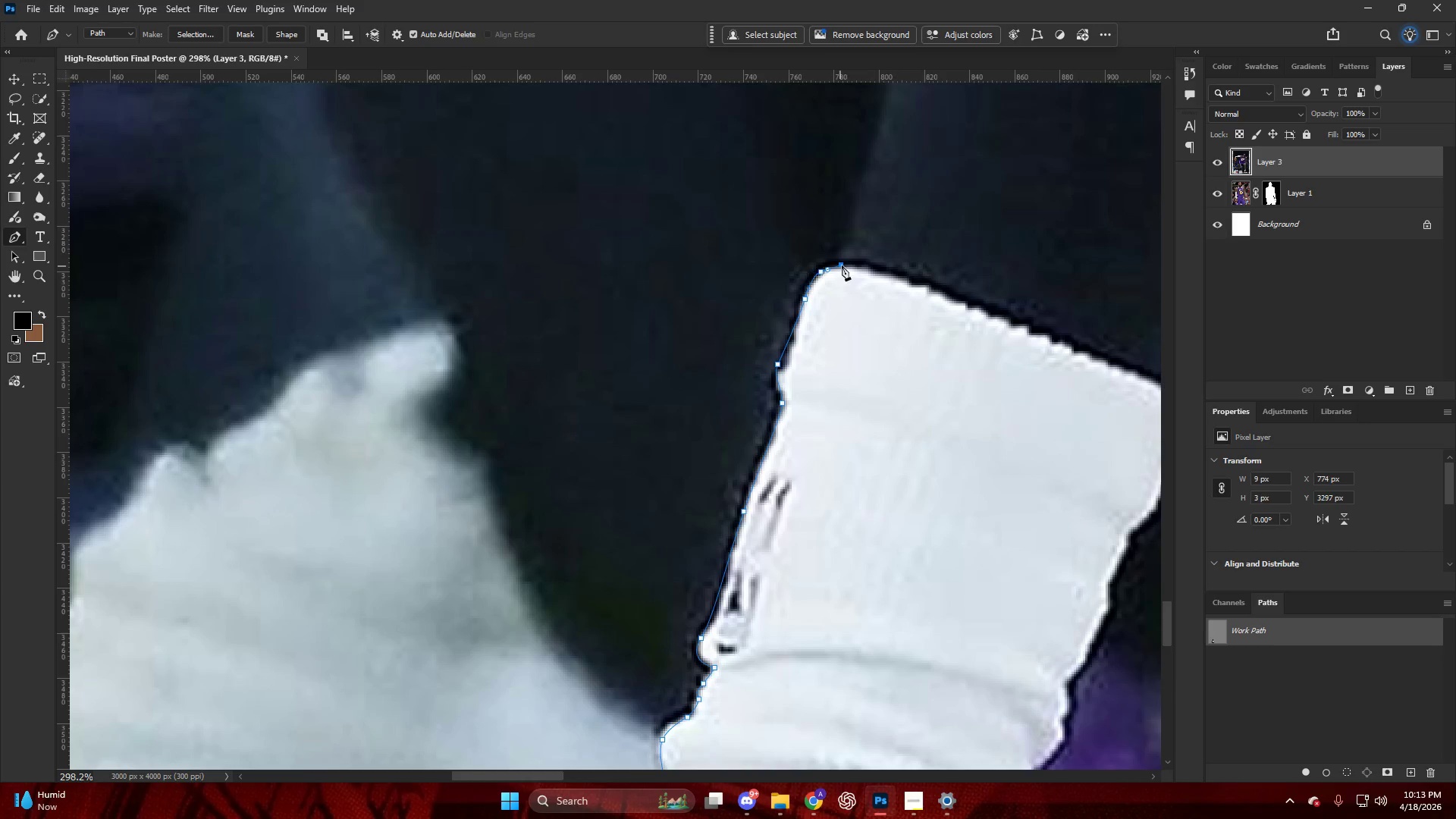 
hold_key(key=AltLeft, duration=0.67)
hold_key(key=AltLeft, duration=0.72)
scroll: coordinate [828, 475], scroll_direction: up, amount: 4.0
 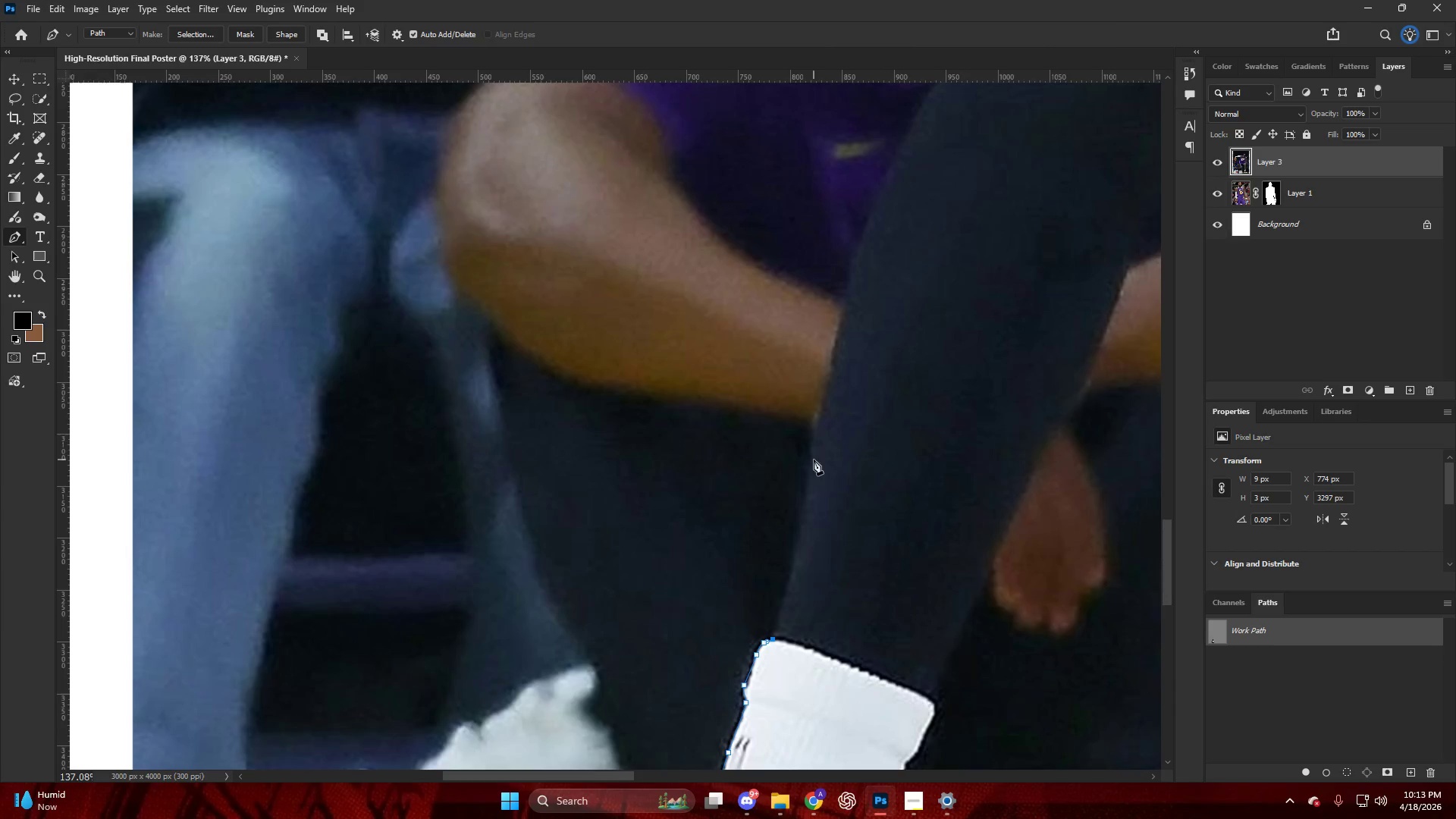 
left_click_drag(start_coordinate=[814, 460], to_coordinate=[834, 348])
 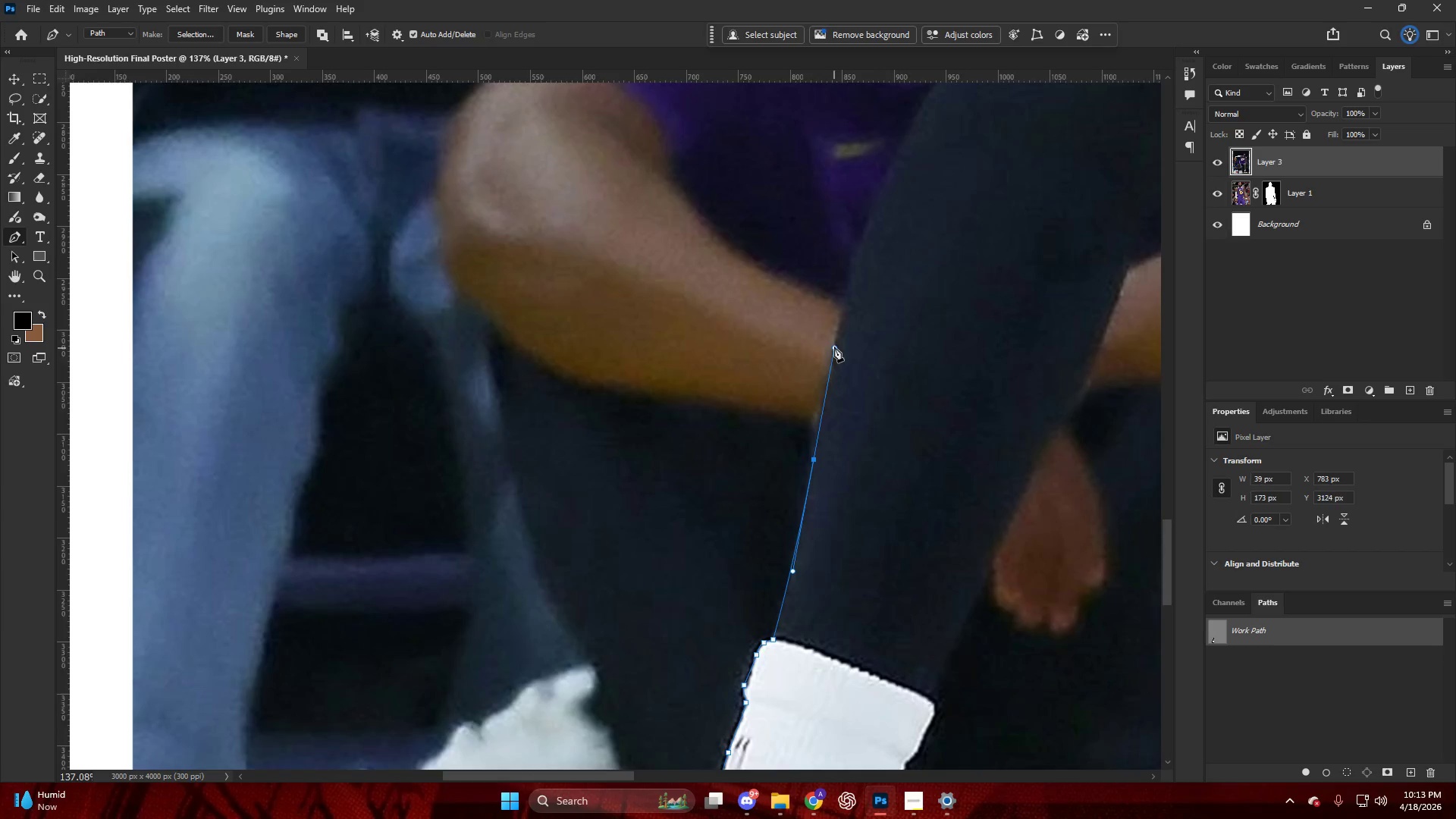 
key(Alt+AltLeft)
 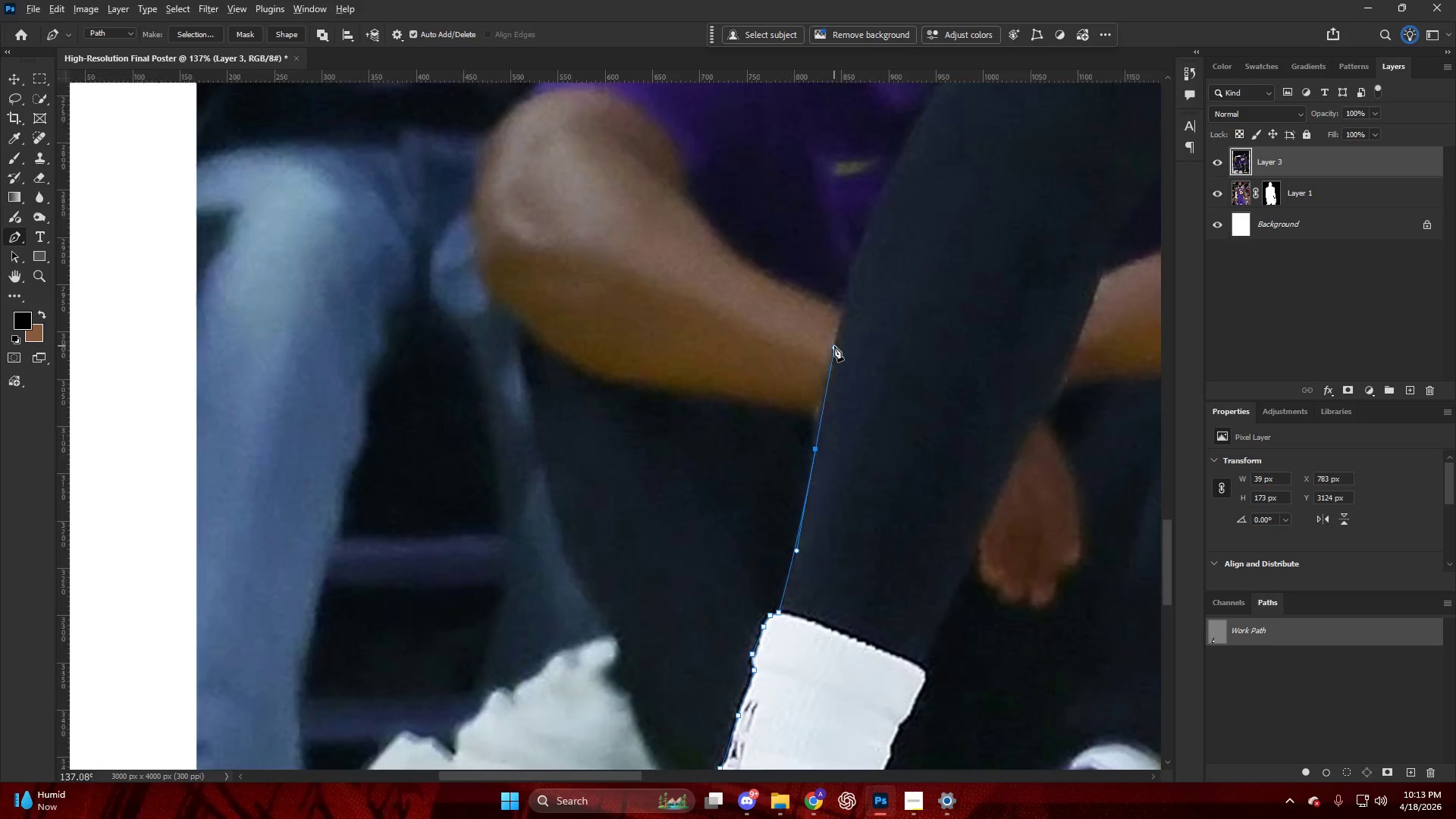 
hold_key(key=AltLeft, duration=0.34)
scroll: coordinate [893, 319], scroll_direction: up, amount: 9.0
 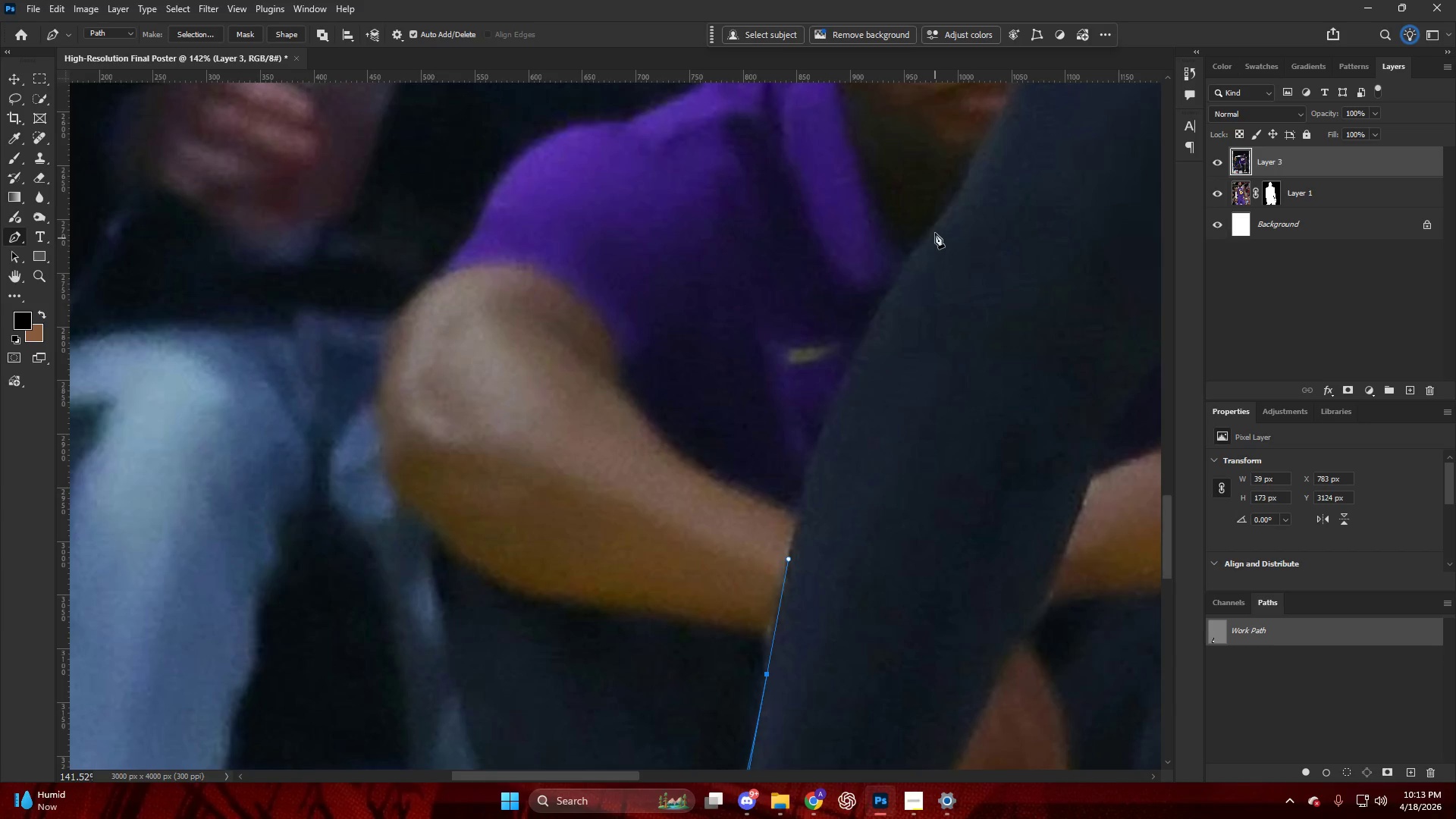 
left_click_drag(start_coordinate=[932, 228], to_coordinate=[1014, 108])
 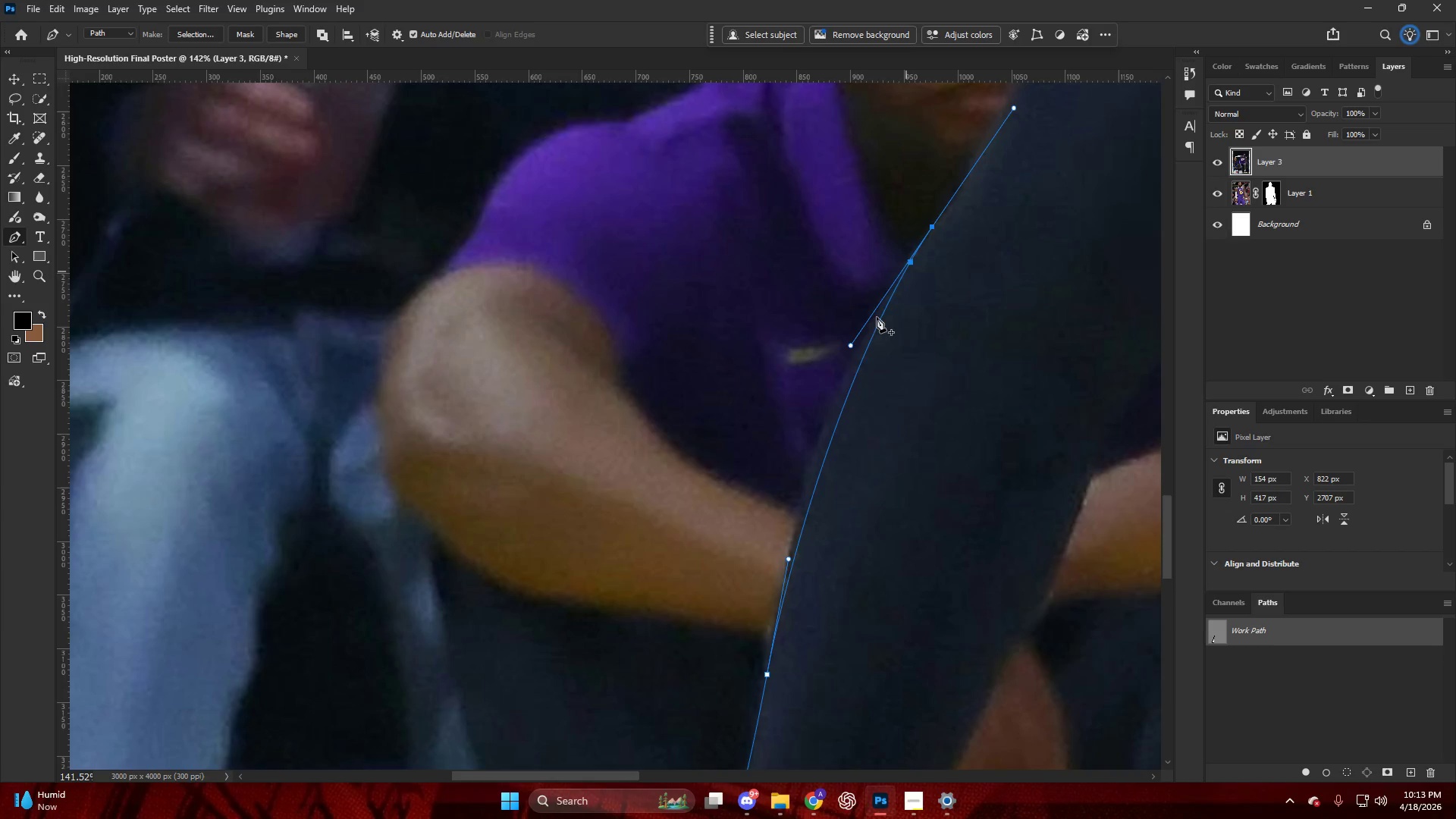 
key(Control+ControlLeft)
 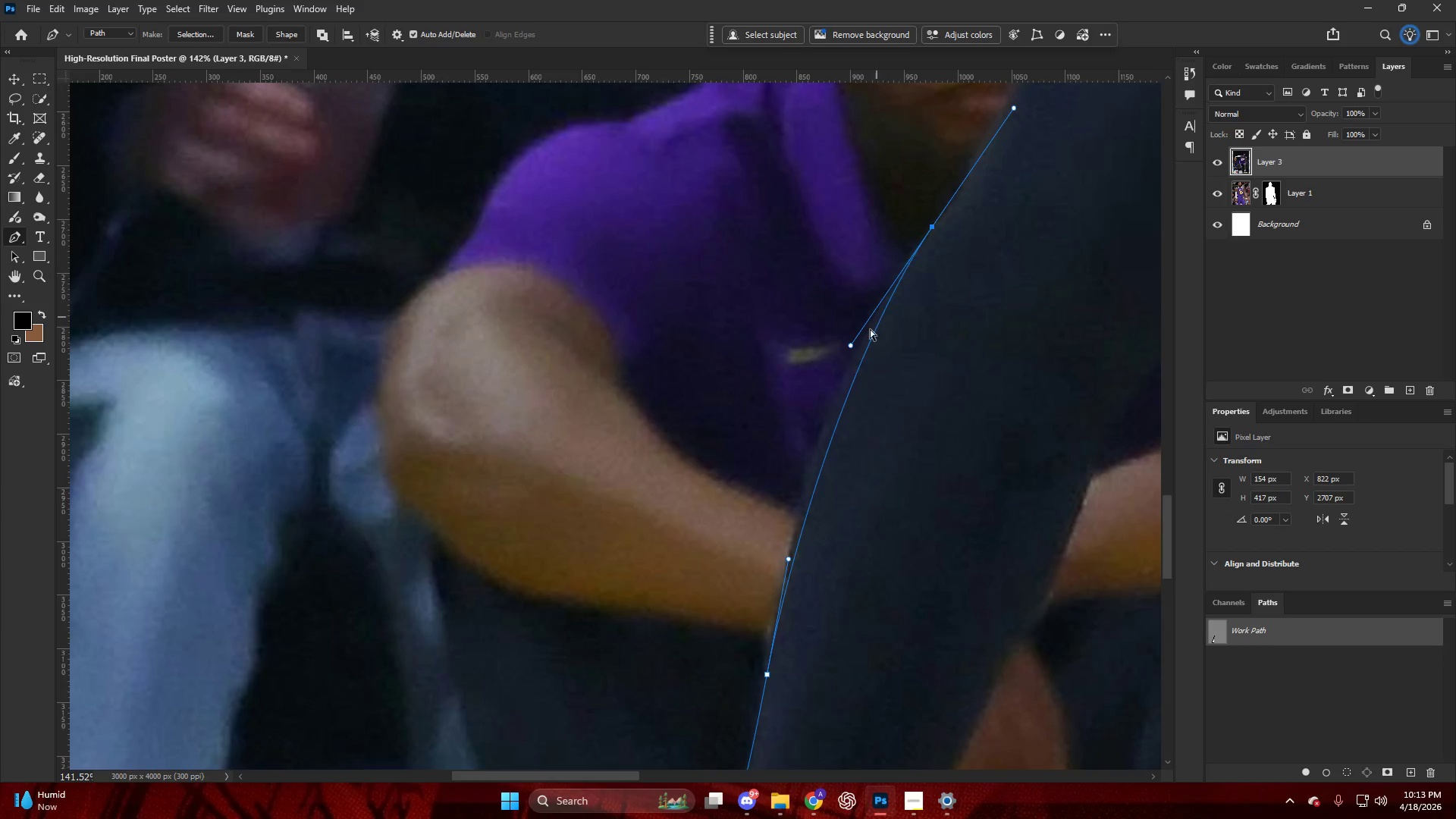 
key(Control+Z)
 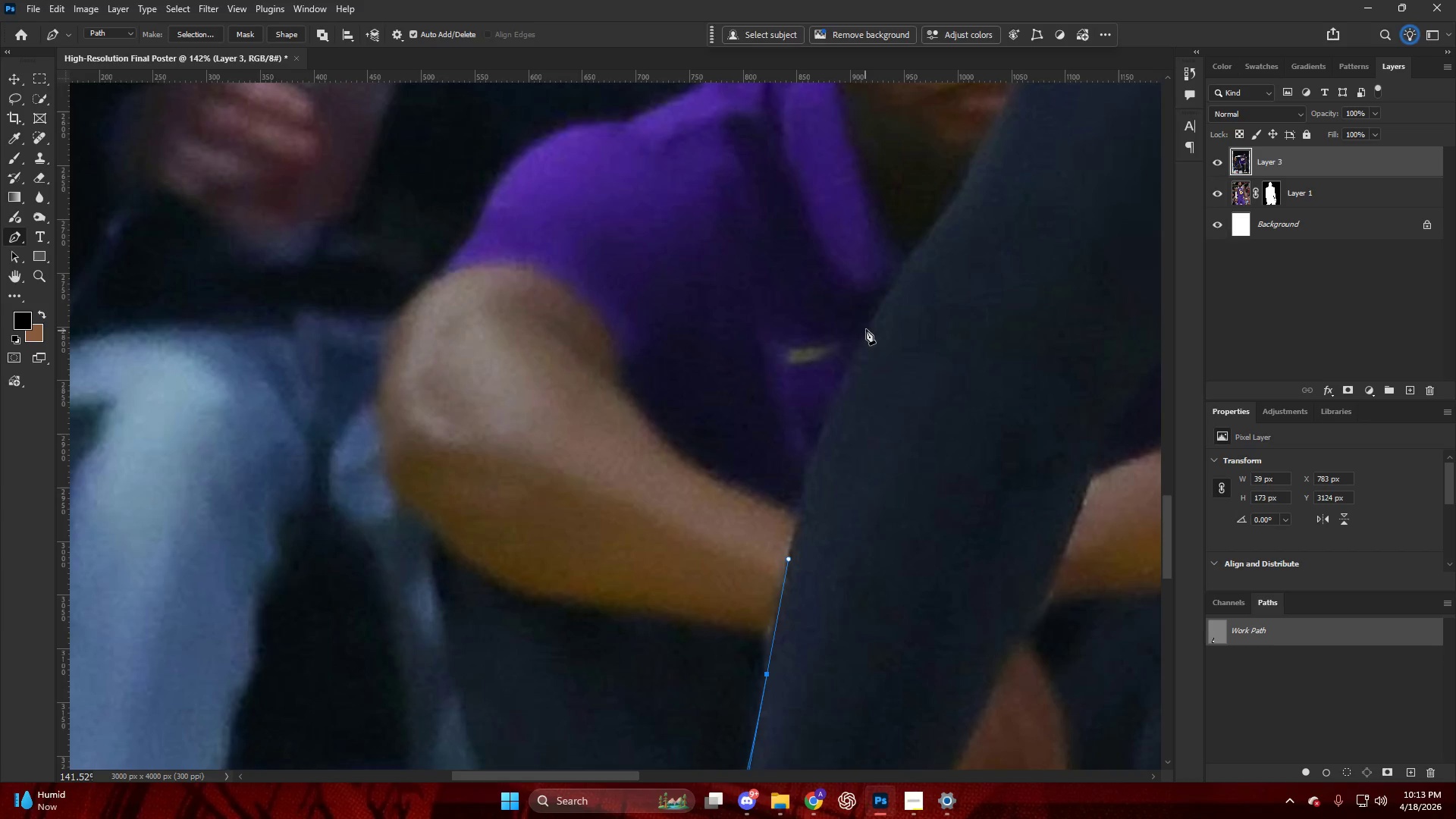 
left_click_drag(start_coordinate=[868, 325], to_coordinate=[905, 260])
 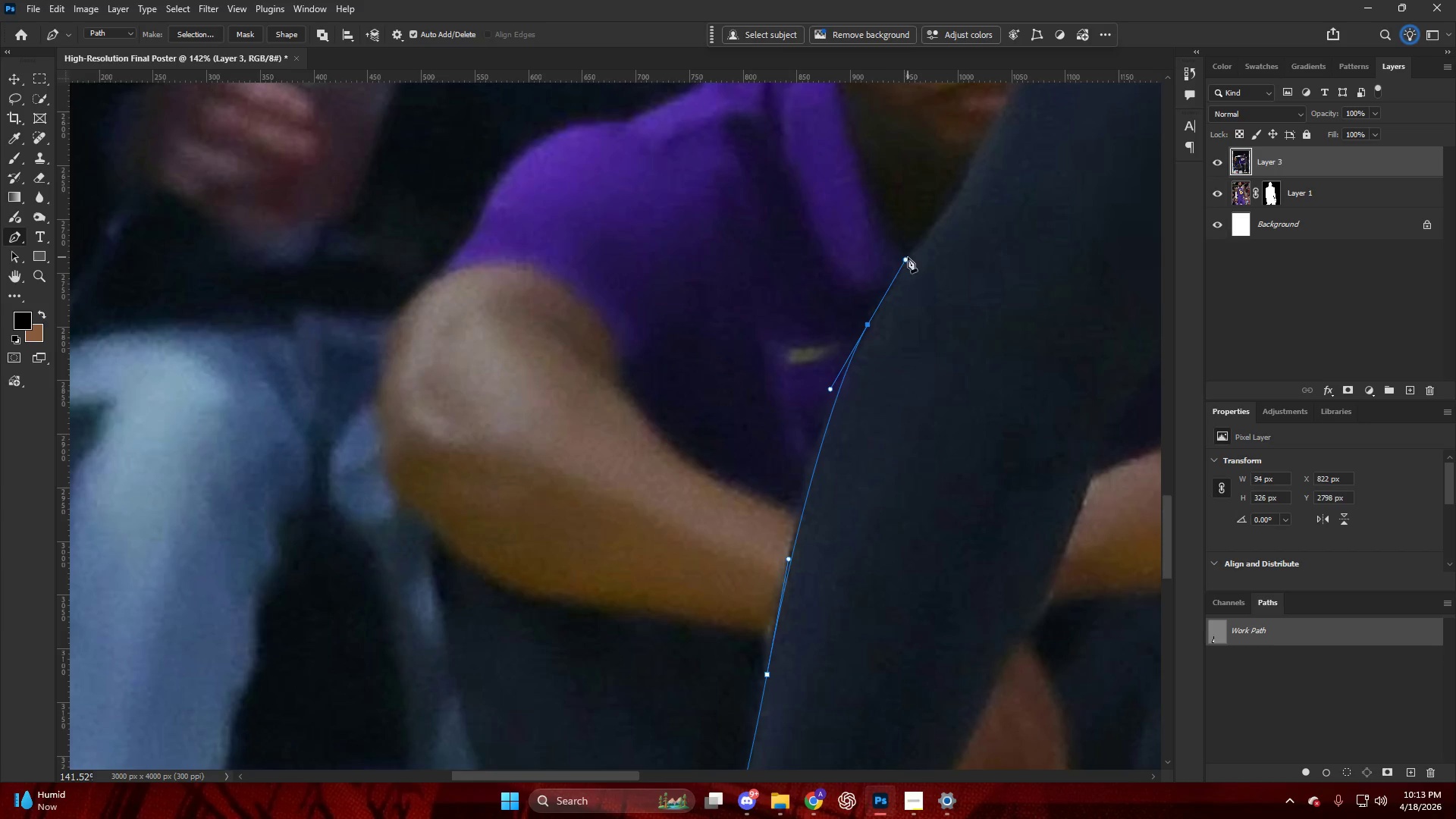 
hold_key(key=AltLeft, duration=0.48)
 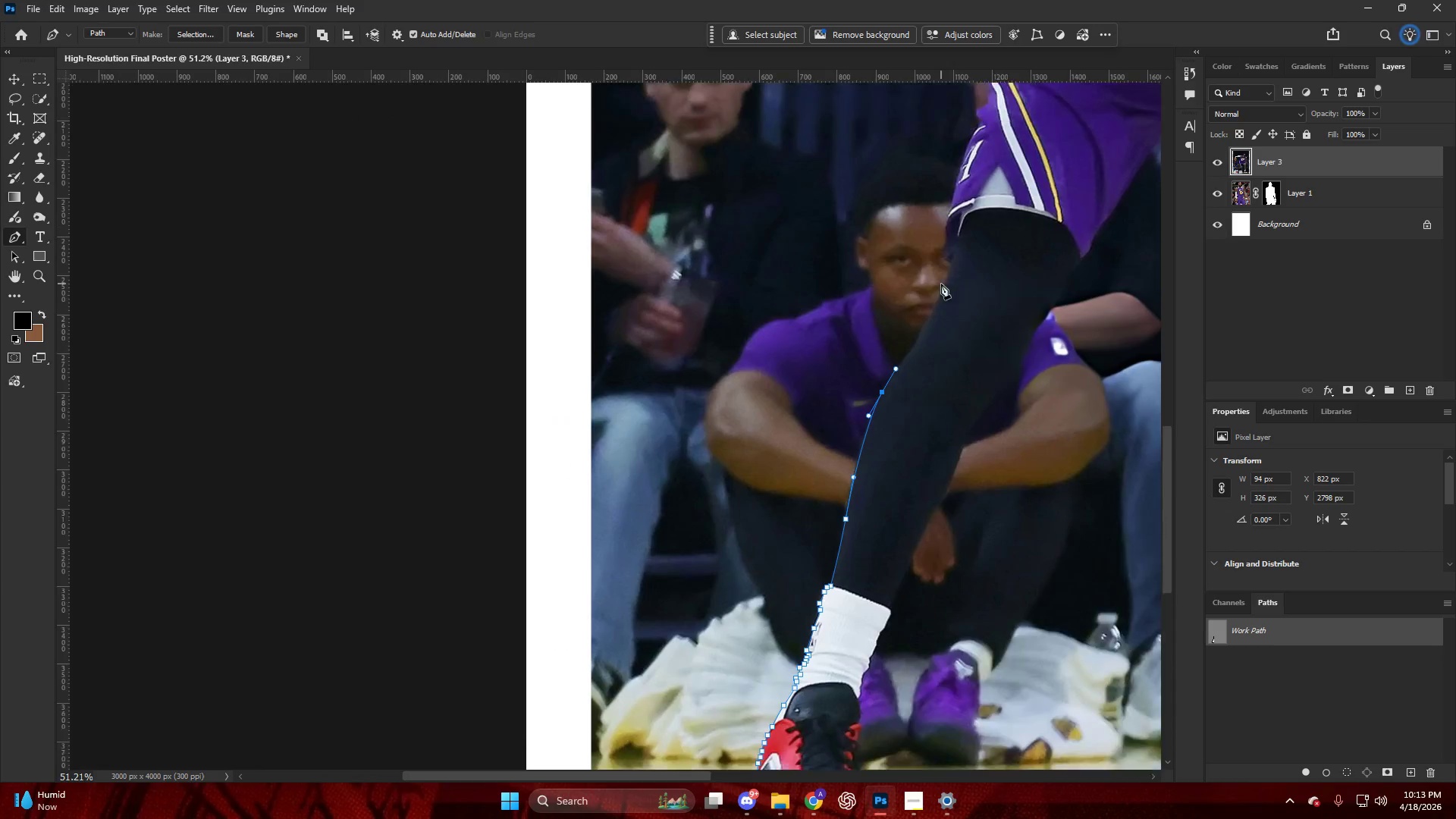 
hold_key(key=AltLeft, duration=0.61)
 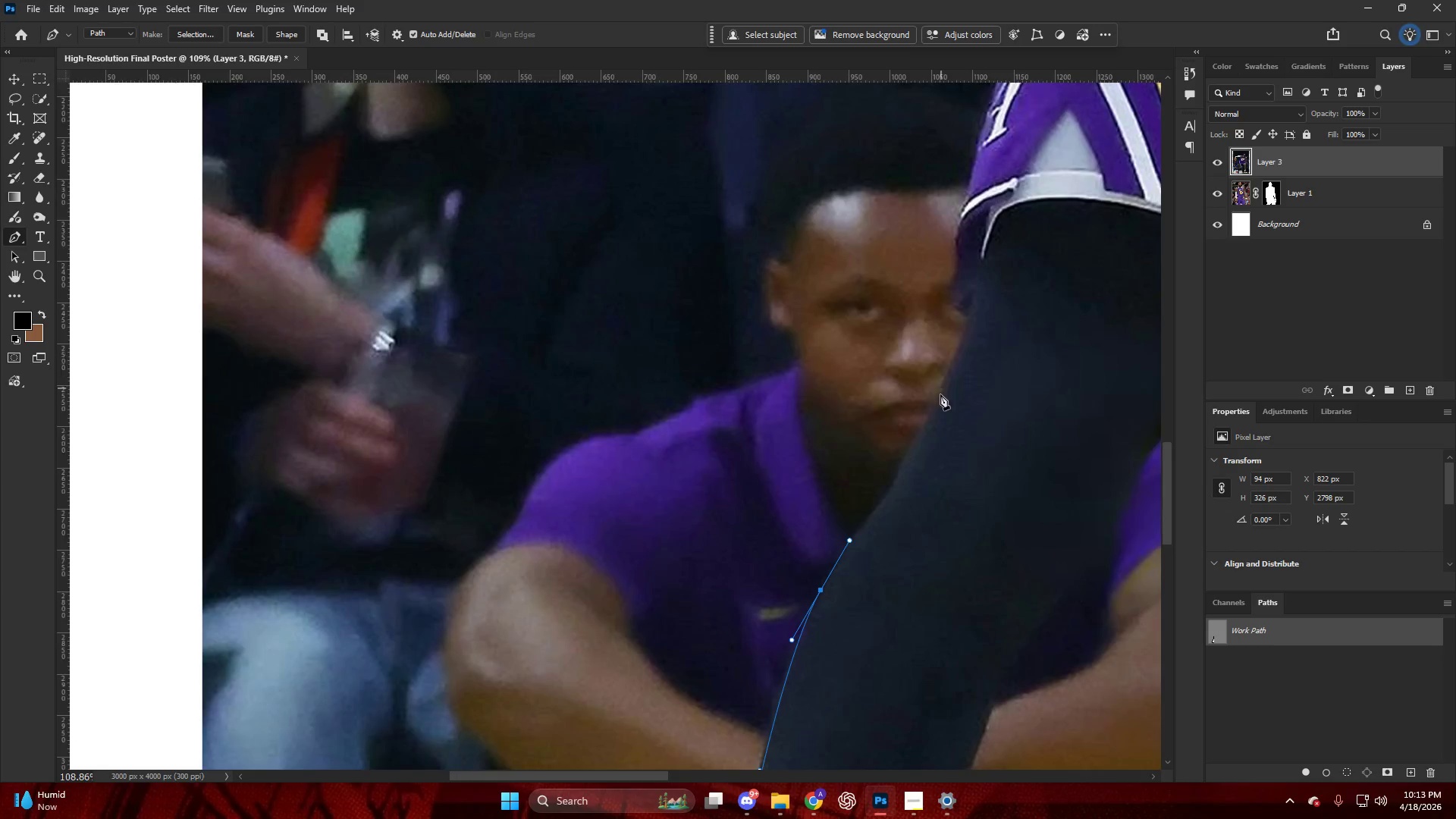 
key(Alt+AltLeft)
 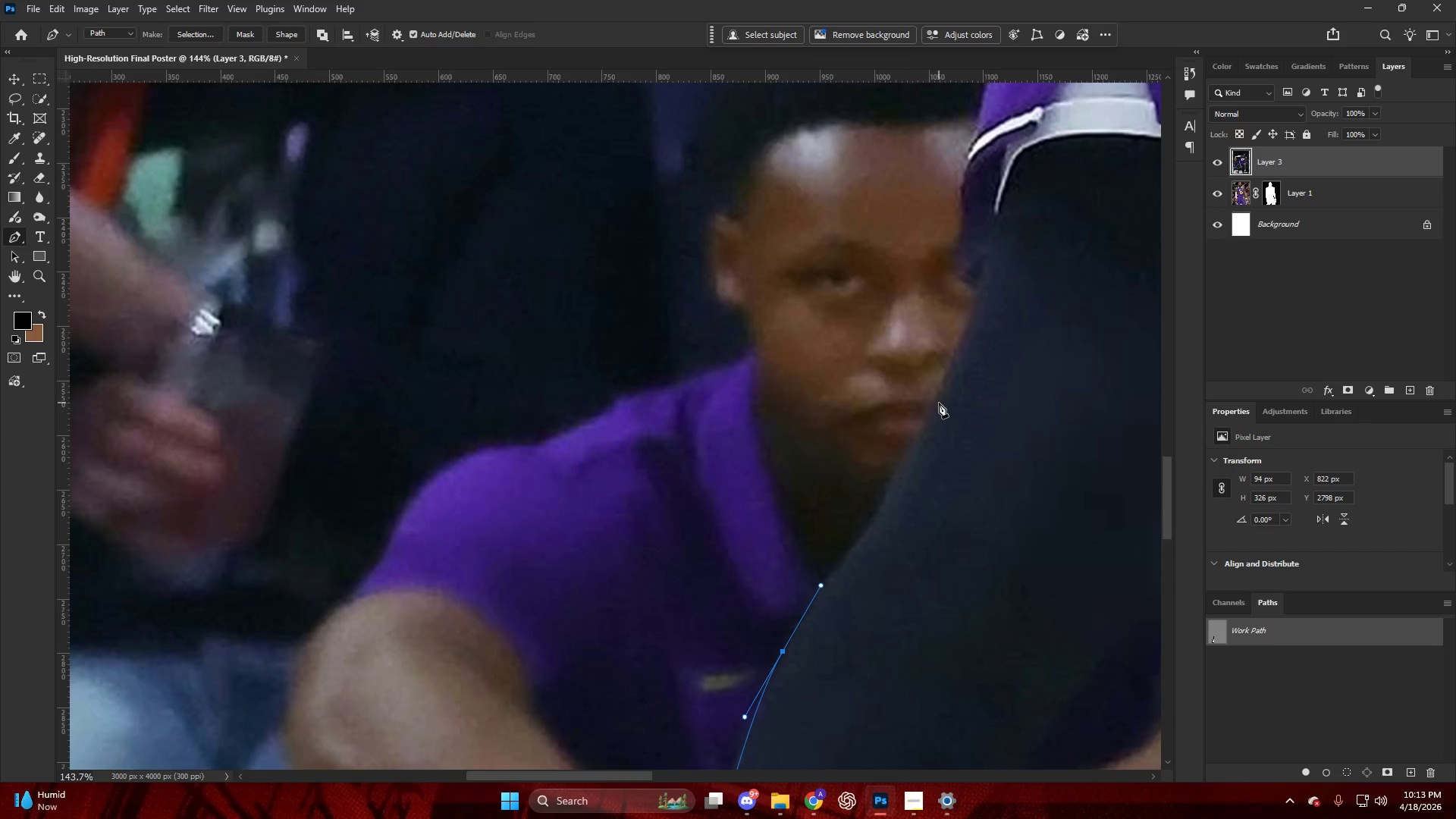 
left_click_drag(start_coordinate=[940, 394], to_coordinate=[996, 257])
 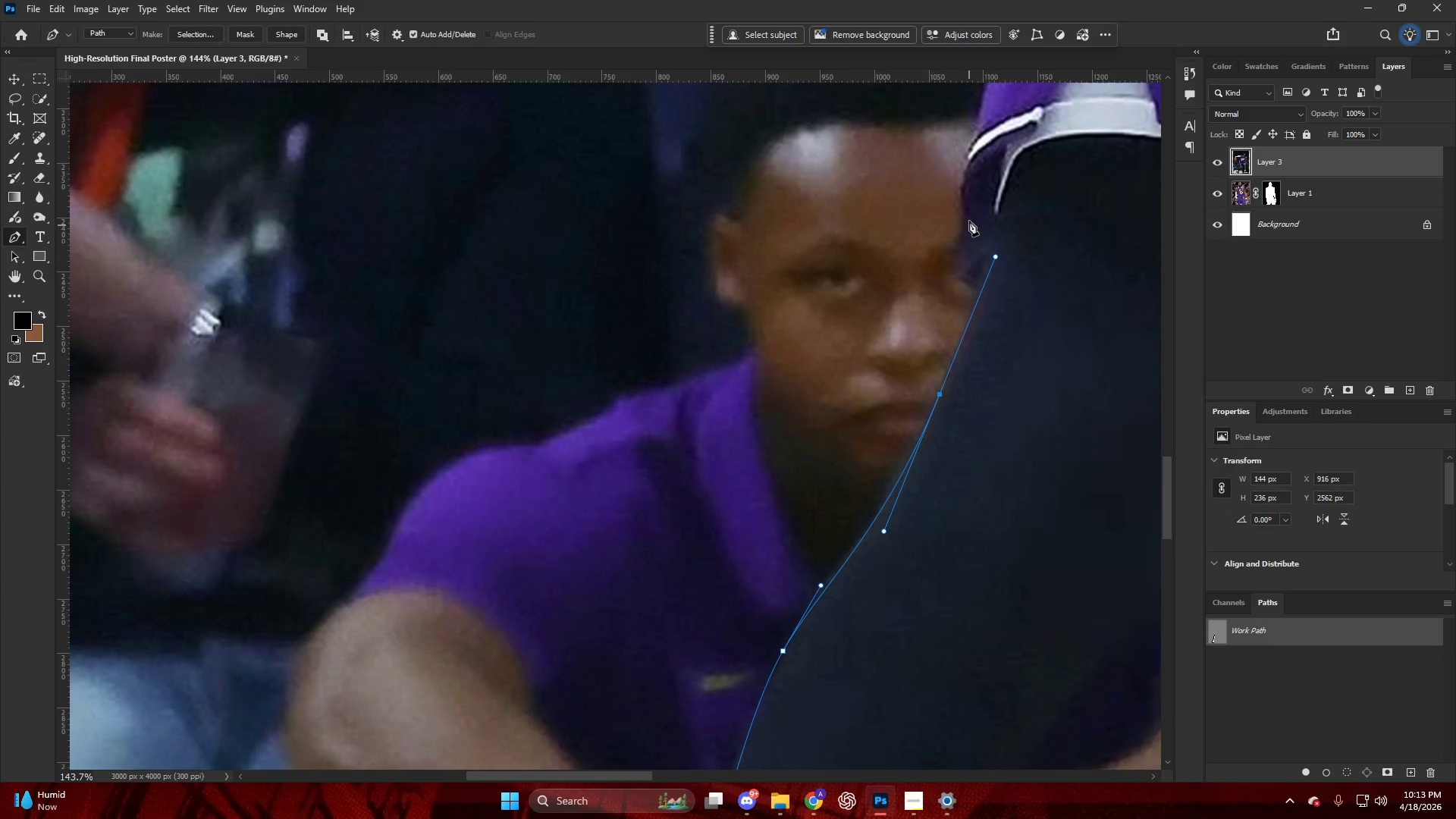 
scroll: coordinate [940, 400], scroll_direction: up, amount: 12.0
 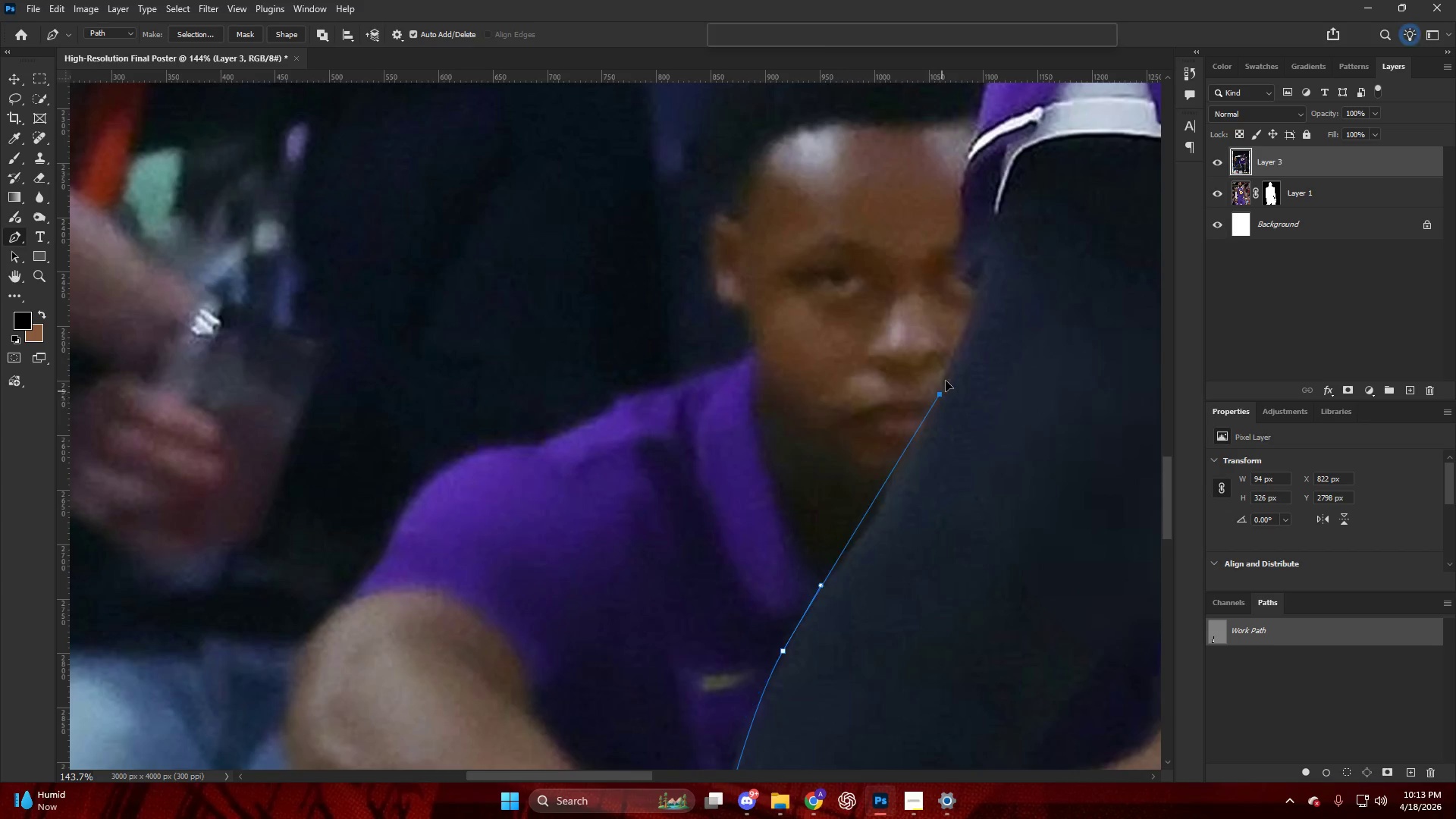 
left_click_drag(start_coordinate=[968, 208], to_coordinate=[966, 159])
 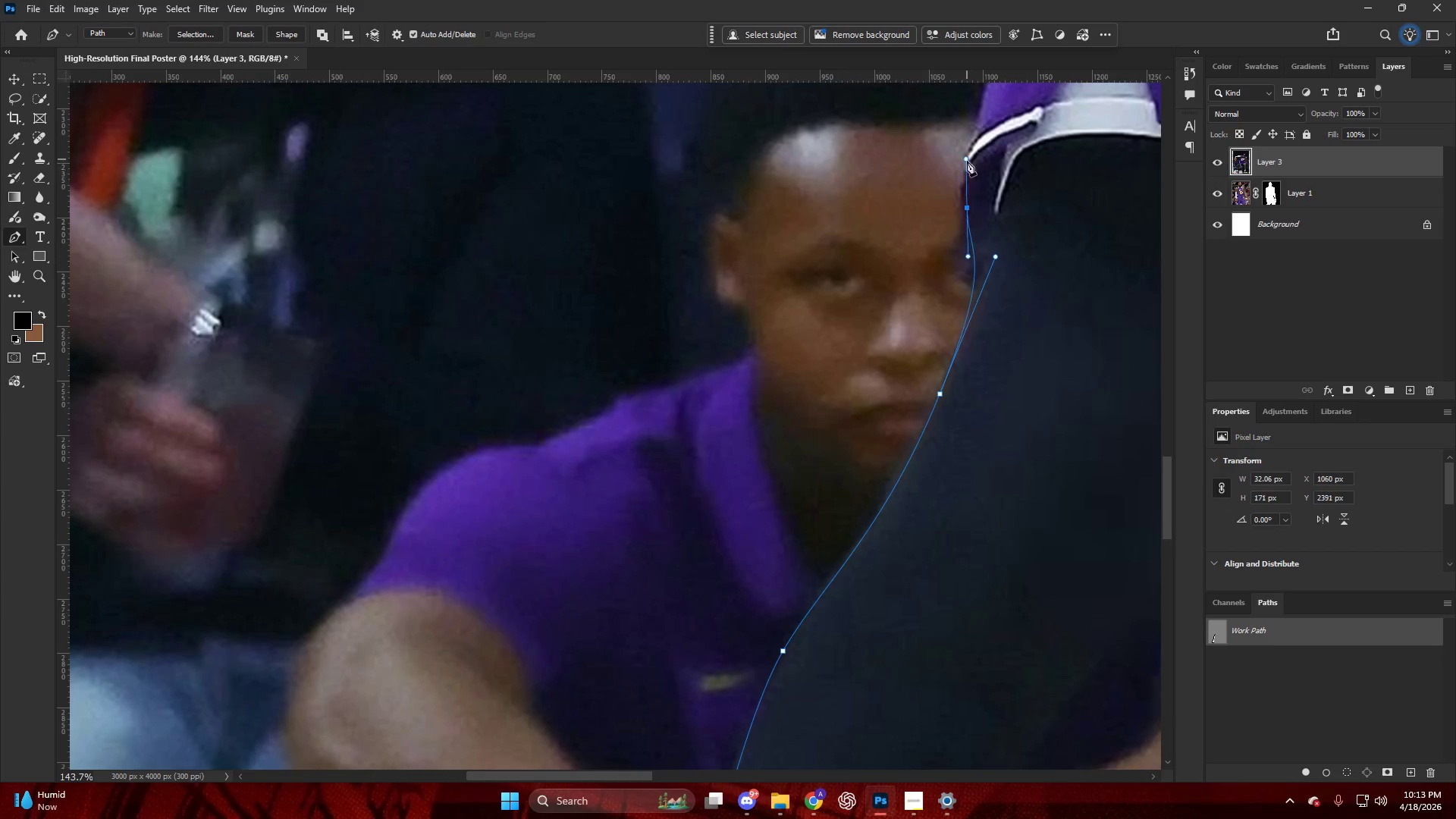 
hold_key(key=AltLeft, duration=0.94)
 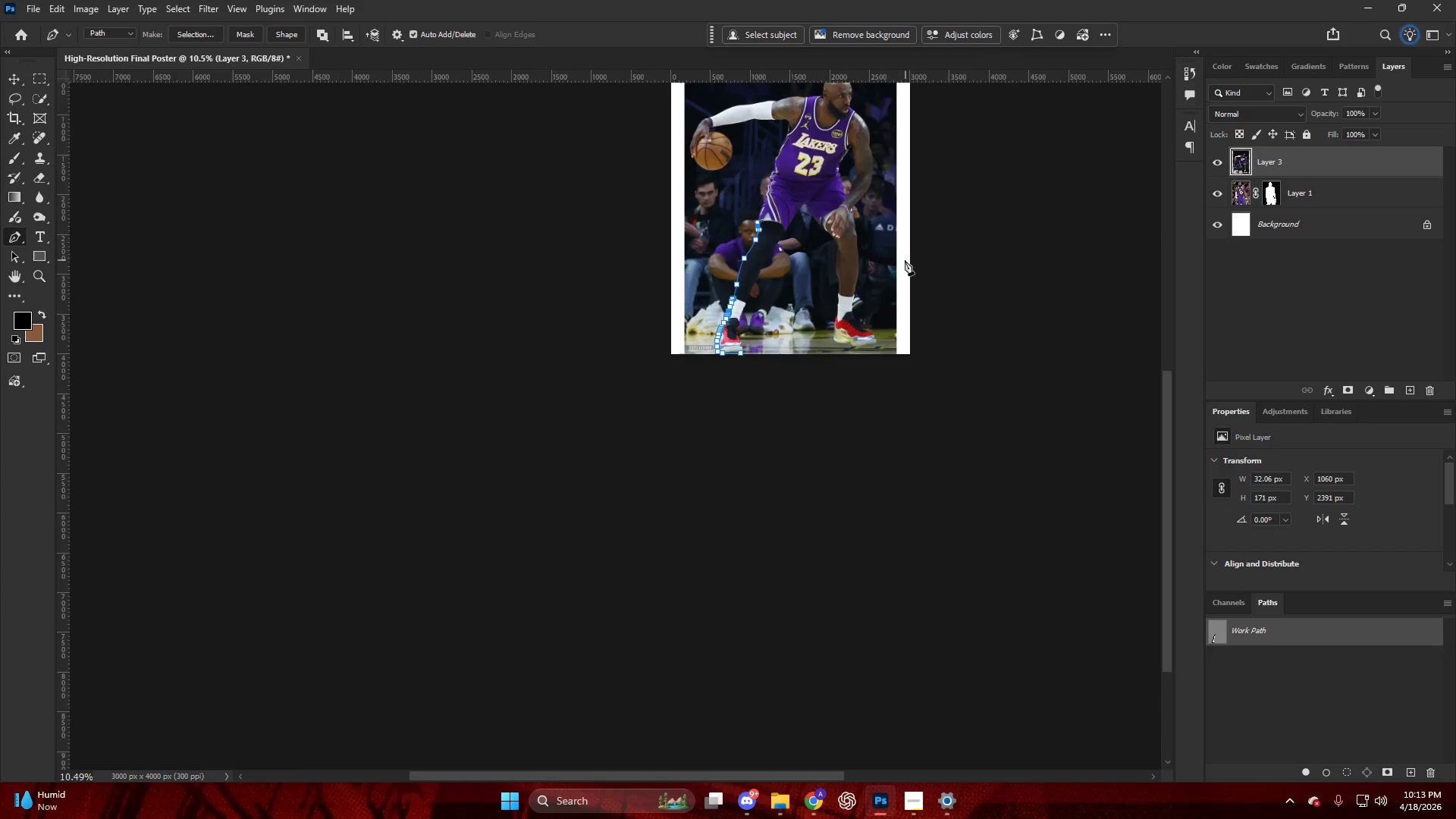 
hold_key(key=ControlLeft, duration=0.38)
 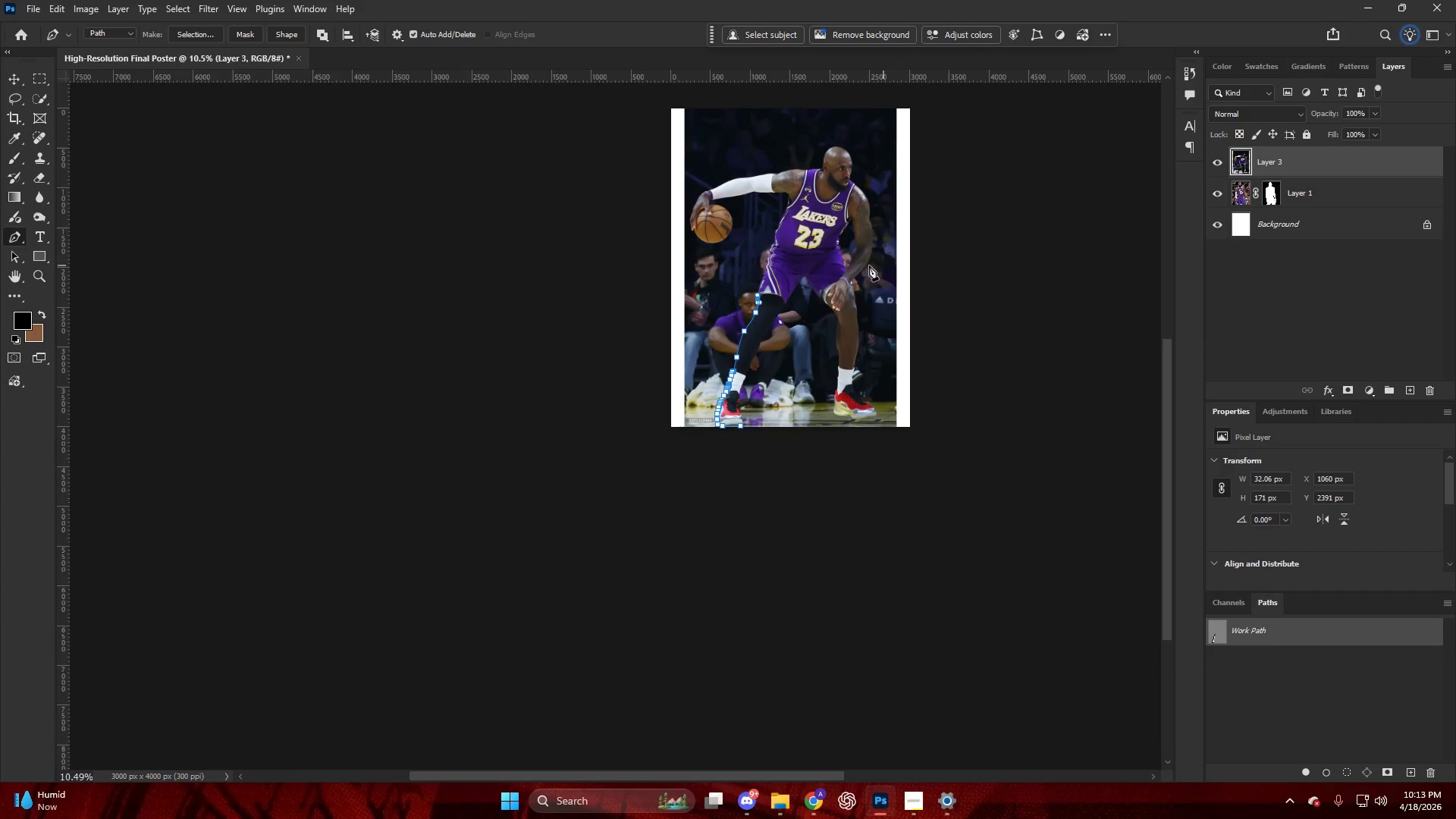 
hold_key(key=AltLeft, duration=1.81)
 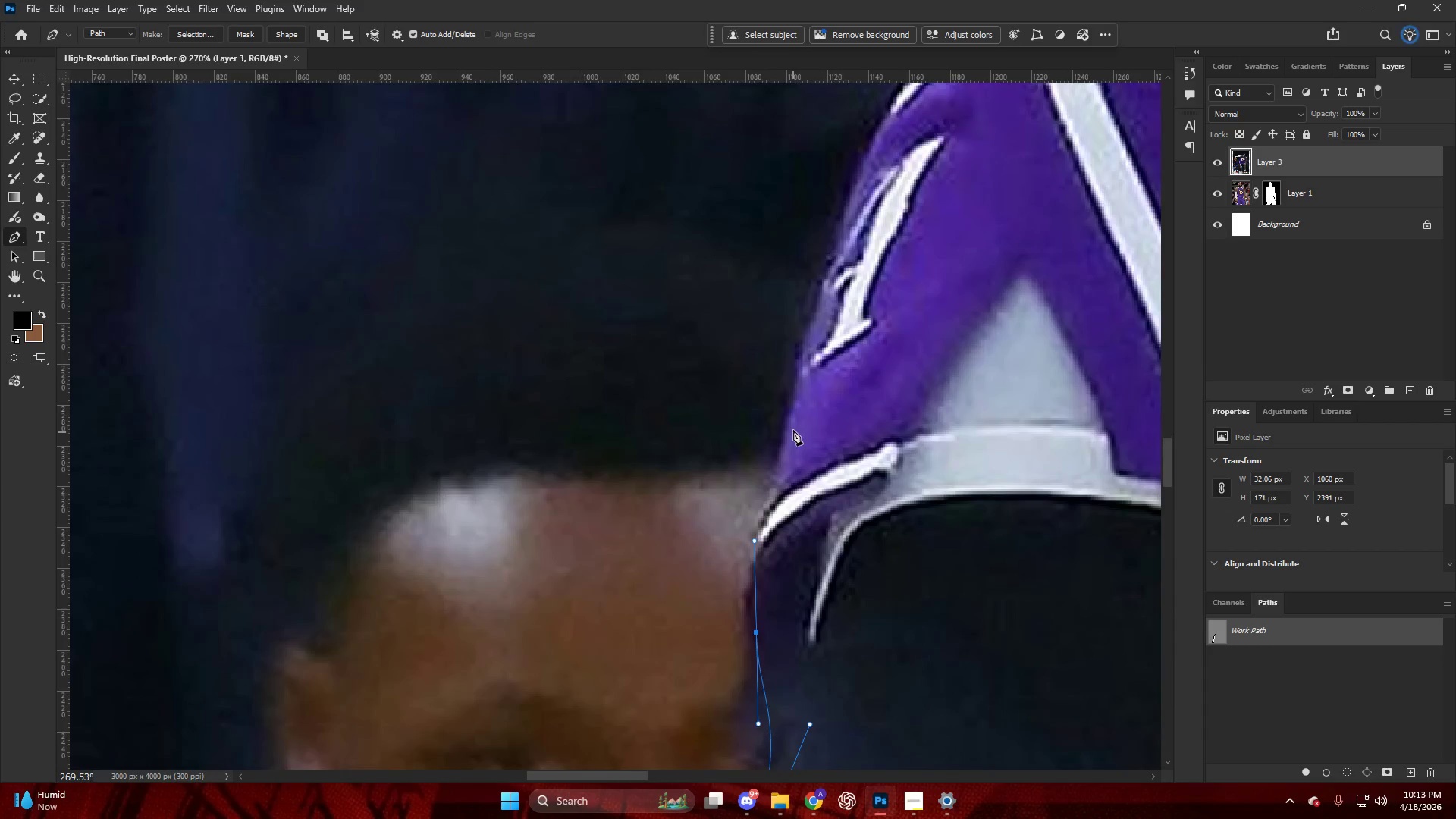 
left_click_drag(start_coordinate=[793, 425], to_coordinate=[810, 342])
 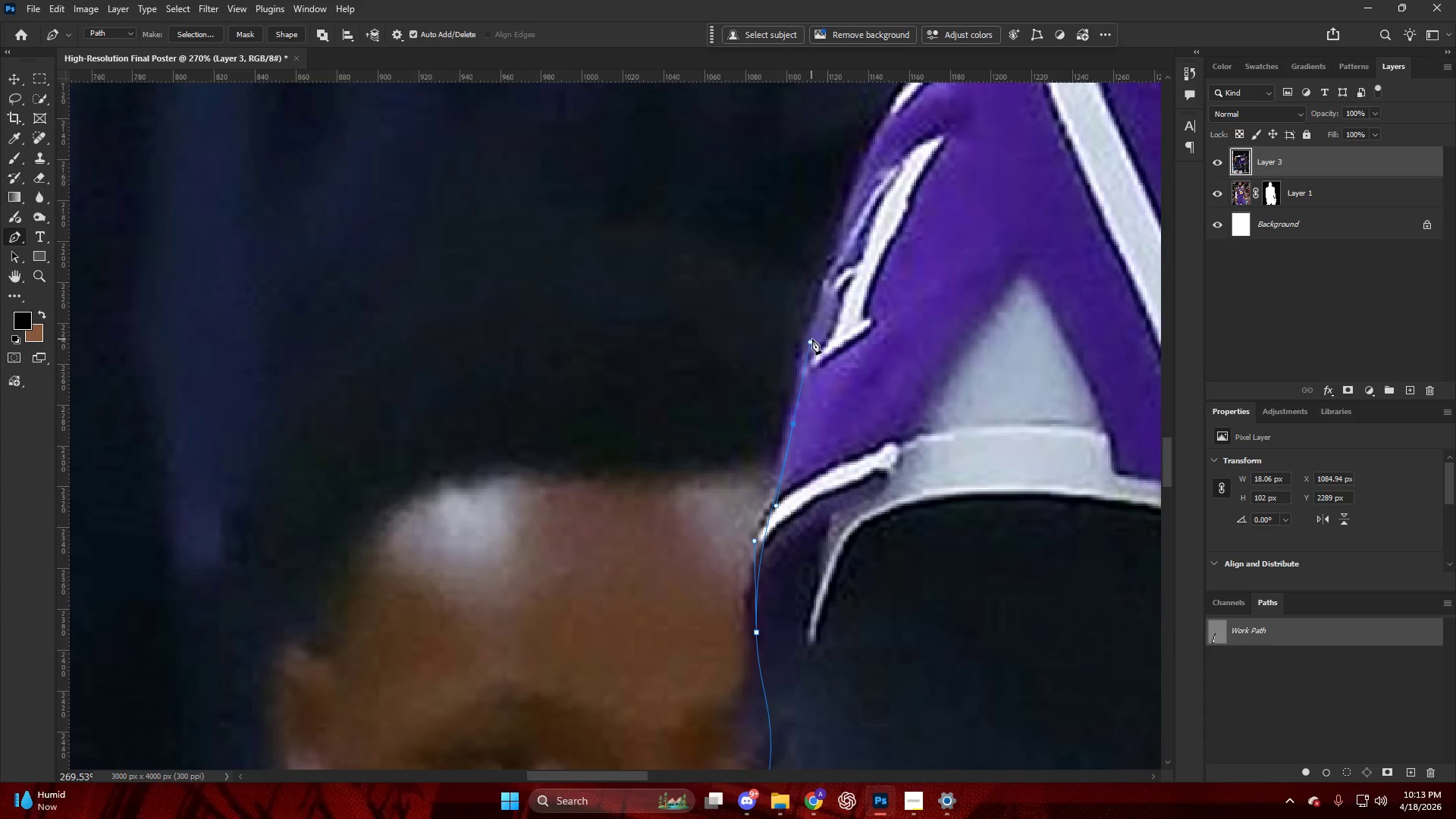 
scroll: coordinate [790, 447], scroll_direction: down, amount: 4.0
 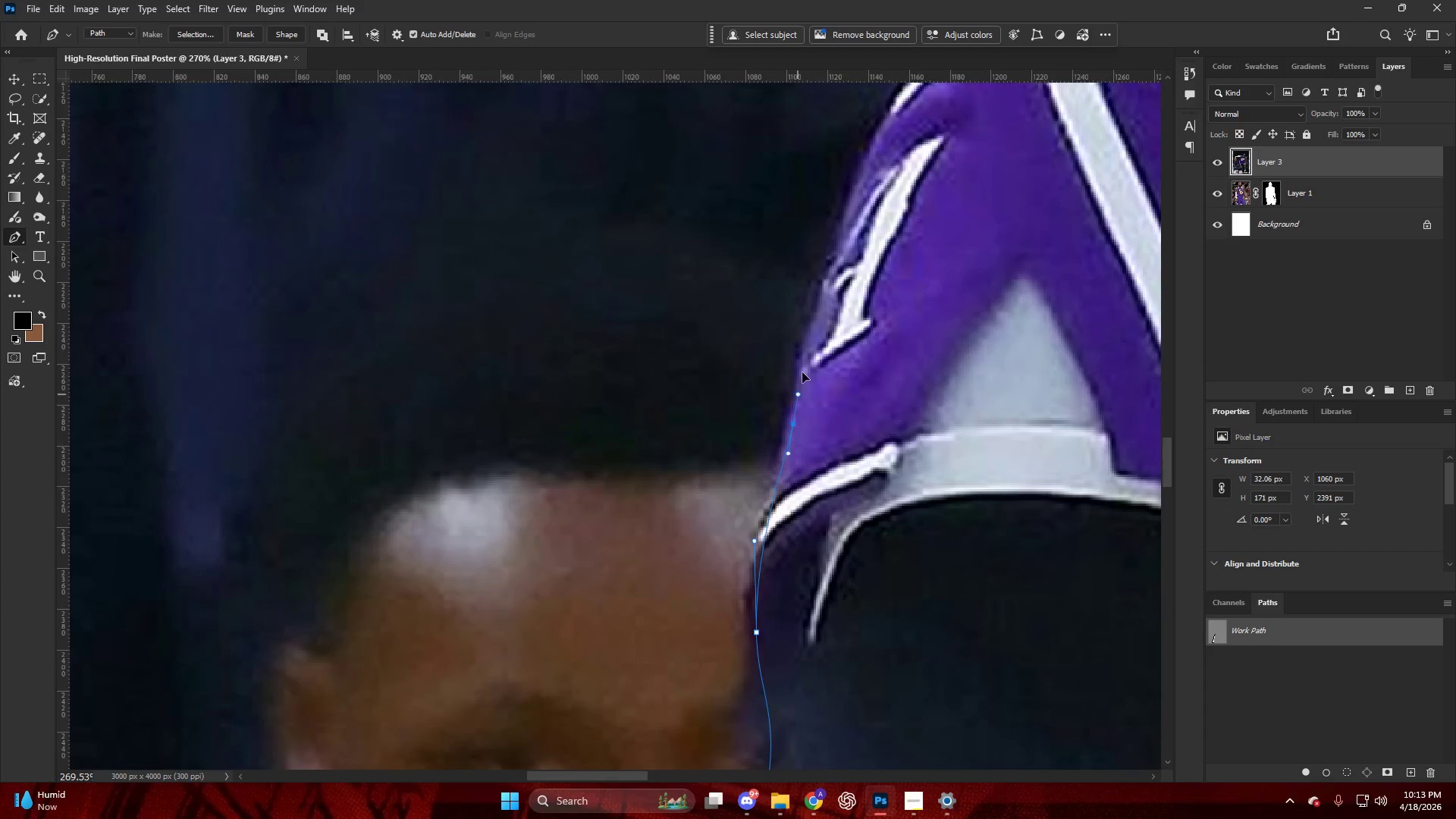 
scroll: coordinate [845, 356], scroll_direction: up, amount: 10.0
 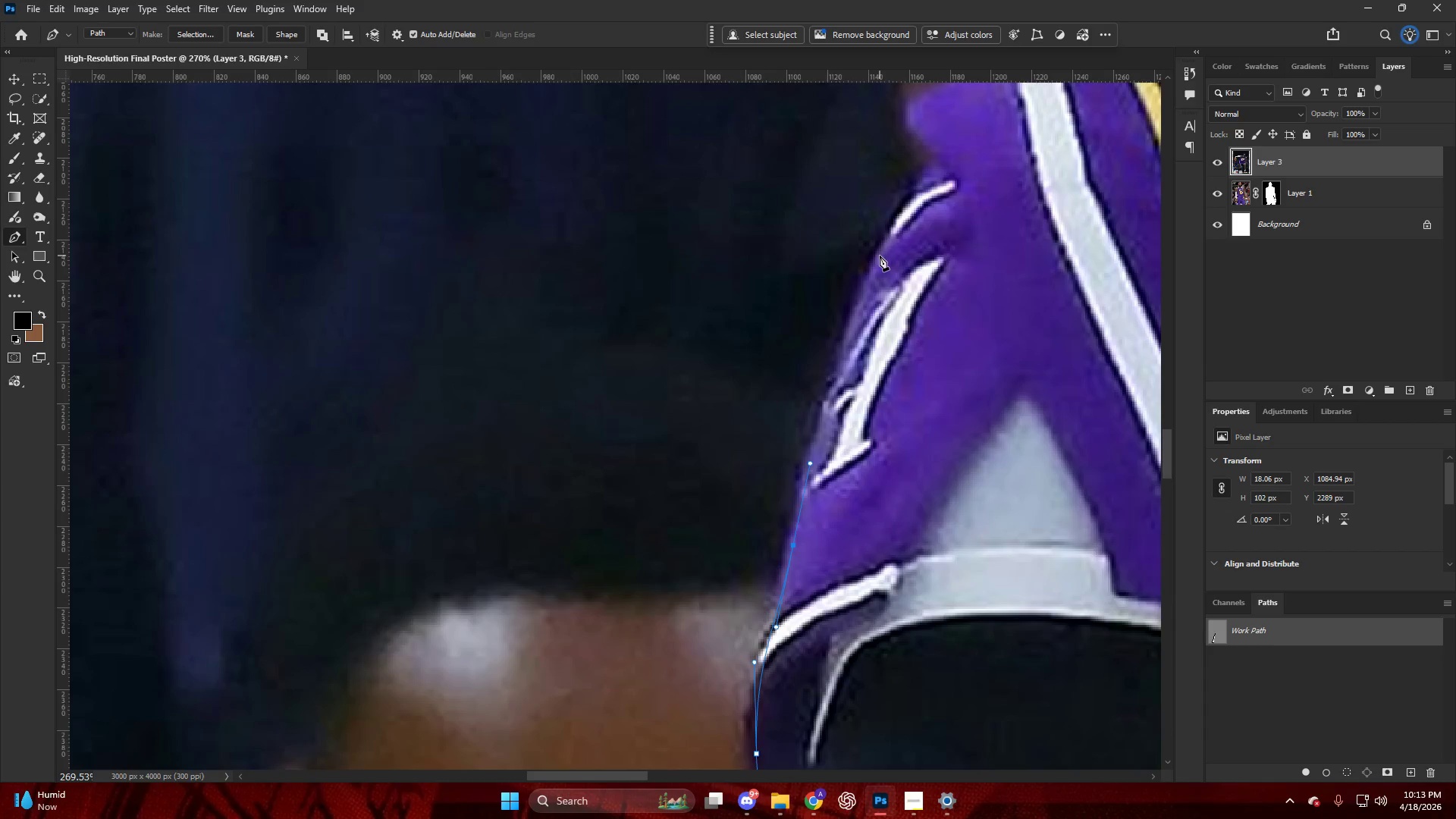 
left_click_drag(start_coordinate=[879, 246], to_coordinate=[894, 212])
 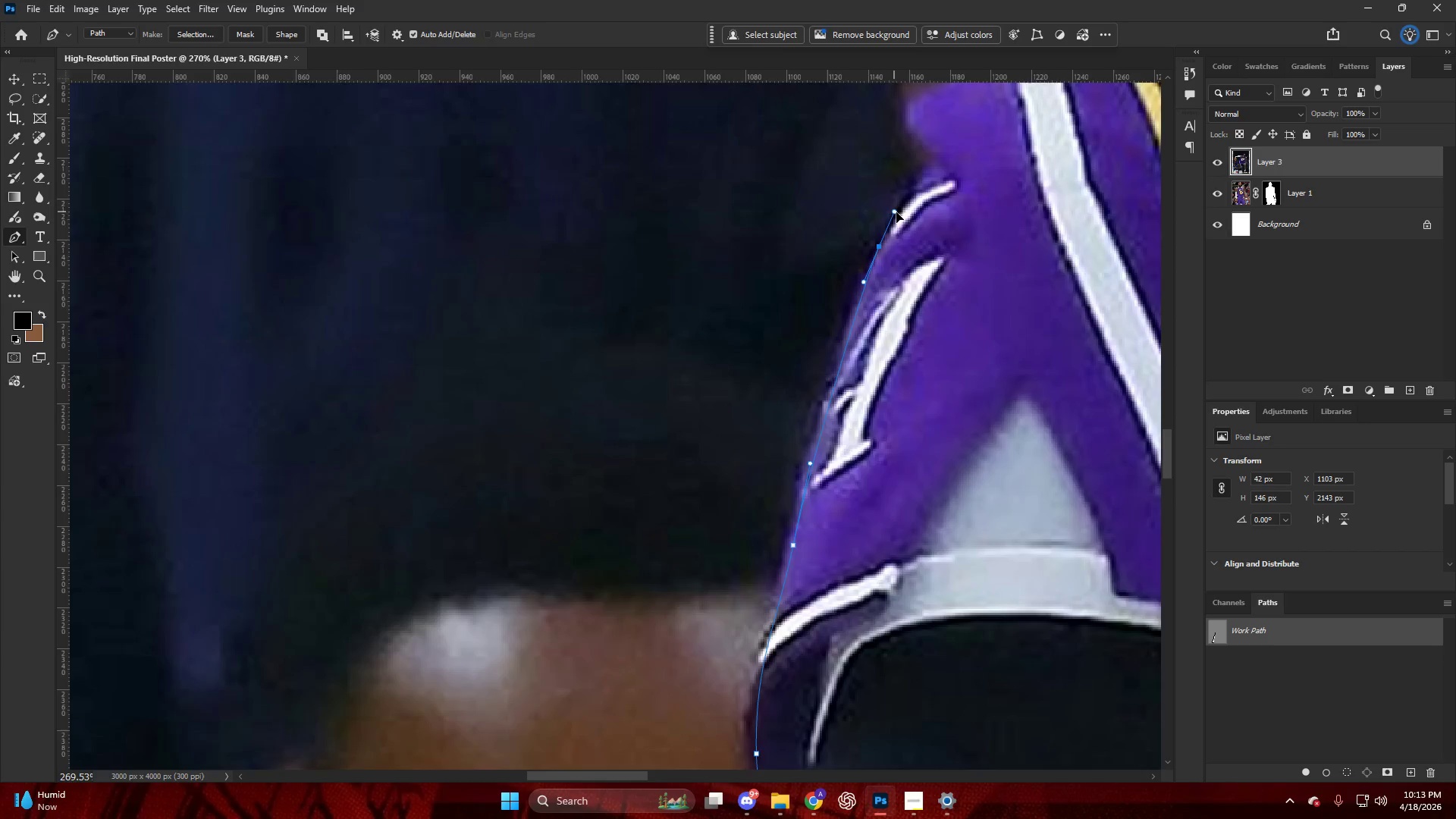 
hold_key(key=AltLeft, duration=0.39)
scroll: coordinate [877, 263], scroll_direction: down, amount: 12.0
 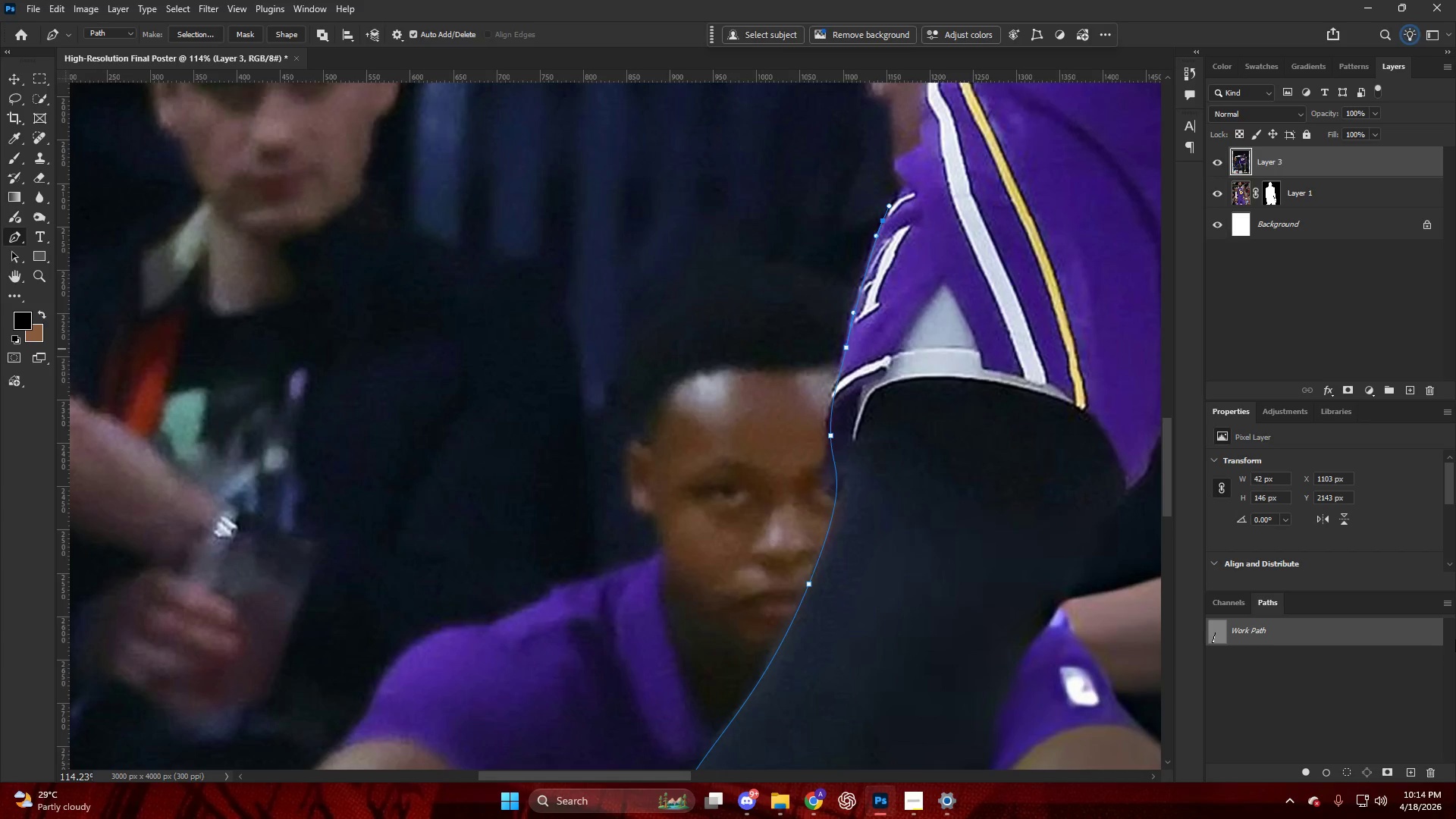 
wait(30.71)
 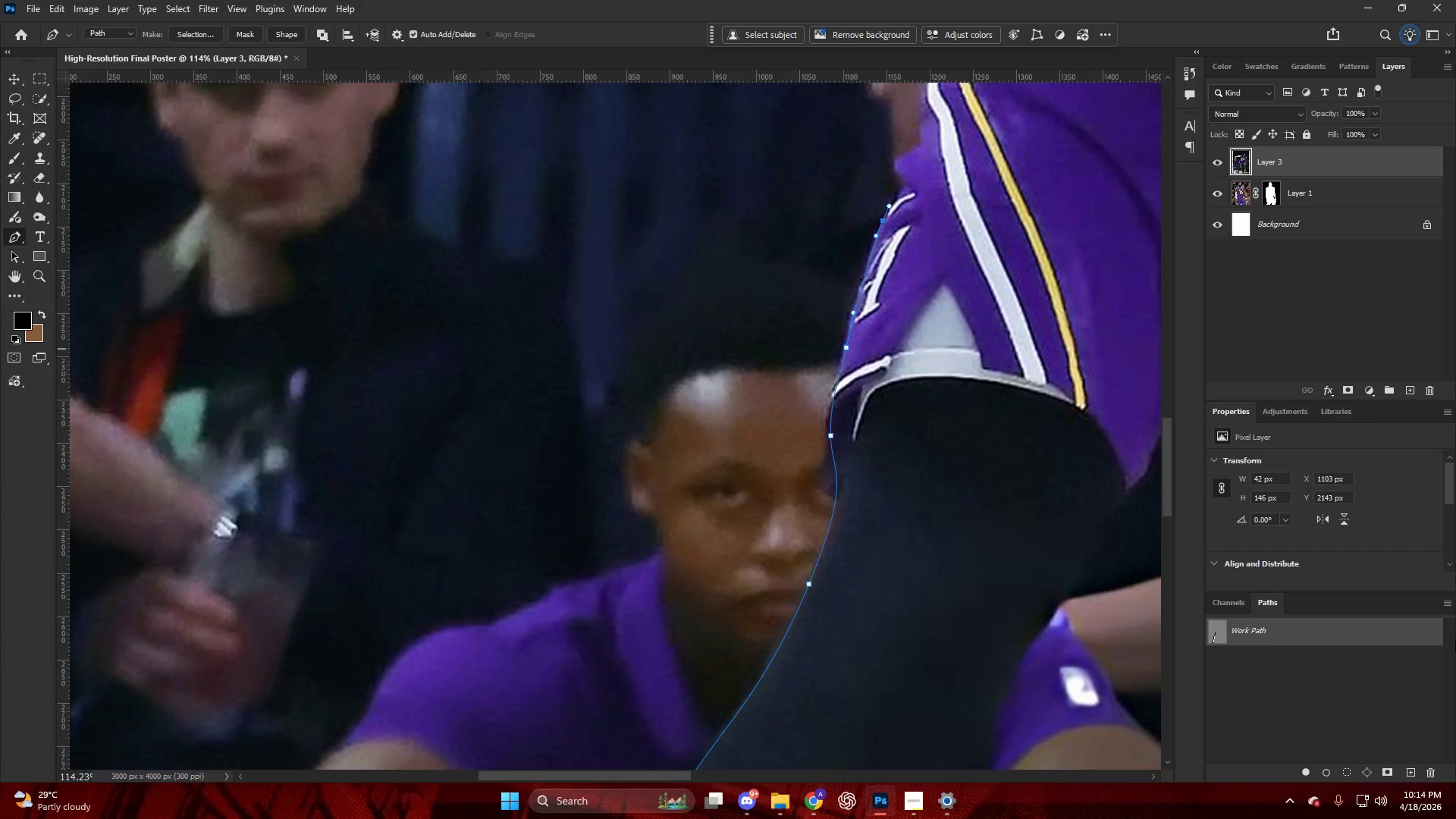 
hold_key(key=AltLeft, duration=0.44)
 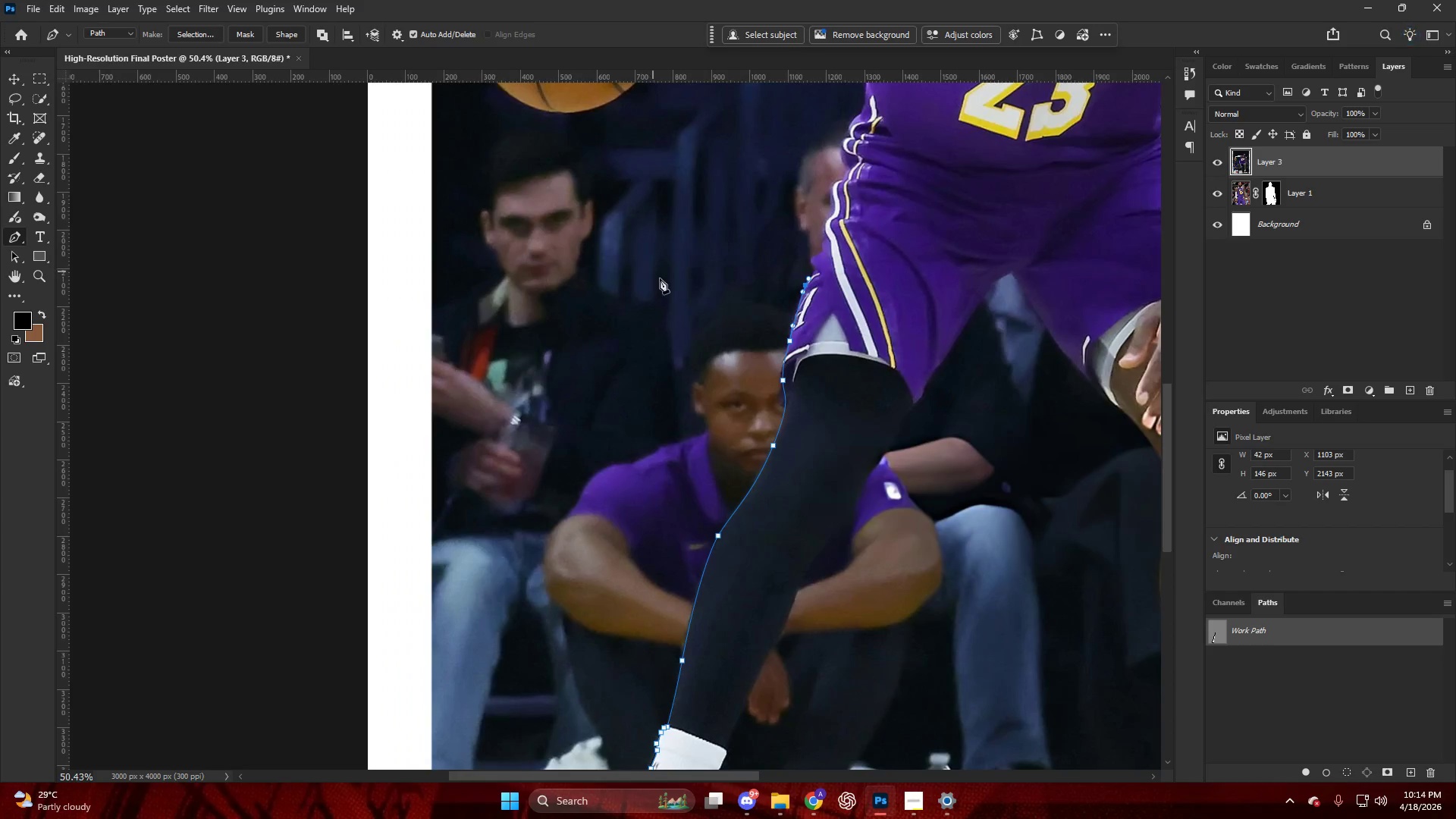 
key(Control+ControlLeft)
 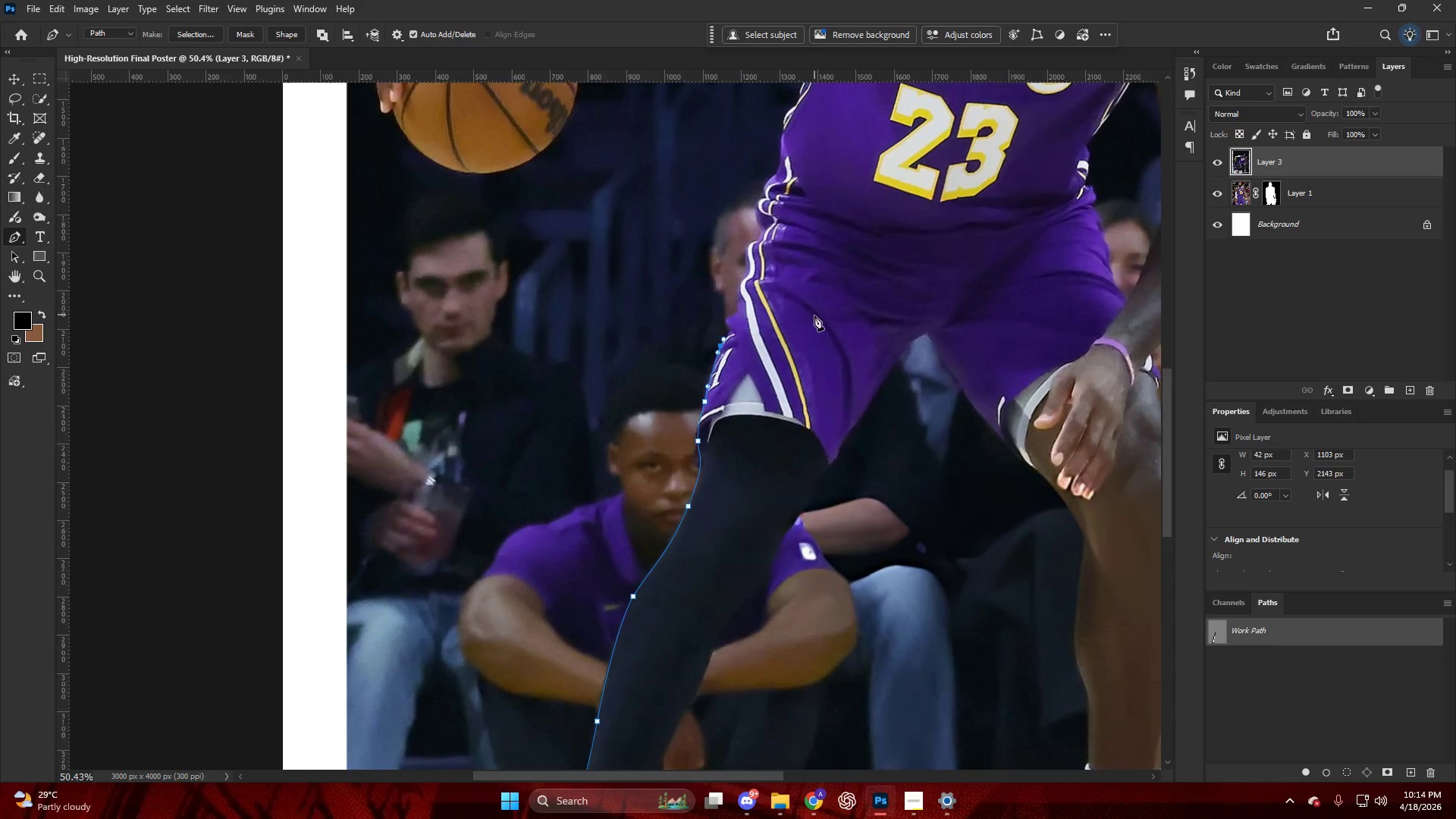 
hold_key(key=AltLeft, duration=0.52)
hold_key(key=AltLeft, duration=0.47)
scroll: coordinate [670, 449], scroll_direction: up, amount: 15.0
 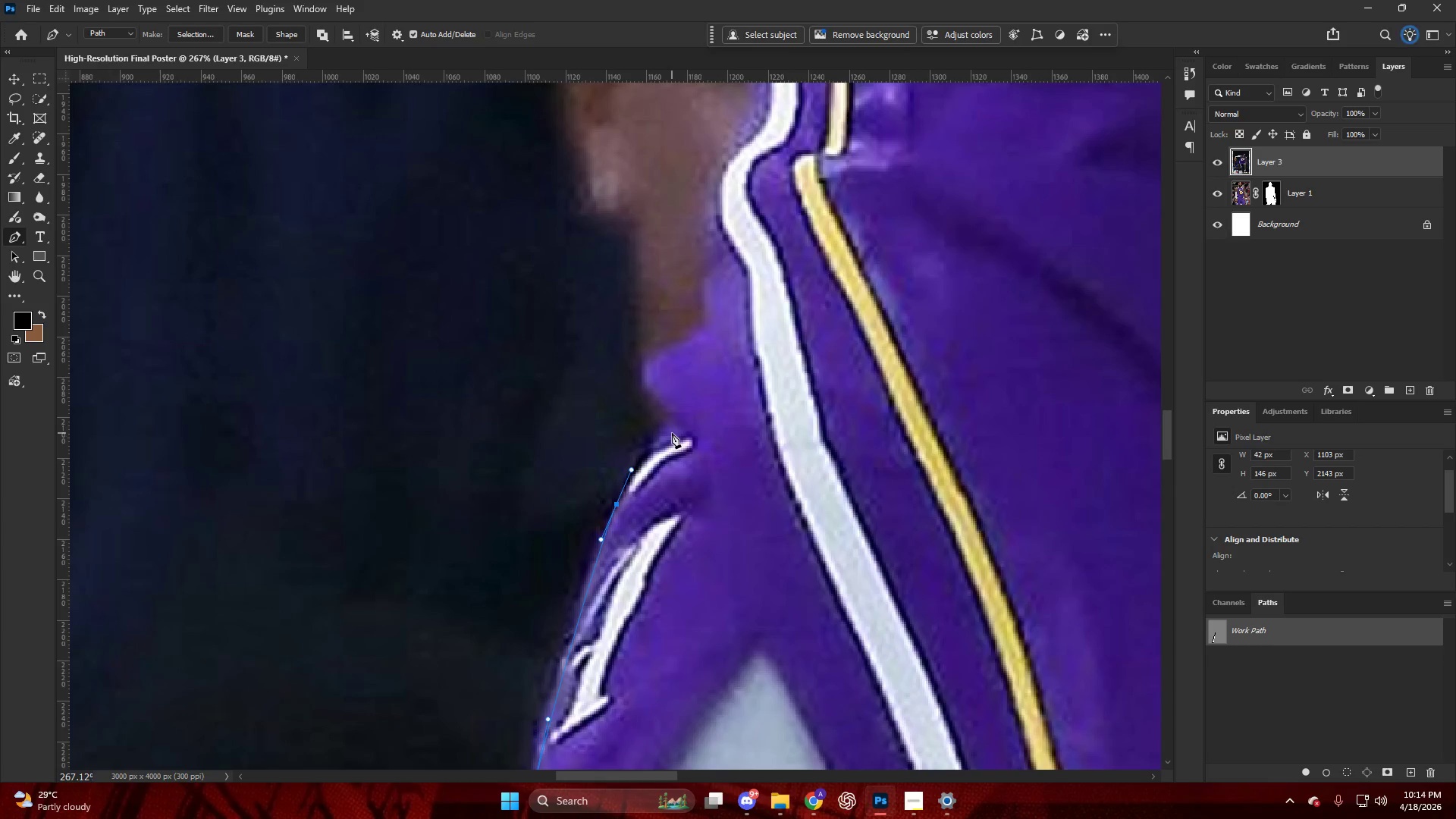 
hold_key(key=AltLeft, duration=0.34)
scroll: coordinate [690, 391], scroll_direction: up, amount: 4.0
 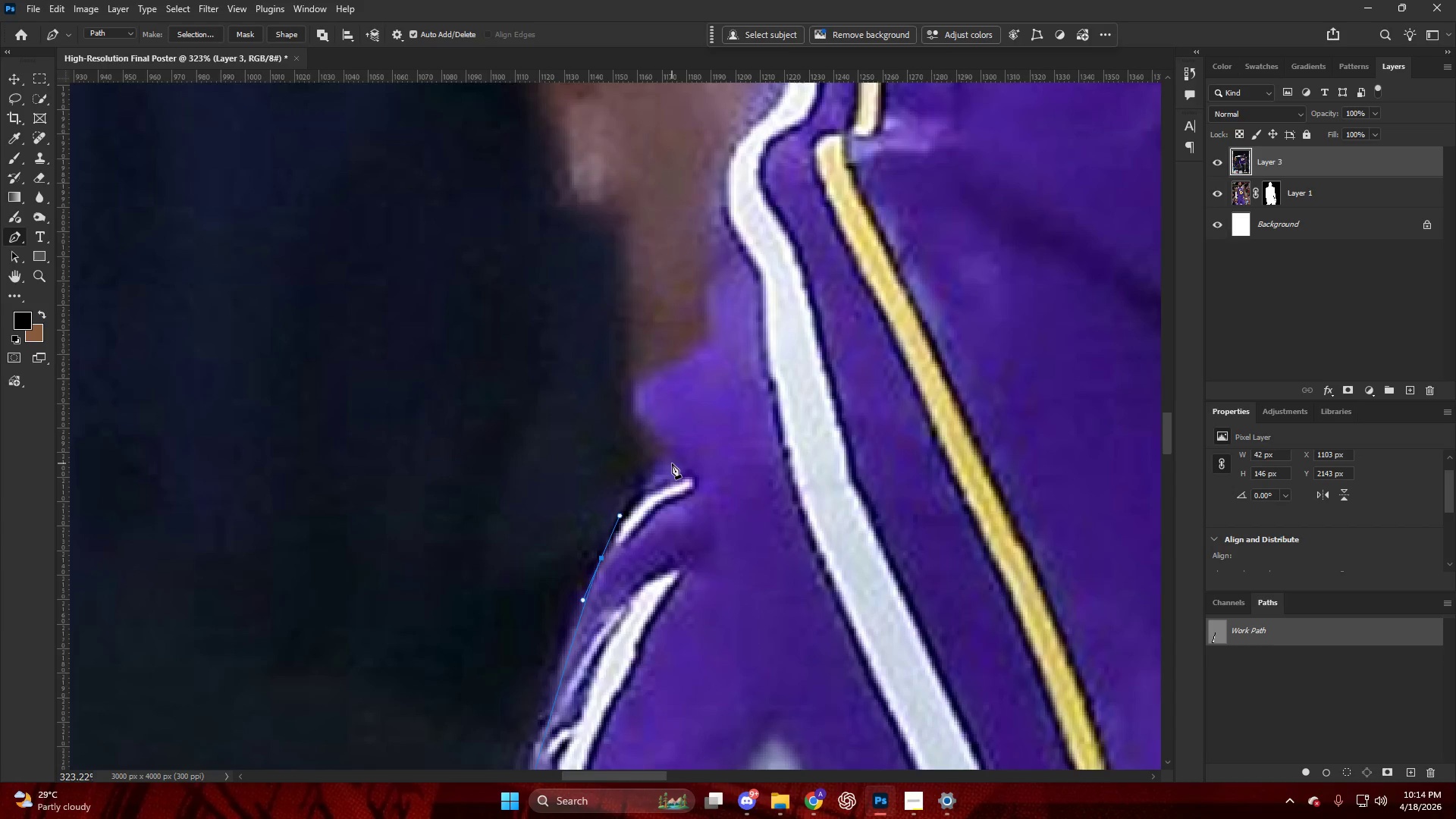 
left_click_drag(start_coordinate=[634, 402], to_coordinate=[625, 392])
 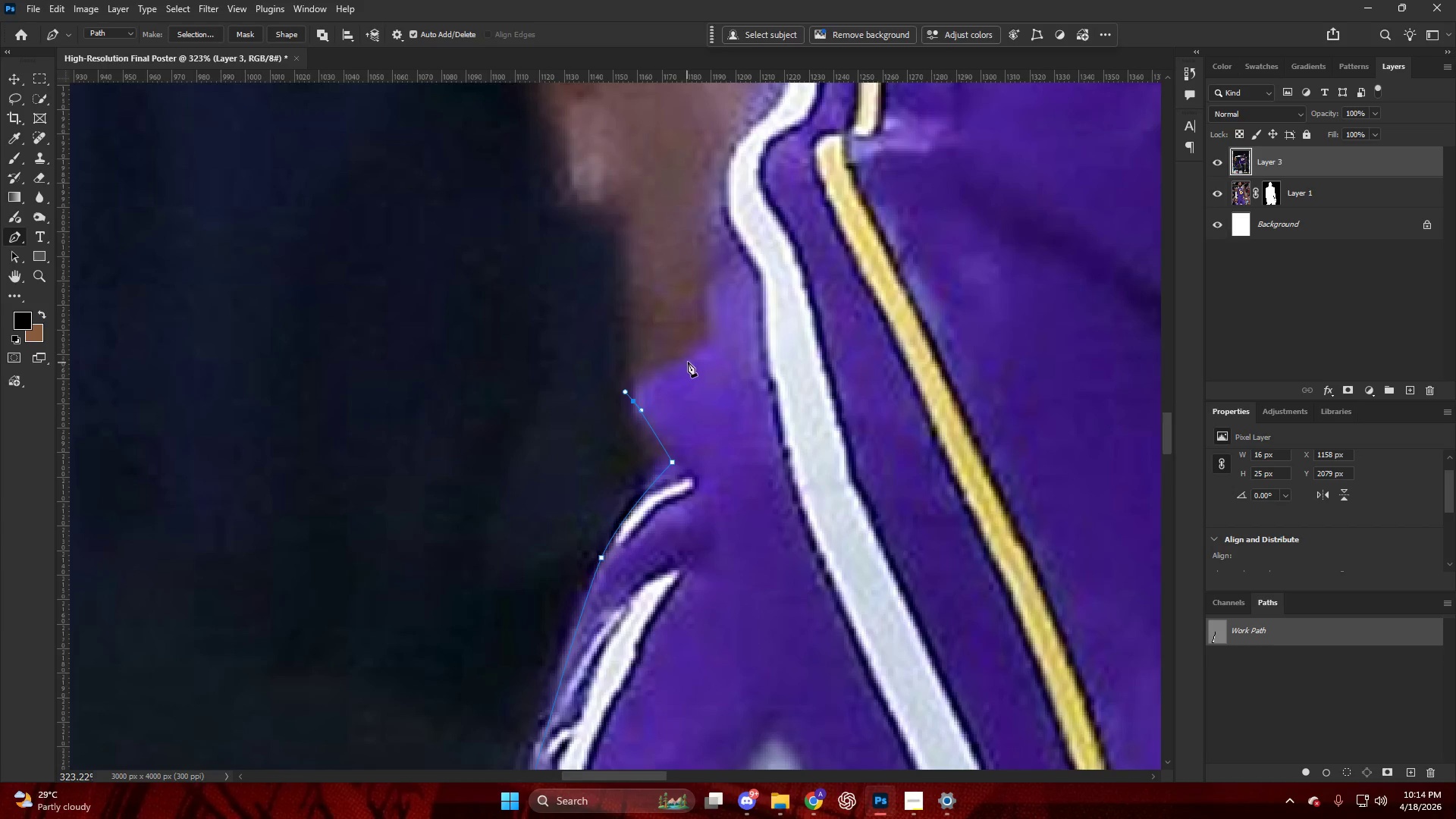 
left_click_drag(start_coordinate=[692, 358], to_coordinate=[711, 350])
 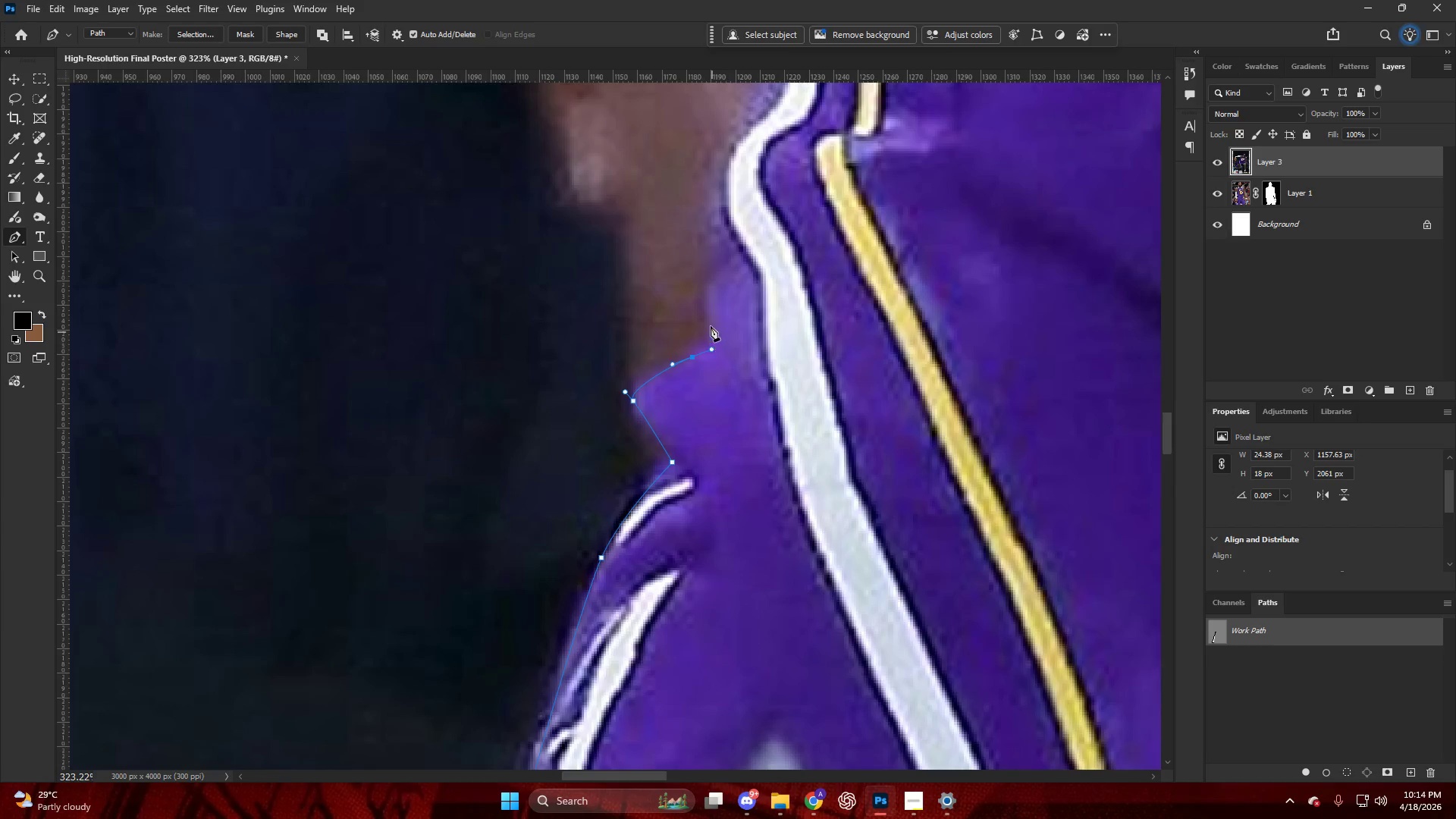 
left_click_drag(start_coordinate=[709, 318], to_coordinate=[708, 295])
 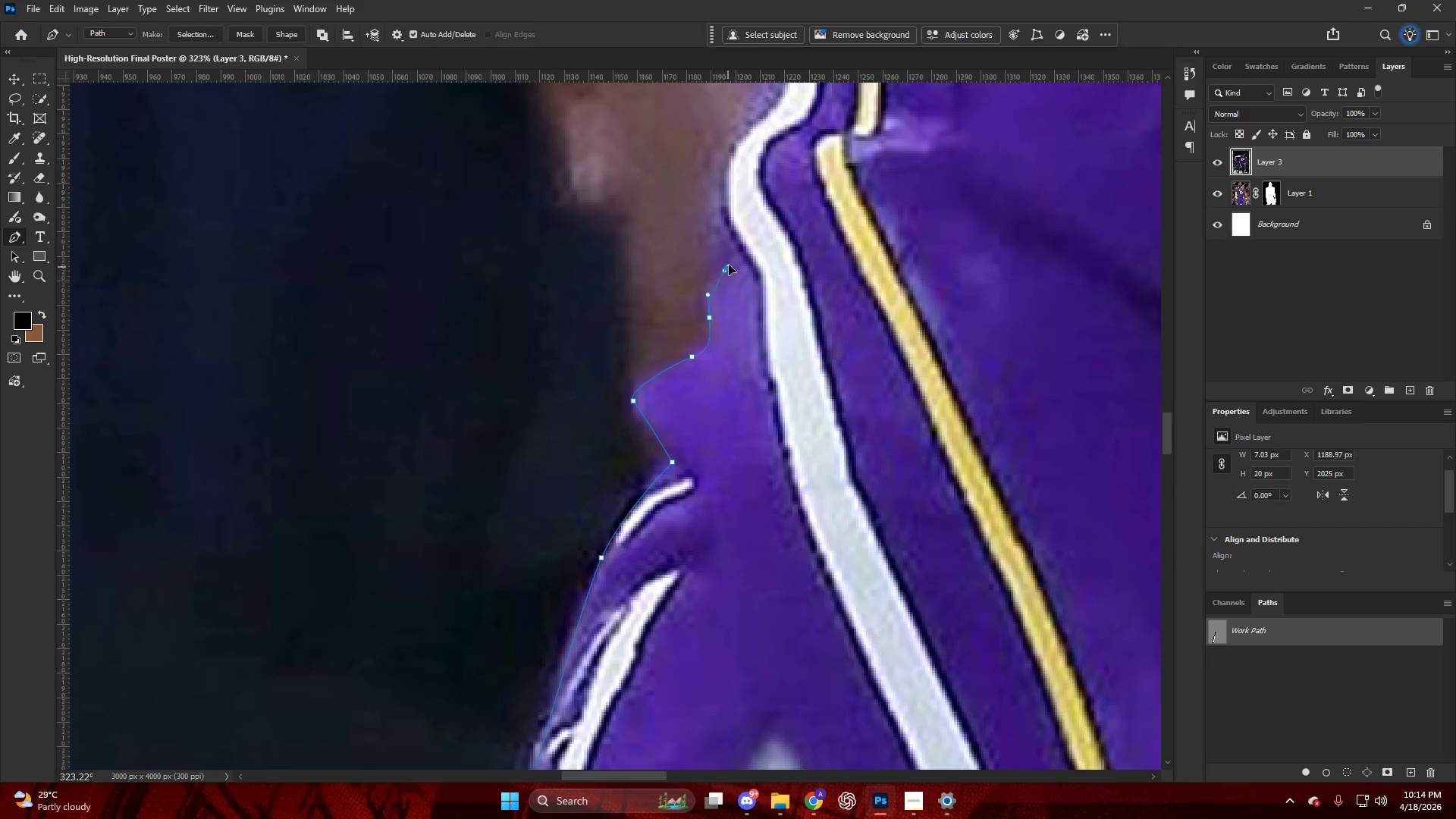 
key(Alt+AltLeft)
 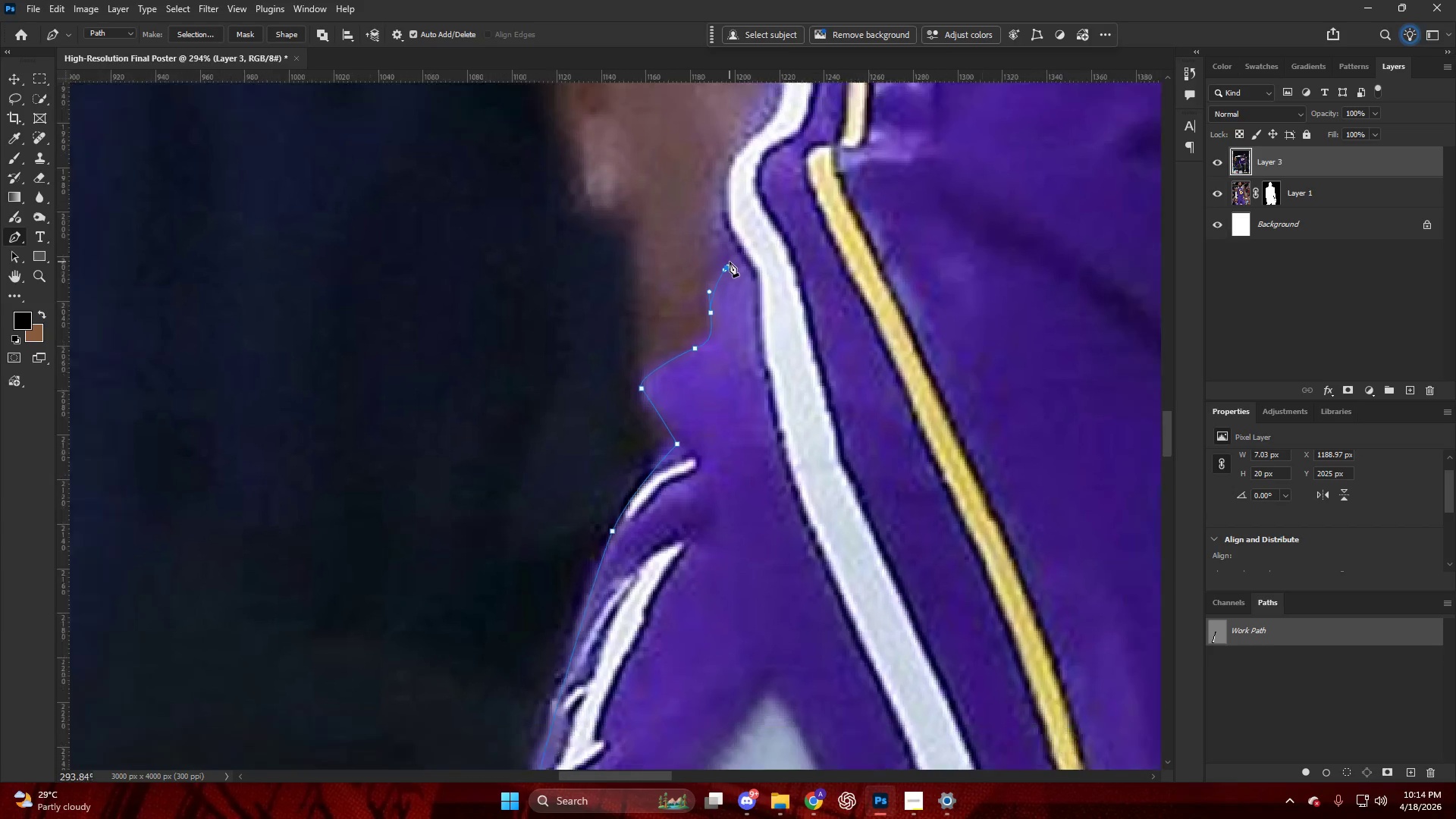 
scroll: coordinate [730, 280], scroll_direction: down, amount: 3.0
 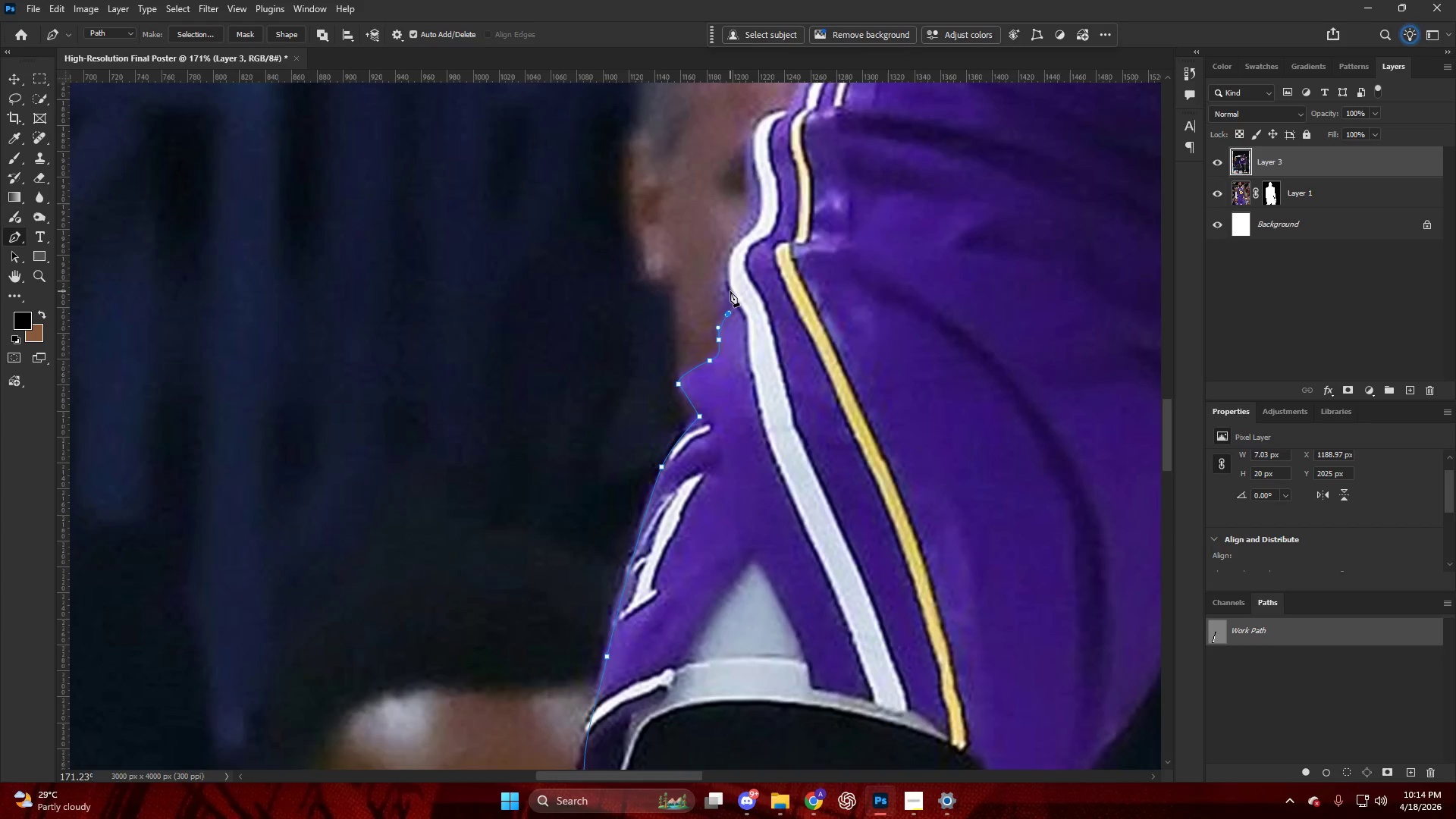 
hold_key(key=AltLeft, duration=0.48)
scroll: coordinate [723, 284], scroll_direction: up, amount: 12.0
 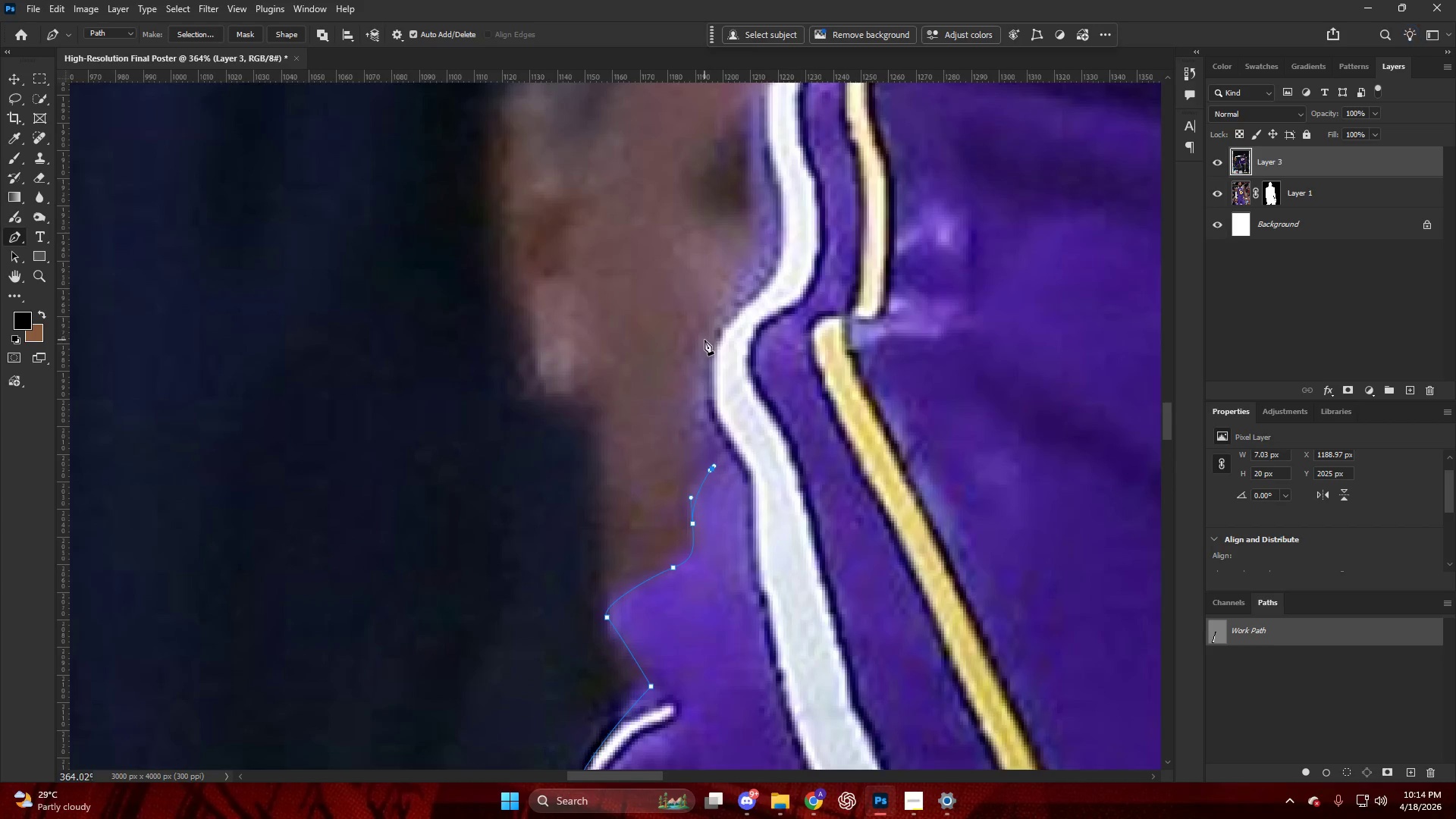 
left_click_drag(start_coordinate=[712, 337], to_coordinate=[743, 279])
 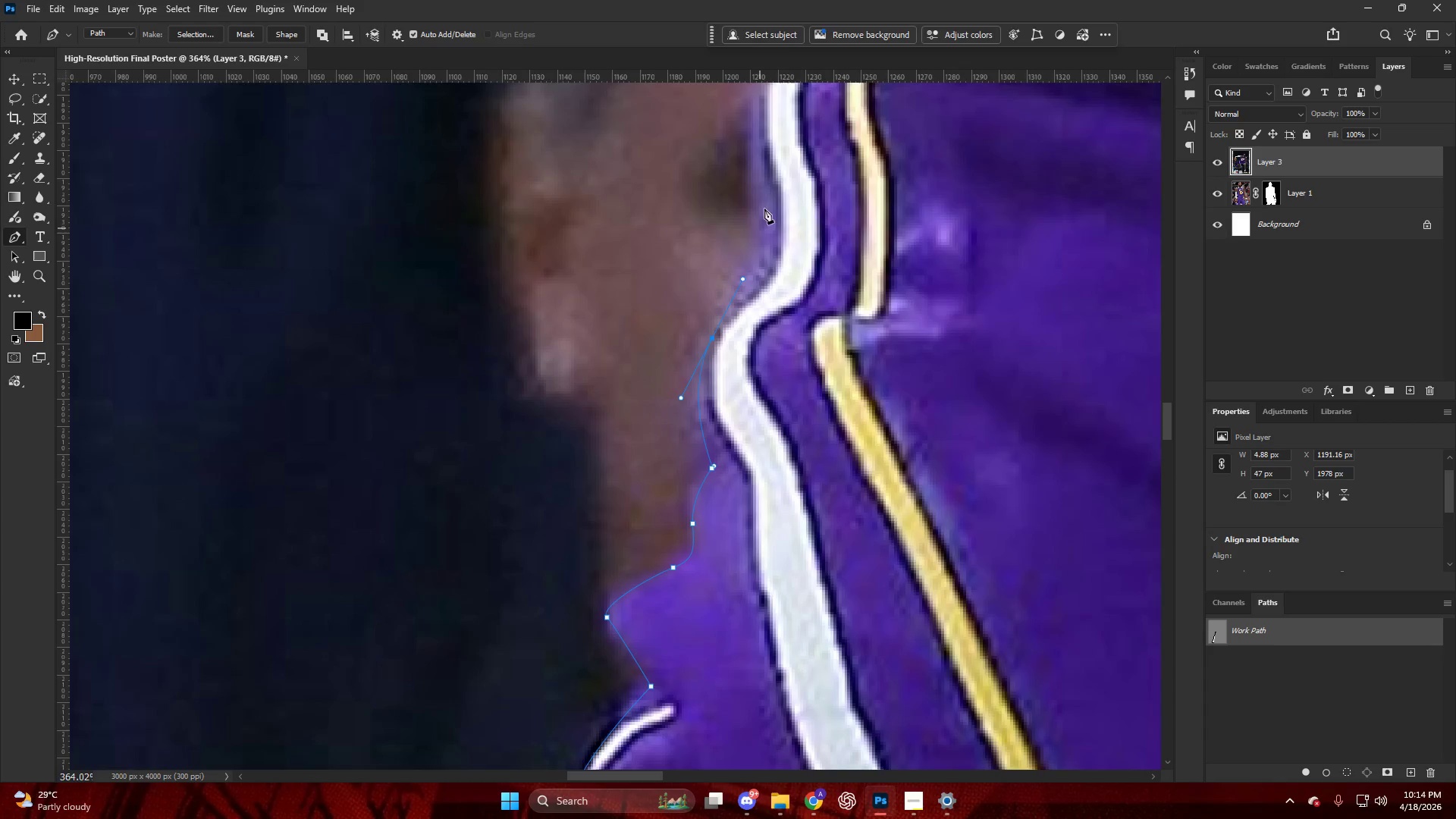 
left_click_drag(start_coordinate=[767, 199], to_coordinate=[767, 153])
 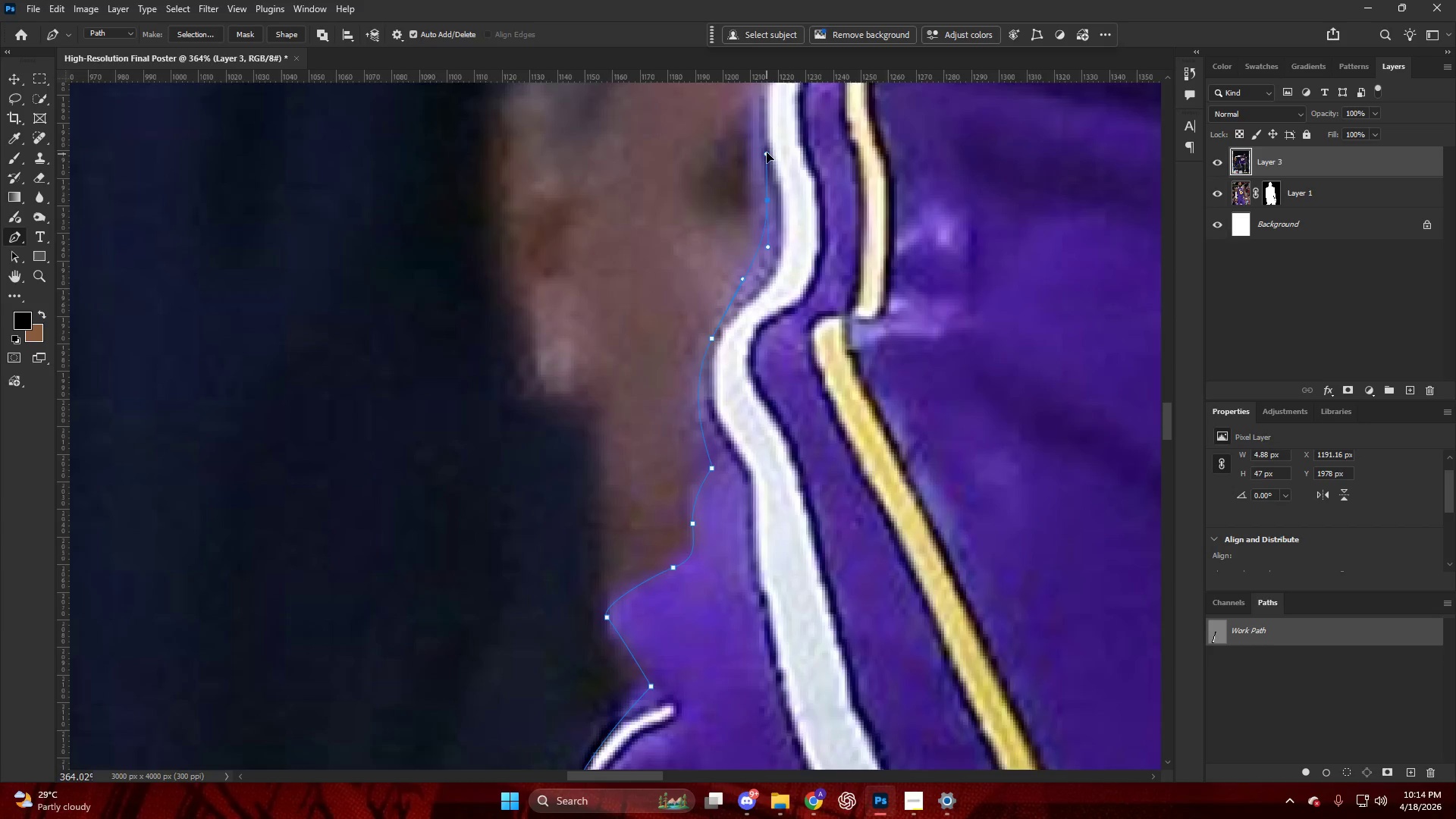 
key(Alt+AltLeft)
 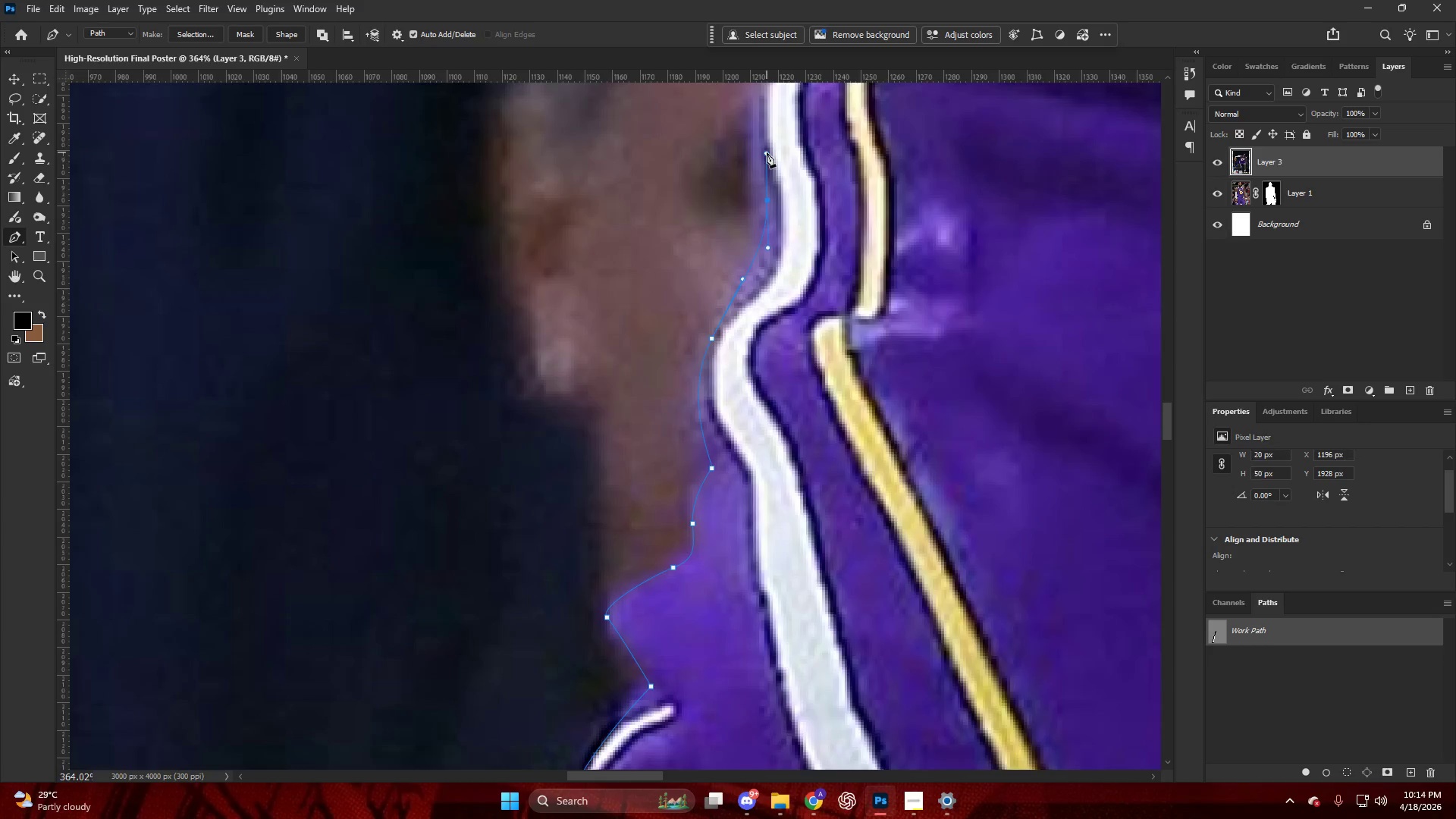 
key(Alt+AltLeft)
 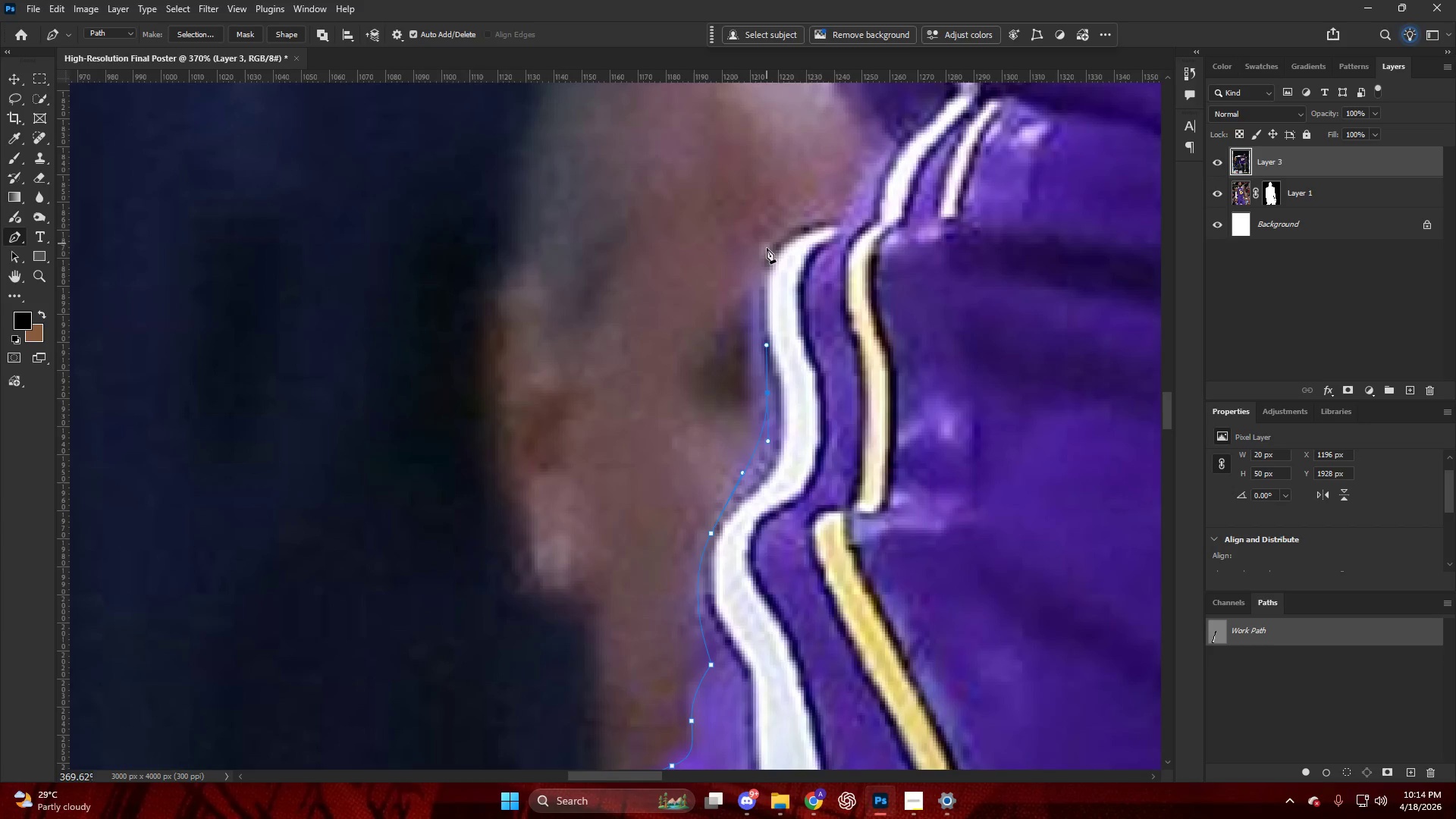 
left_click_drag(start_coordinate=[767, 247], to_coordinate=[789, 221])
 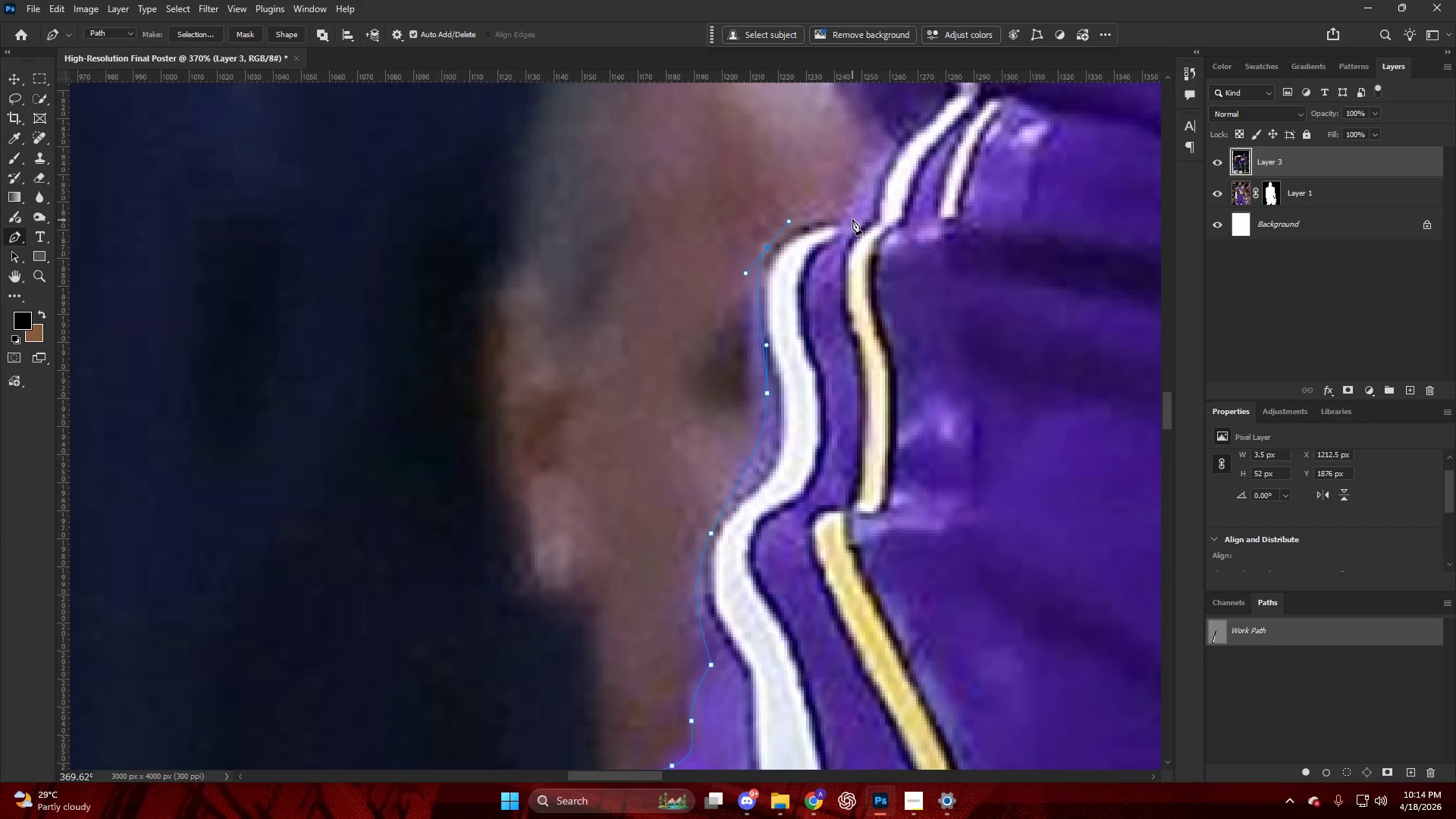 
scroll: coordinate [761, 203], scroll_direction: up, amount: 11.0
 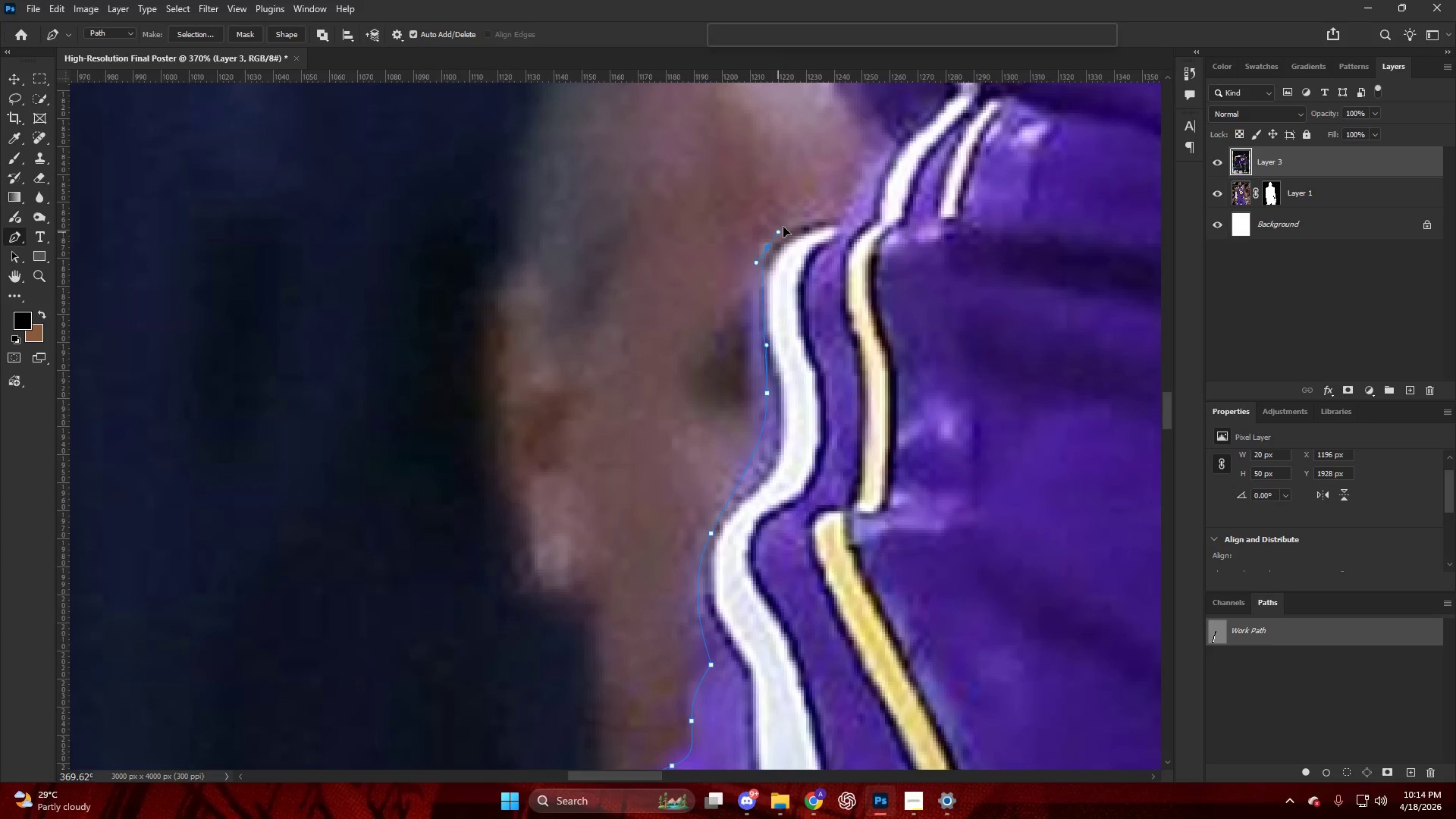 
key(Alt+AltLeft)
 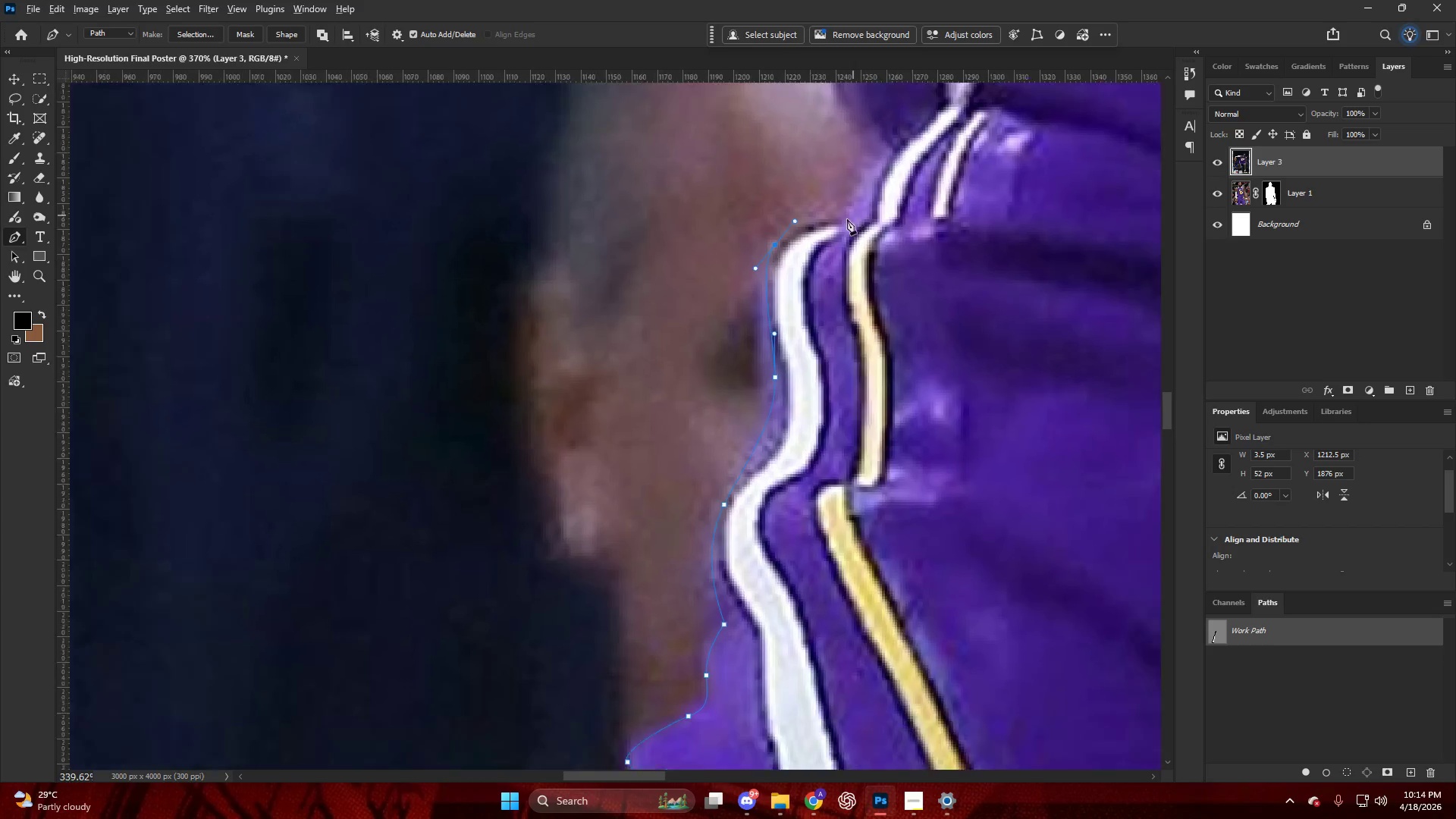 
key(Alt+AltLeft)
 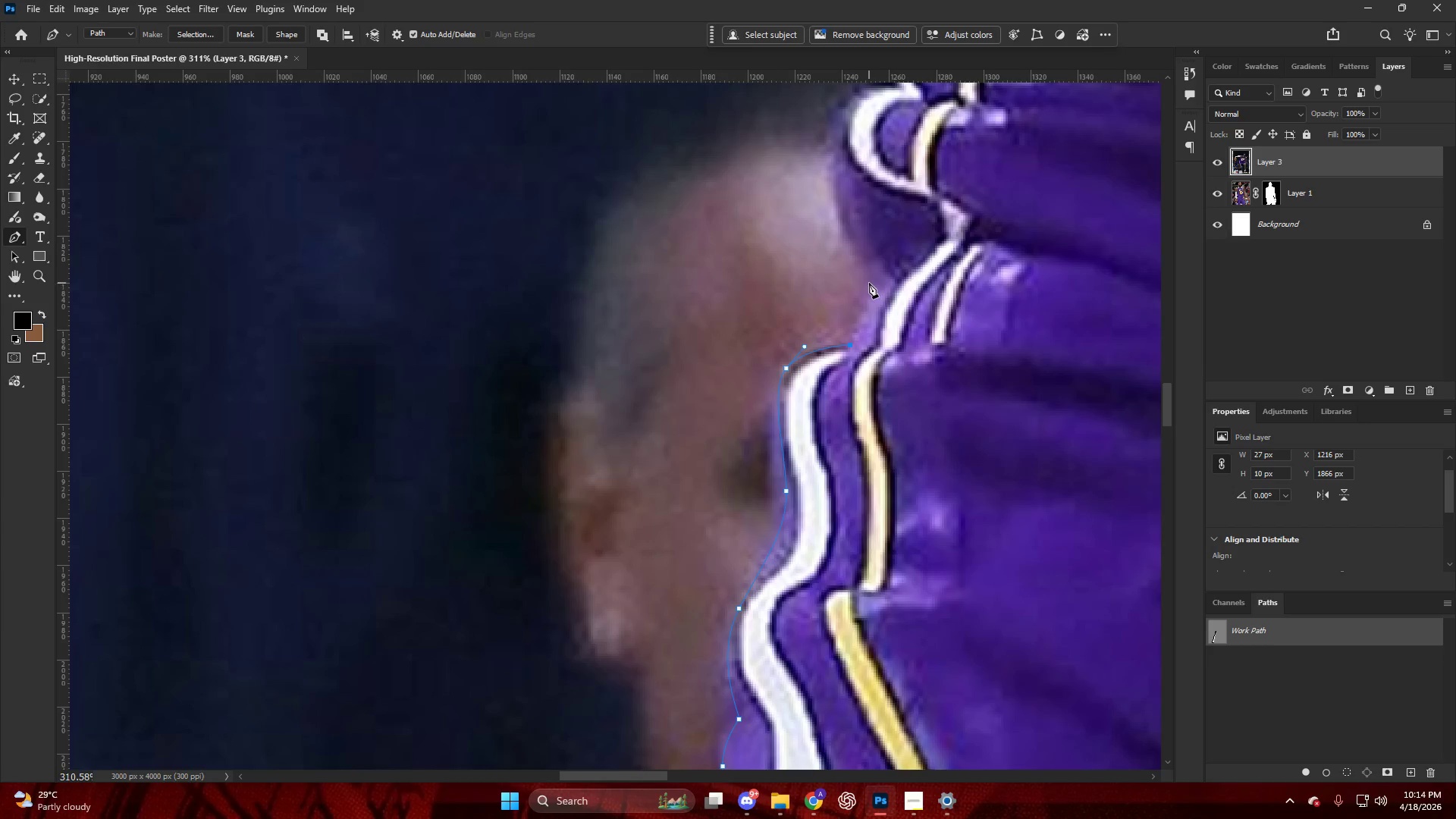 
scroll: coordinate [829, 310], scroll_direction: up, amount: 7.0
 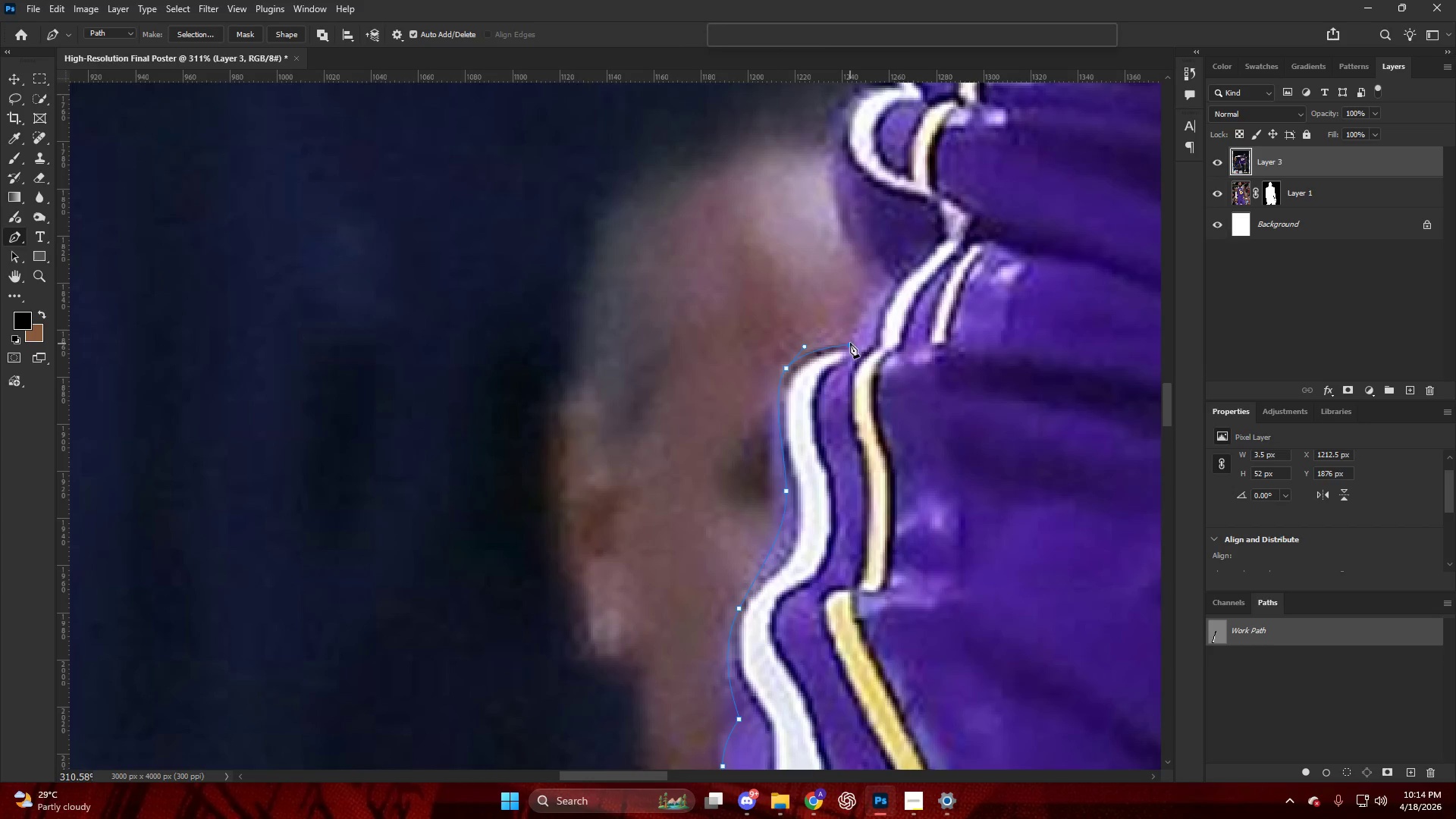 
left_click_drag(start_coordinate=[833, 275], to_coordinate=[841, 205])
 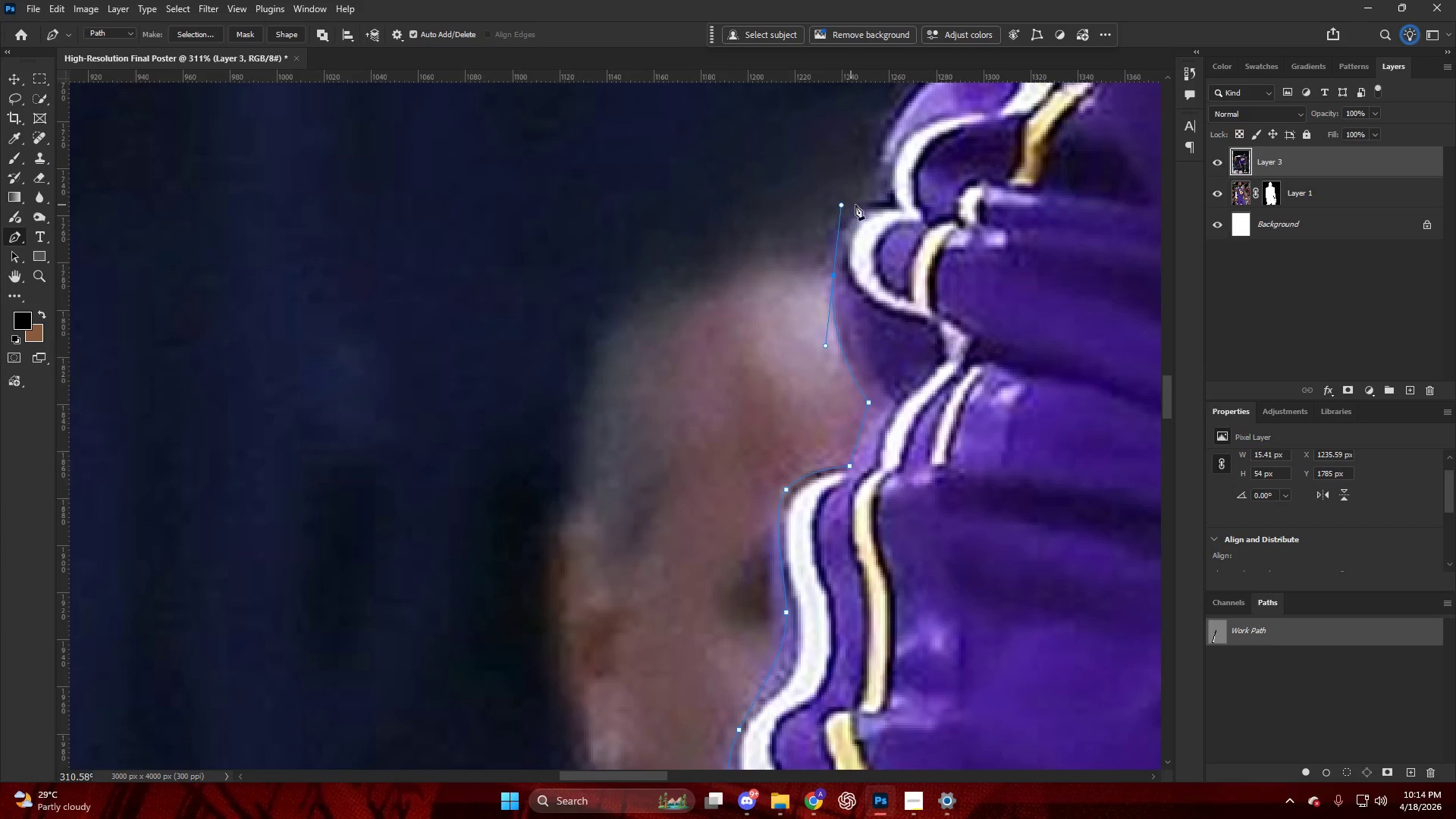 
scroll: coordinate [826, 259], scroll_direction: up, amount: 10.0
 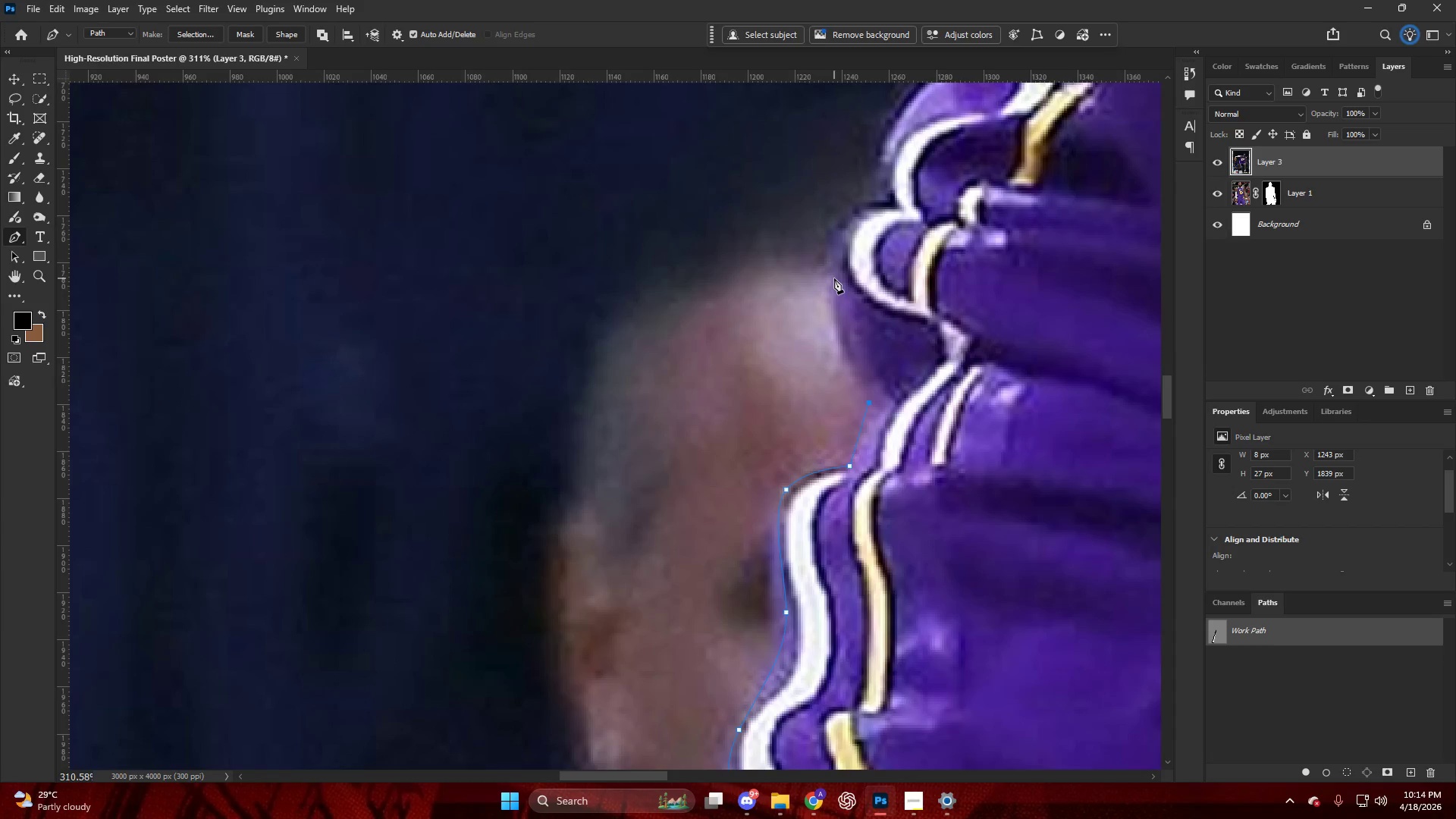 
left_click_drag(start_coordinate=[857, 205], to_coordinate=[874, 193])
 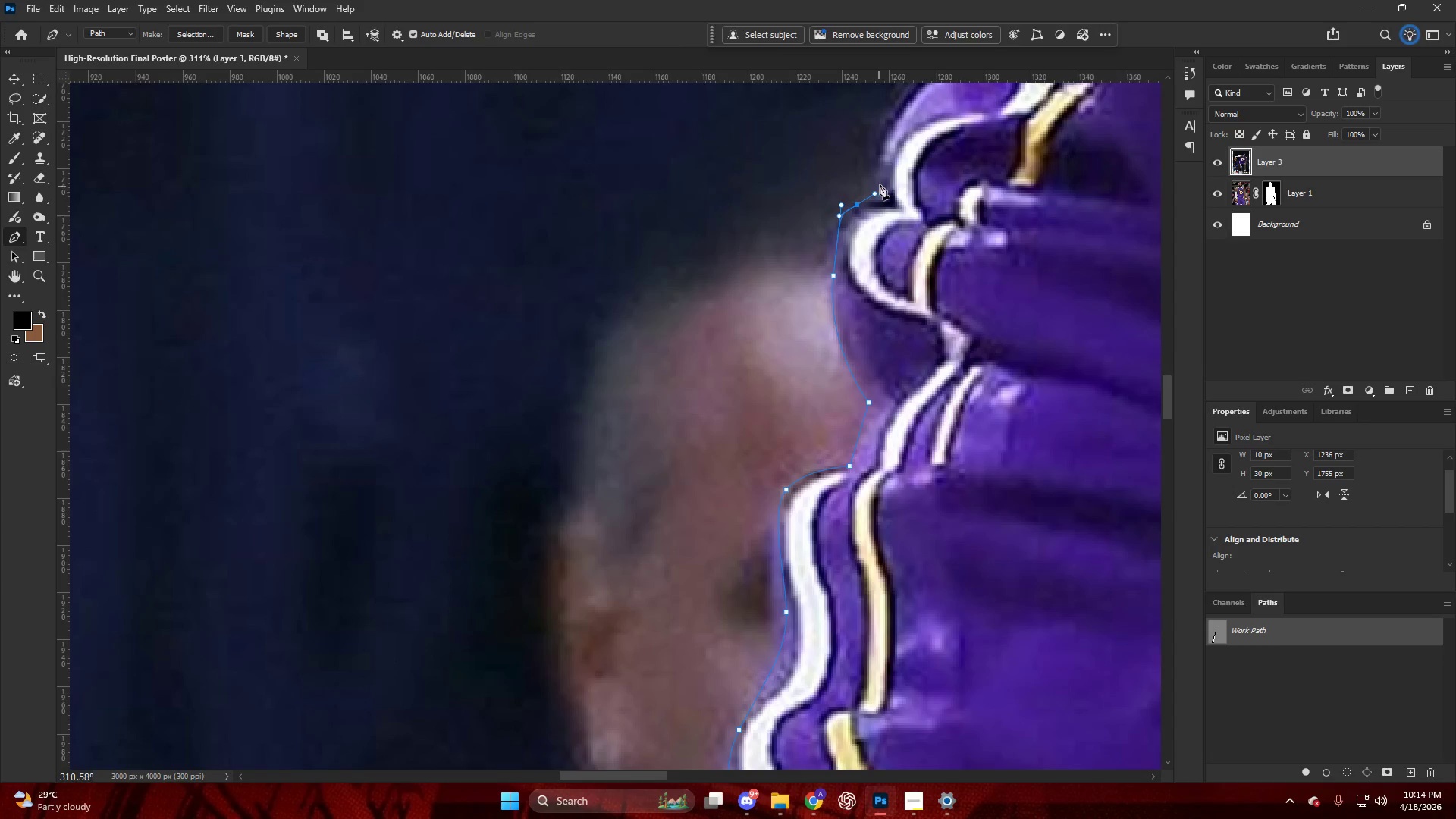 
left_click_drag(start_coordinate=[881, 179], to_coordinate=[880, 153])
 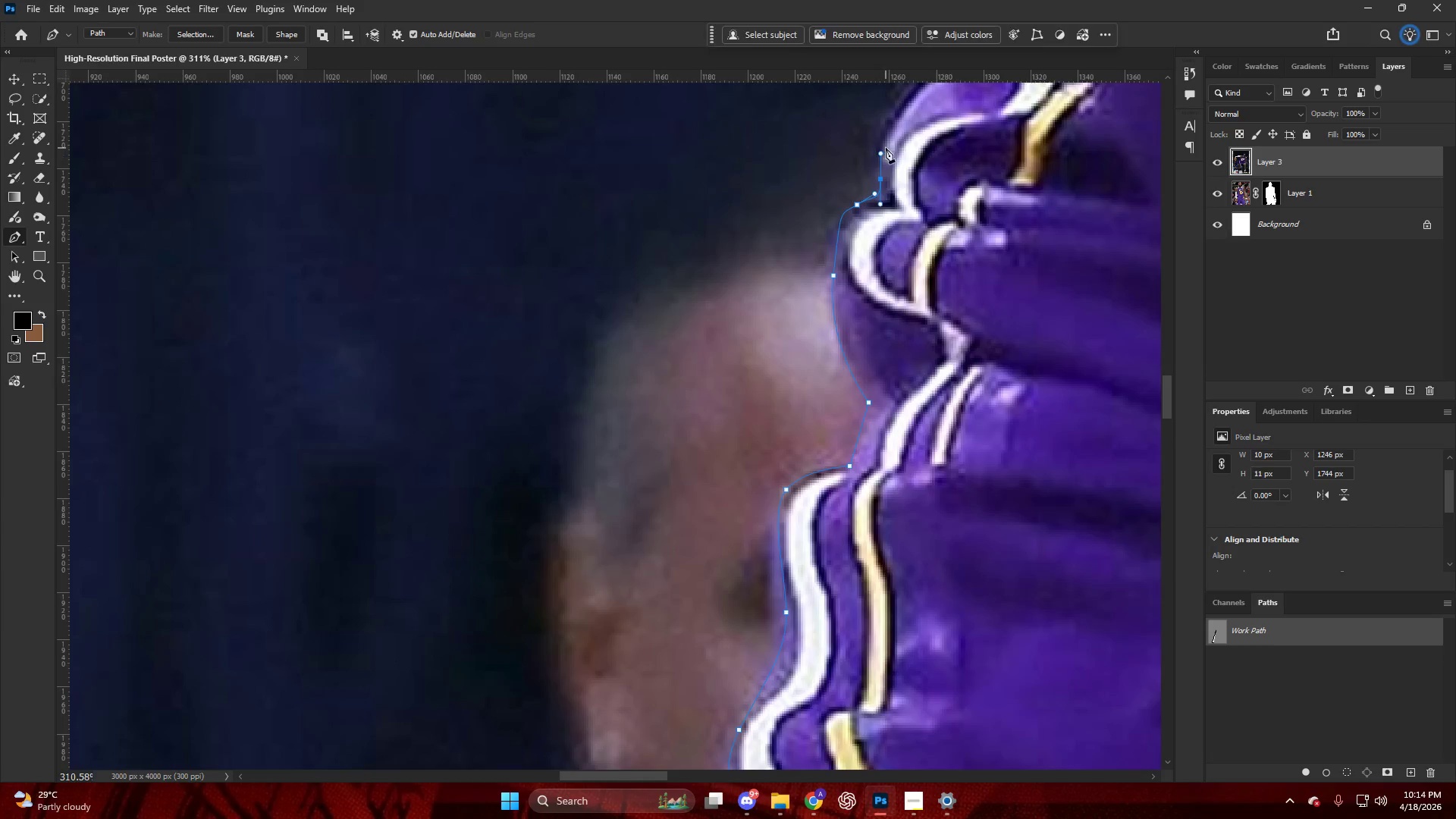 
hold_key(key=AltLeft, duration=0.62)
hold_key(key=AltLeft, duration=1.08)
scroll: coordinate [749, 572], scroll_direction: up, amount: 7.0
 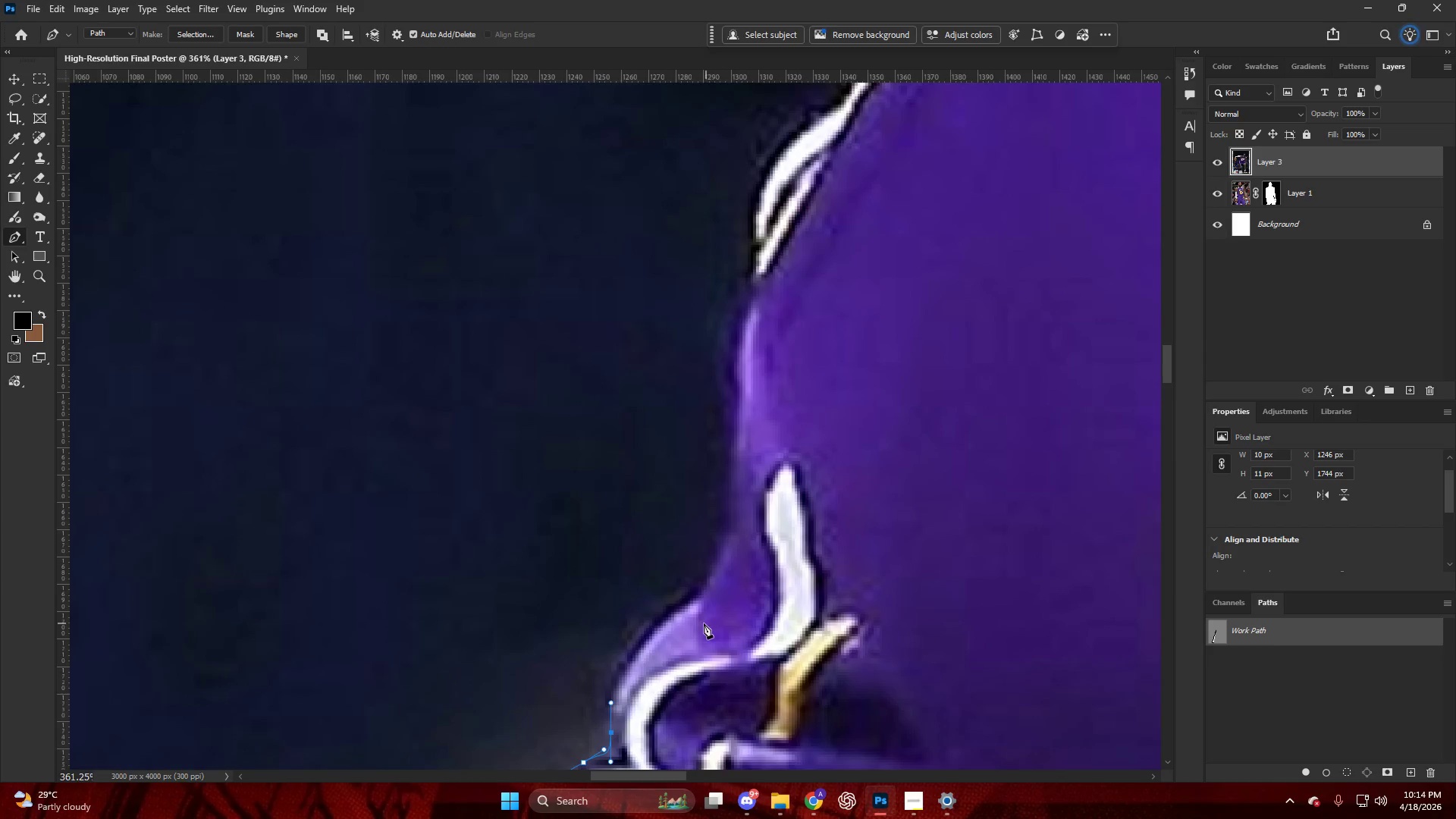 
left_click_drag(start_coordinate=[661, 620], to_coordinate=[695, 582])
 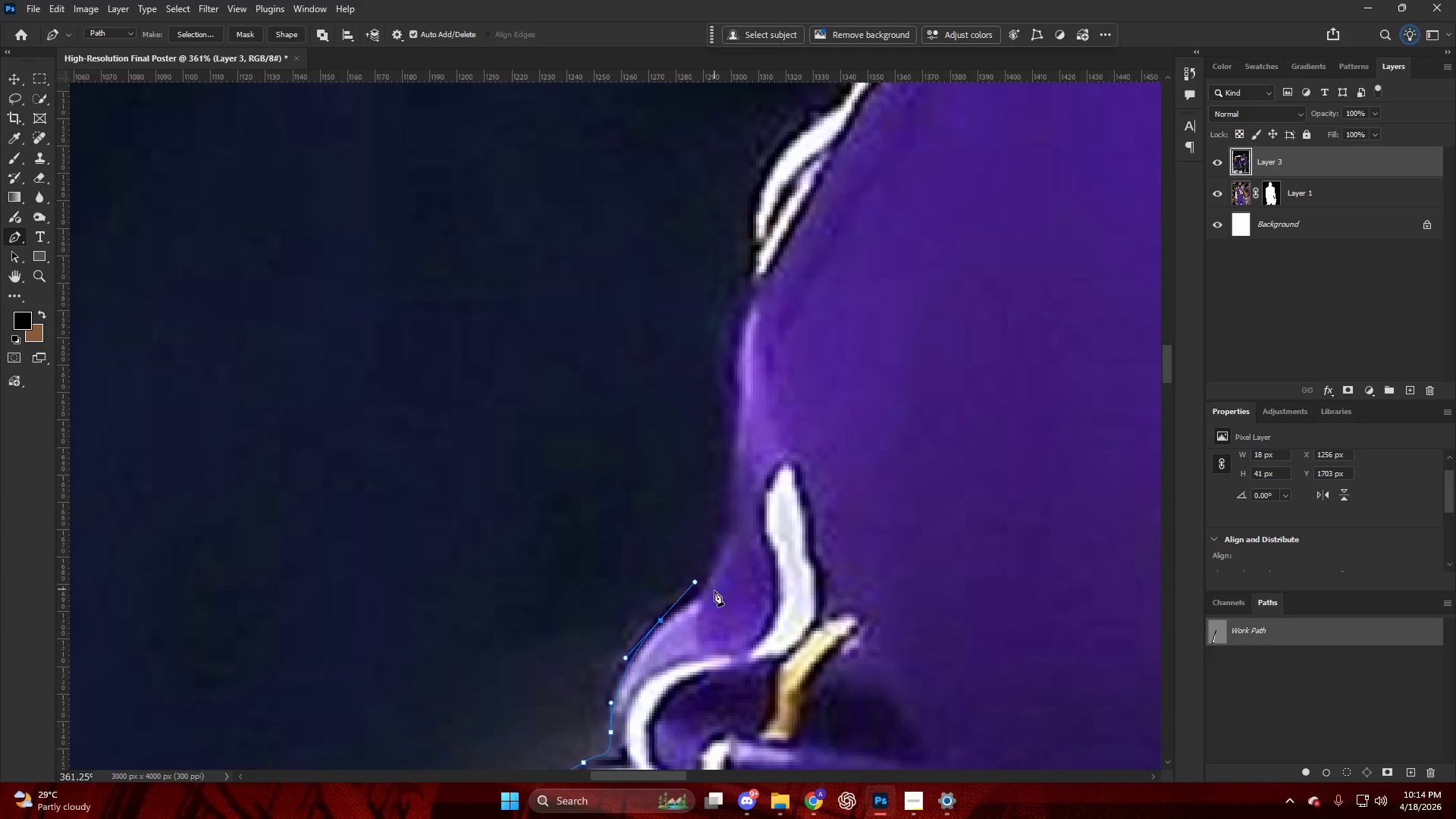 
left_click_drag(start_coordinate=[714, 585], to_coordinate=[724, 555])
 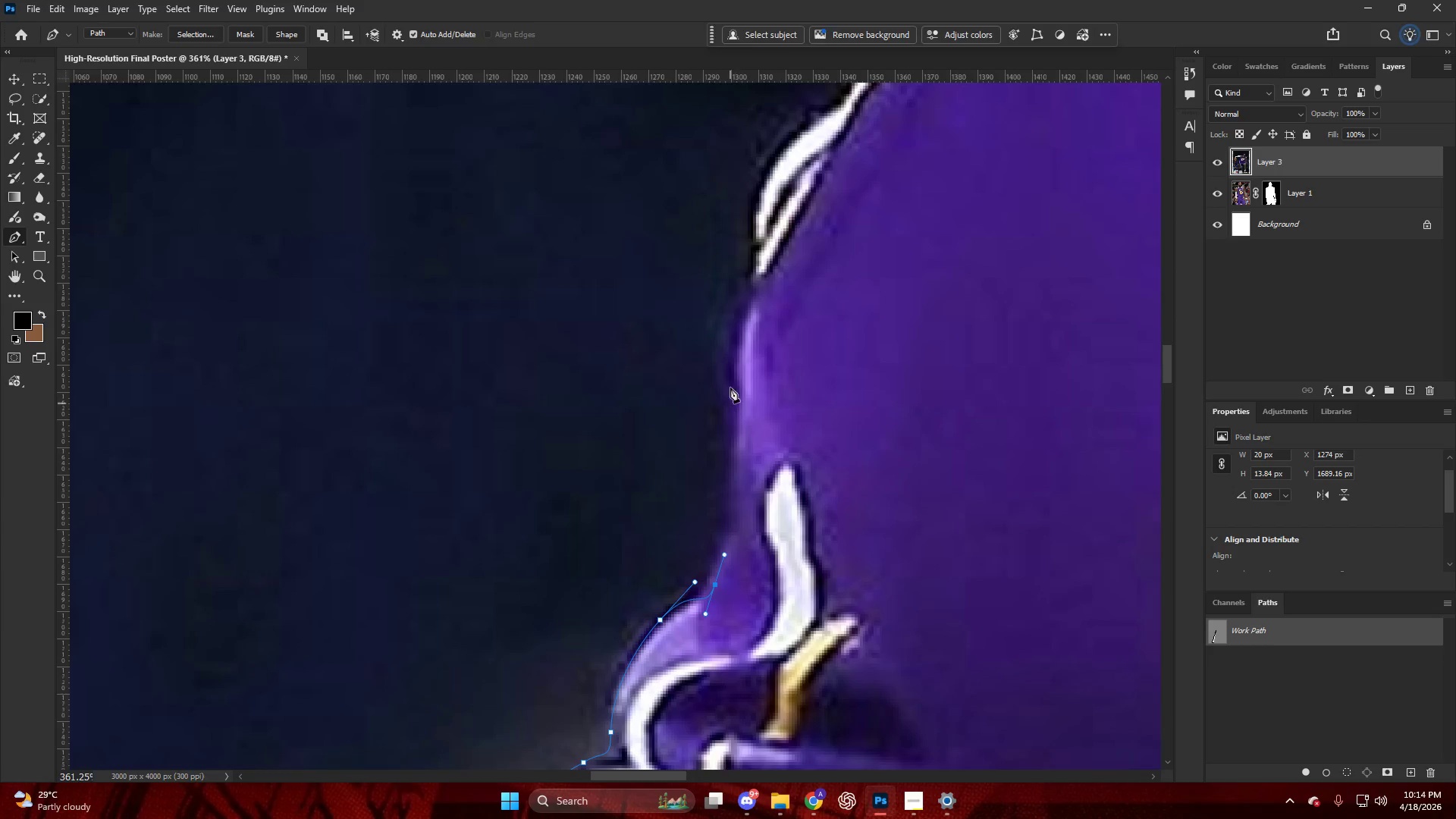 
left_click_drag(start_coordinate=[730, 380], to_coordinate=[735, 359])
 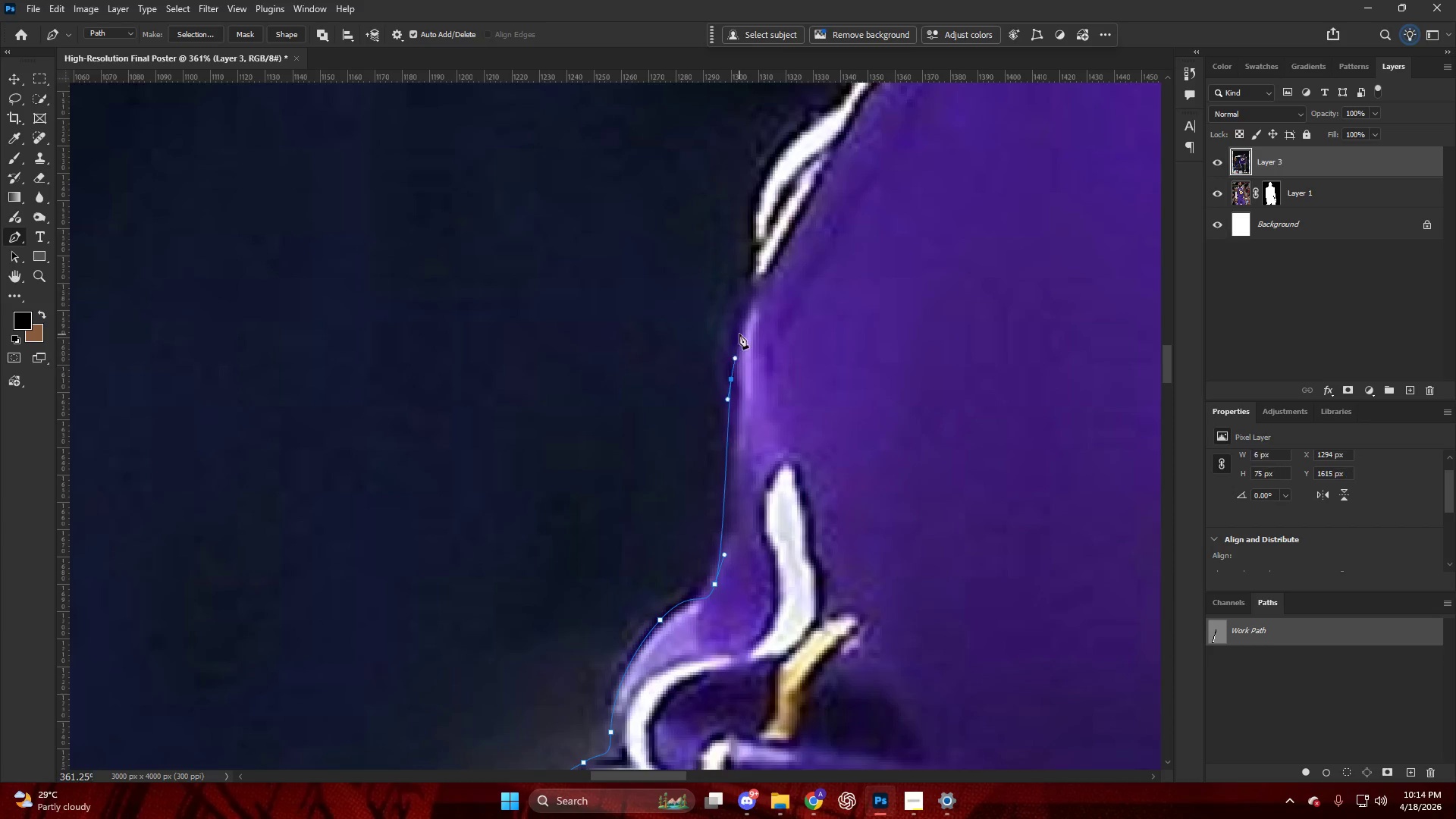 
key(Alt+AltLeft)
 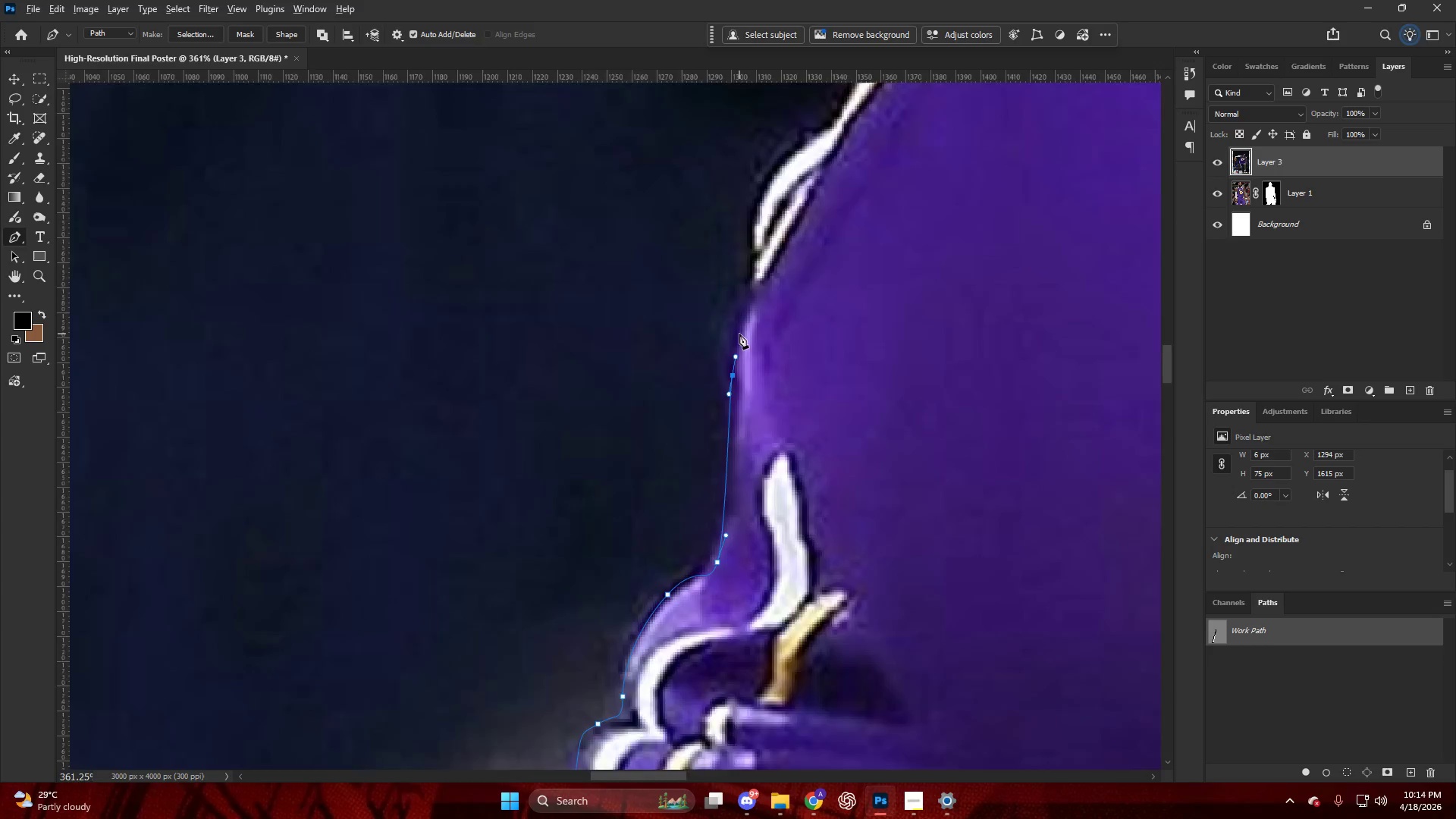 
key(Alt+AltLeft)
 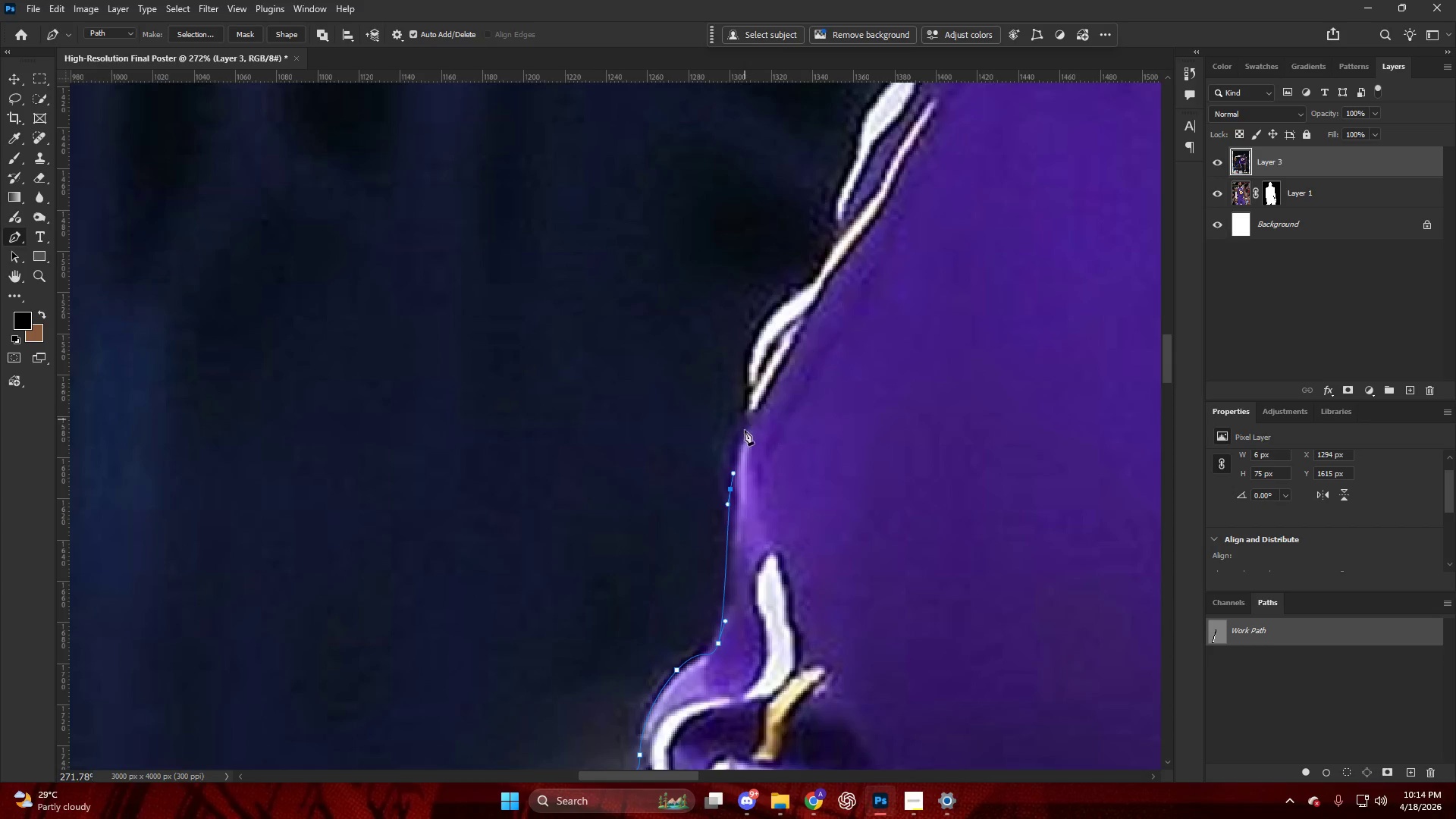 
left_click_drag(start_coordinate=[747, 419], to_coordinate=[755, 378])
 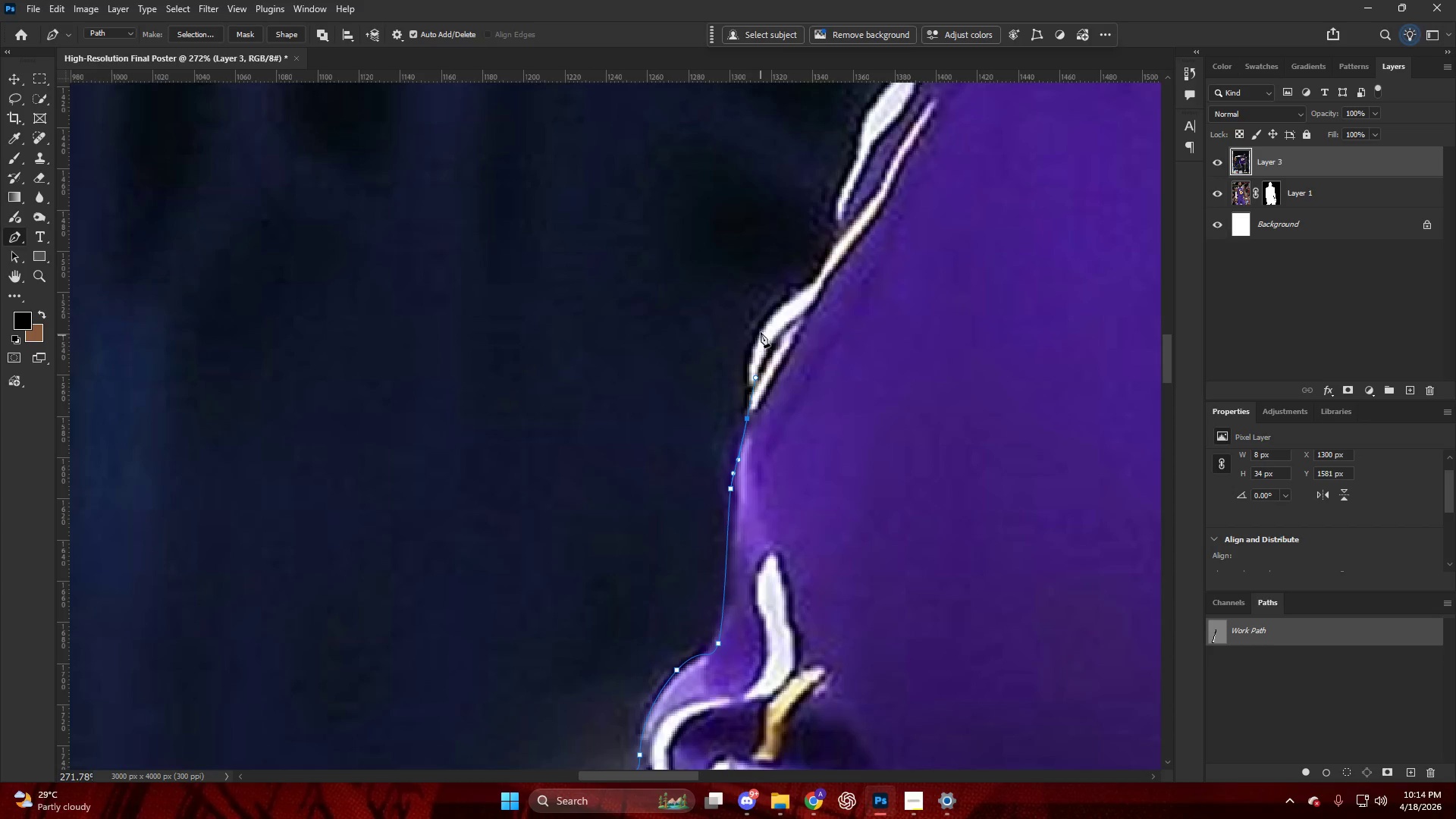 
scroll: coordinate [746, 335], scroll_direction: up, amount: 4.0
 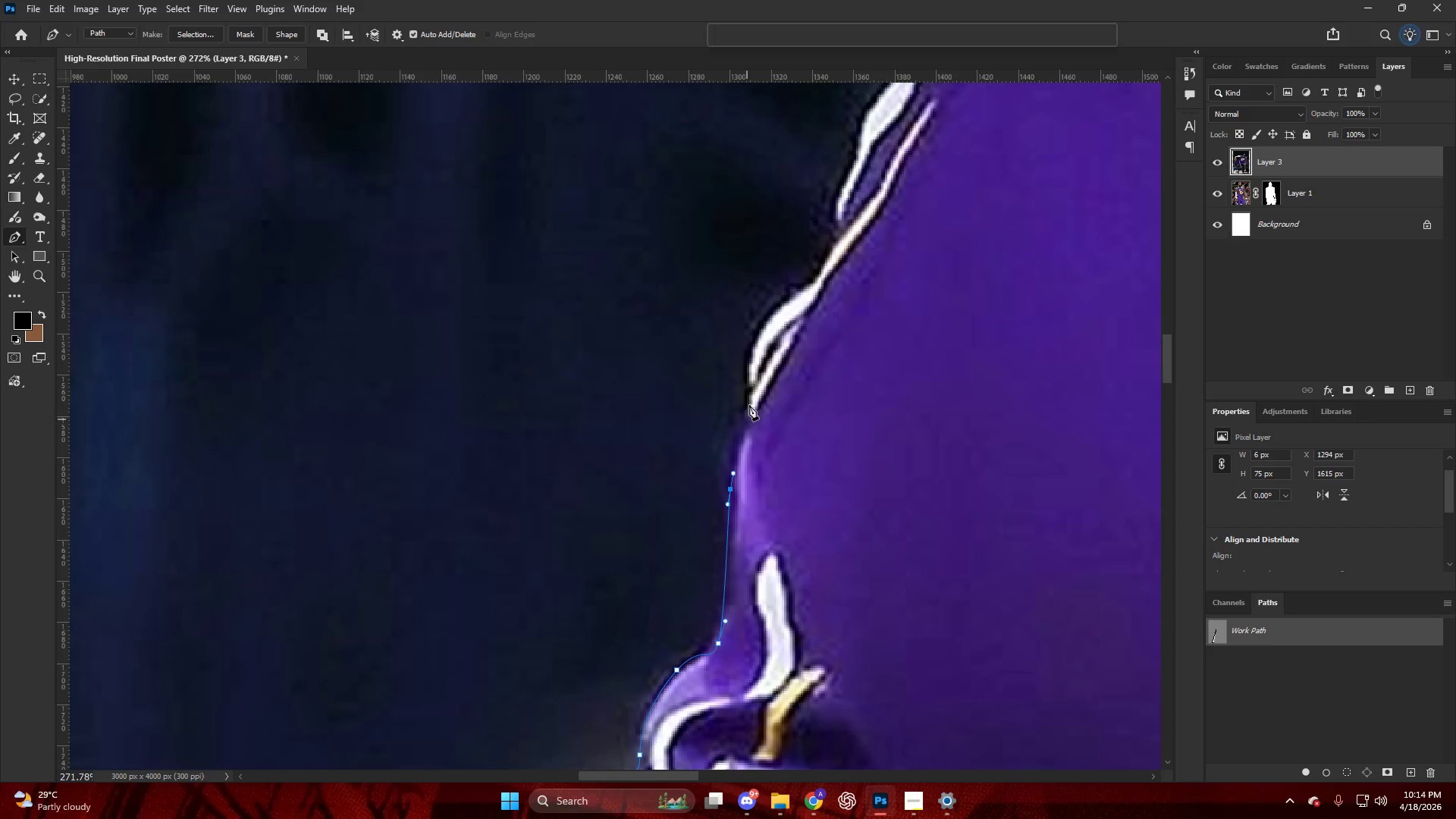 
left_click_drag(start_coordinate=[761, 323], to_coordinate=[778, 283])
 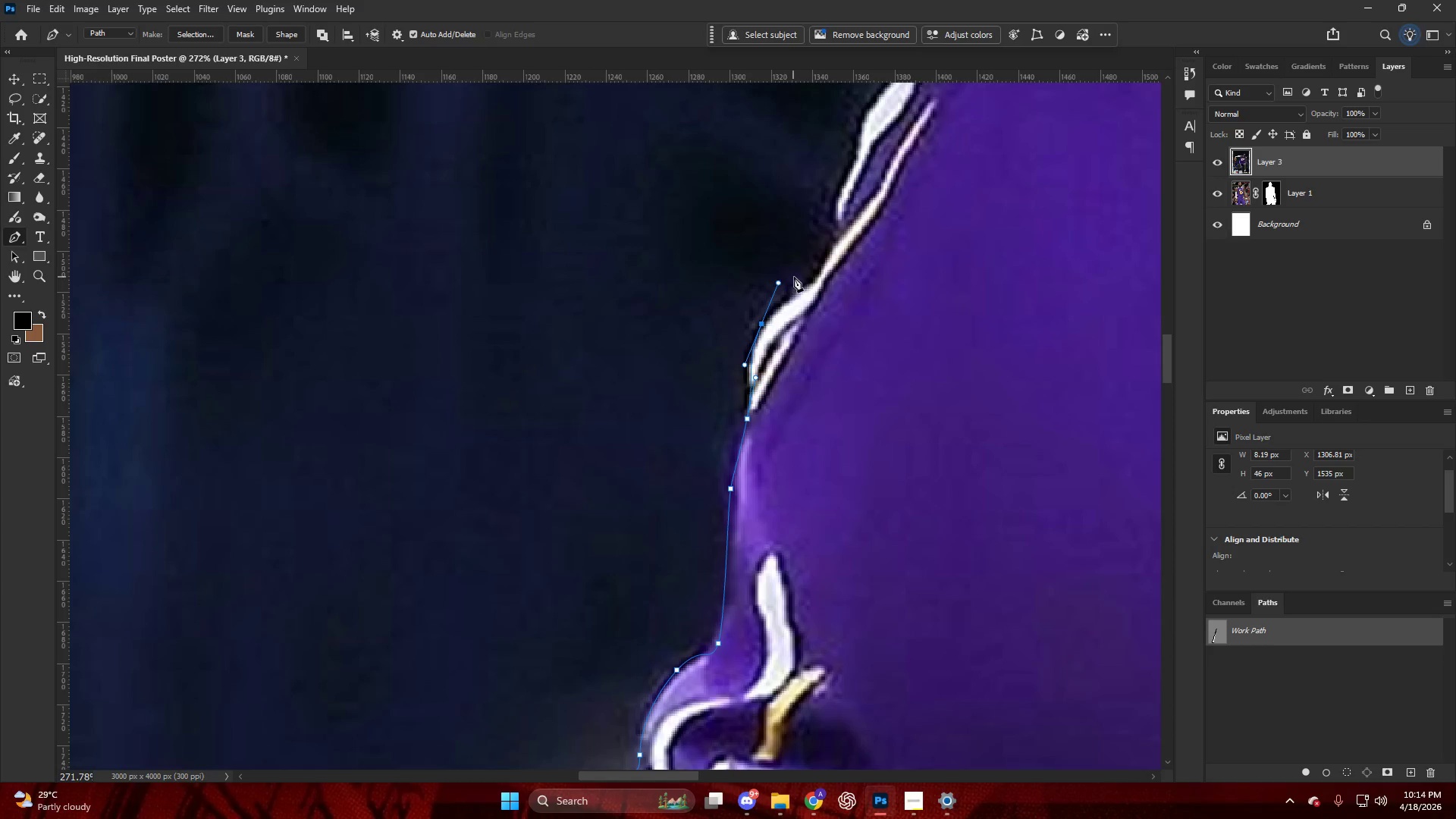 
left_click_drag(start_coordinate=[795, 277], to_coordinate=[805, 271])
 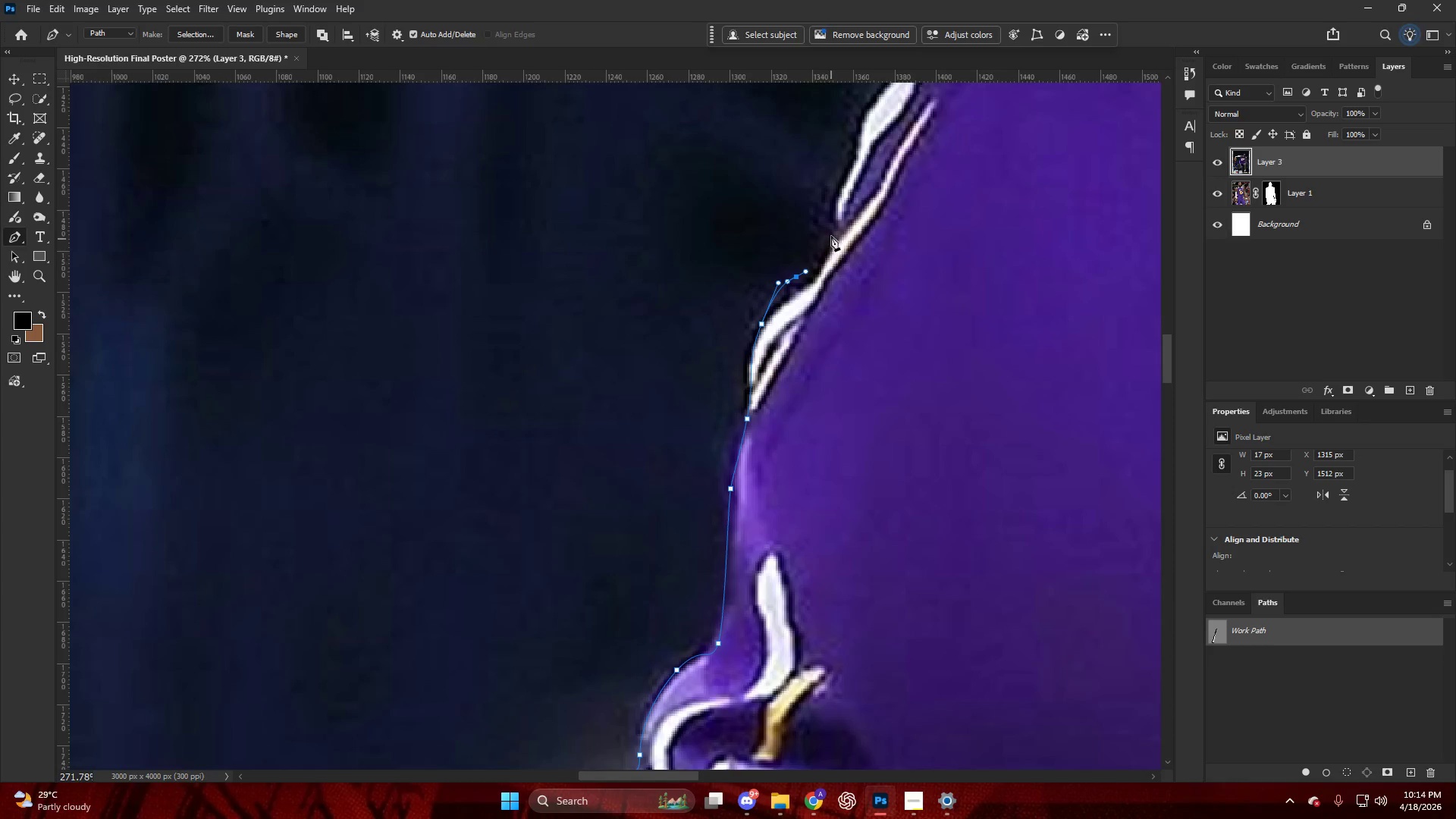 
left_click_drag(start_coordinate=[831, 223], to_coordinate=[836, 193])
 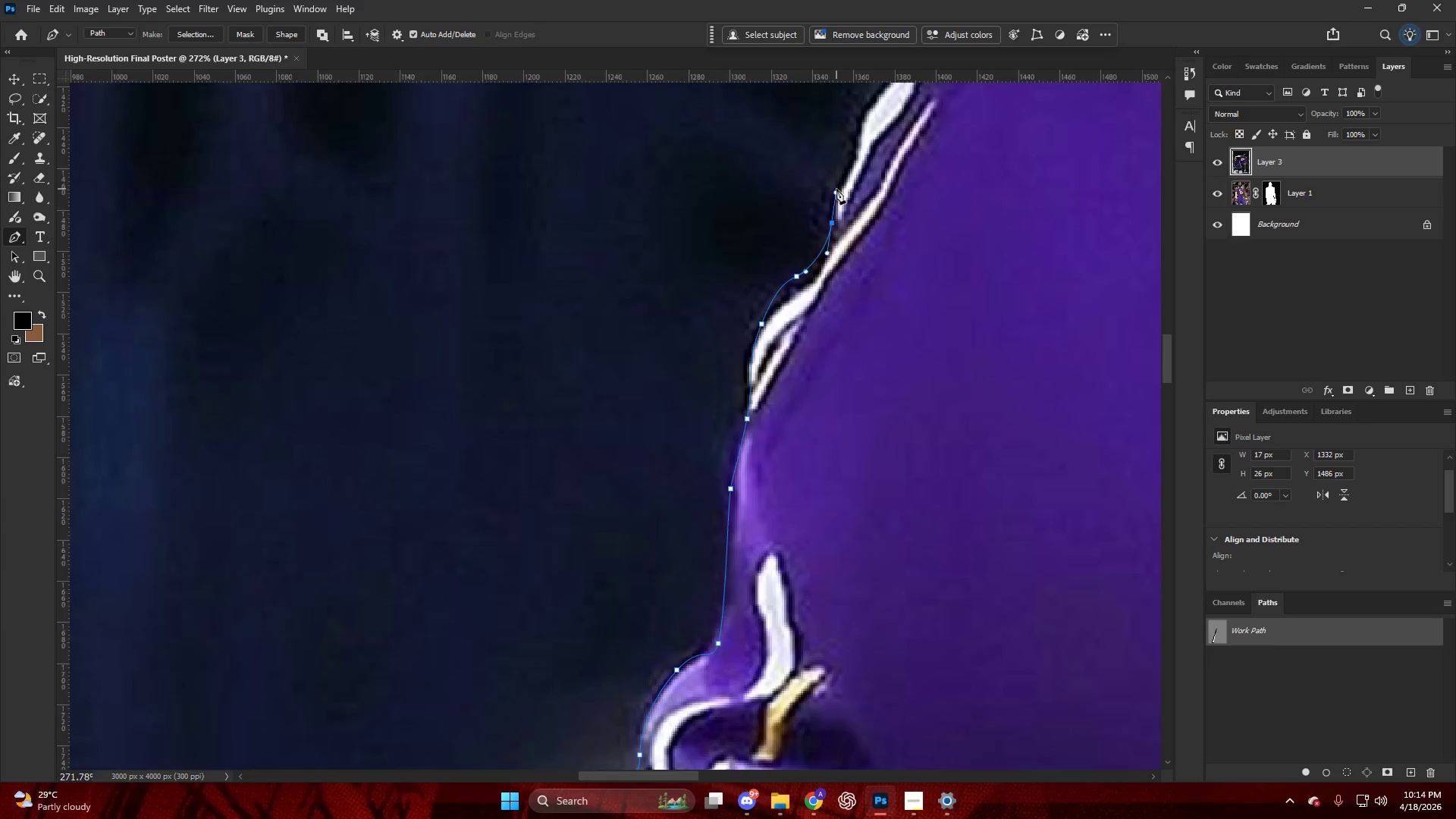 
key(Alt+AltLeft)
 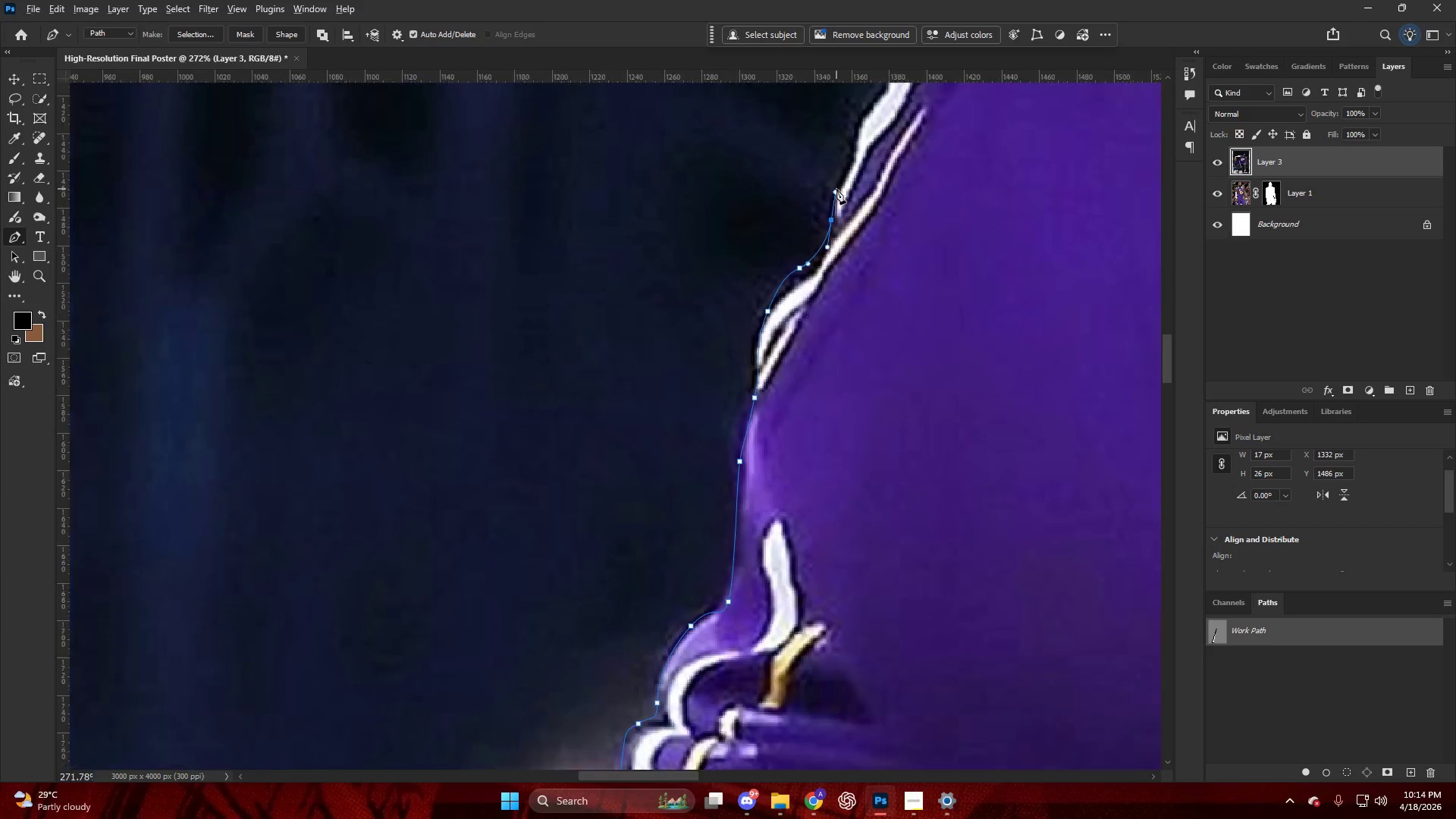 
hold_key(key=AltLeft, duration=0.44)
scroll: coordinate [816, 281], scroll_direction: up, amount: 13.0
 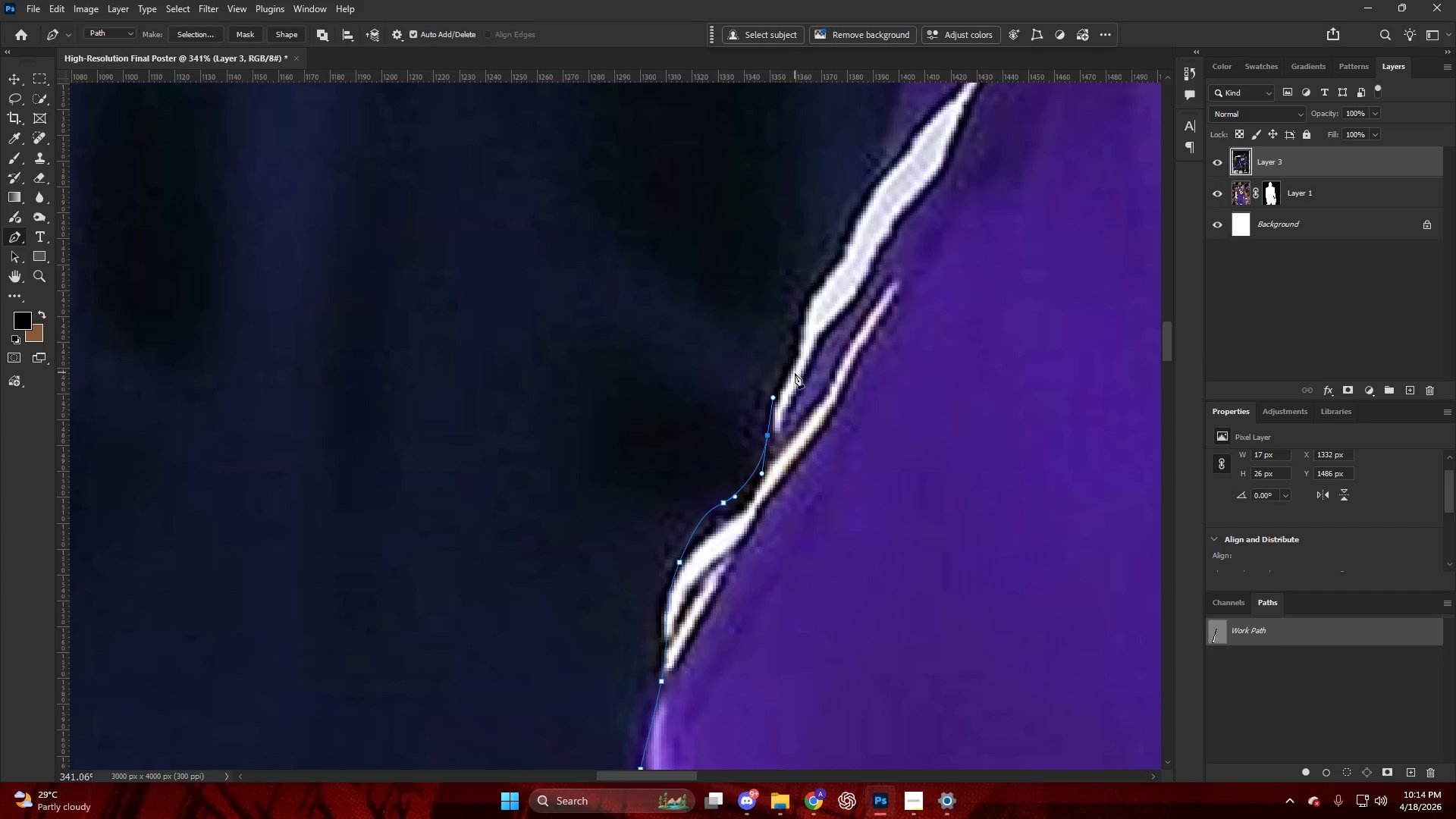 
left_click_drag(start_coordinate=[797, 359], to_coordinate=[808, 325])
 